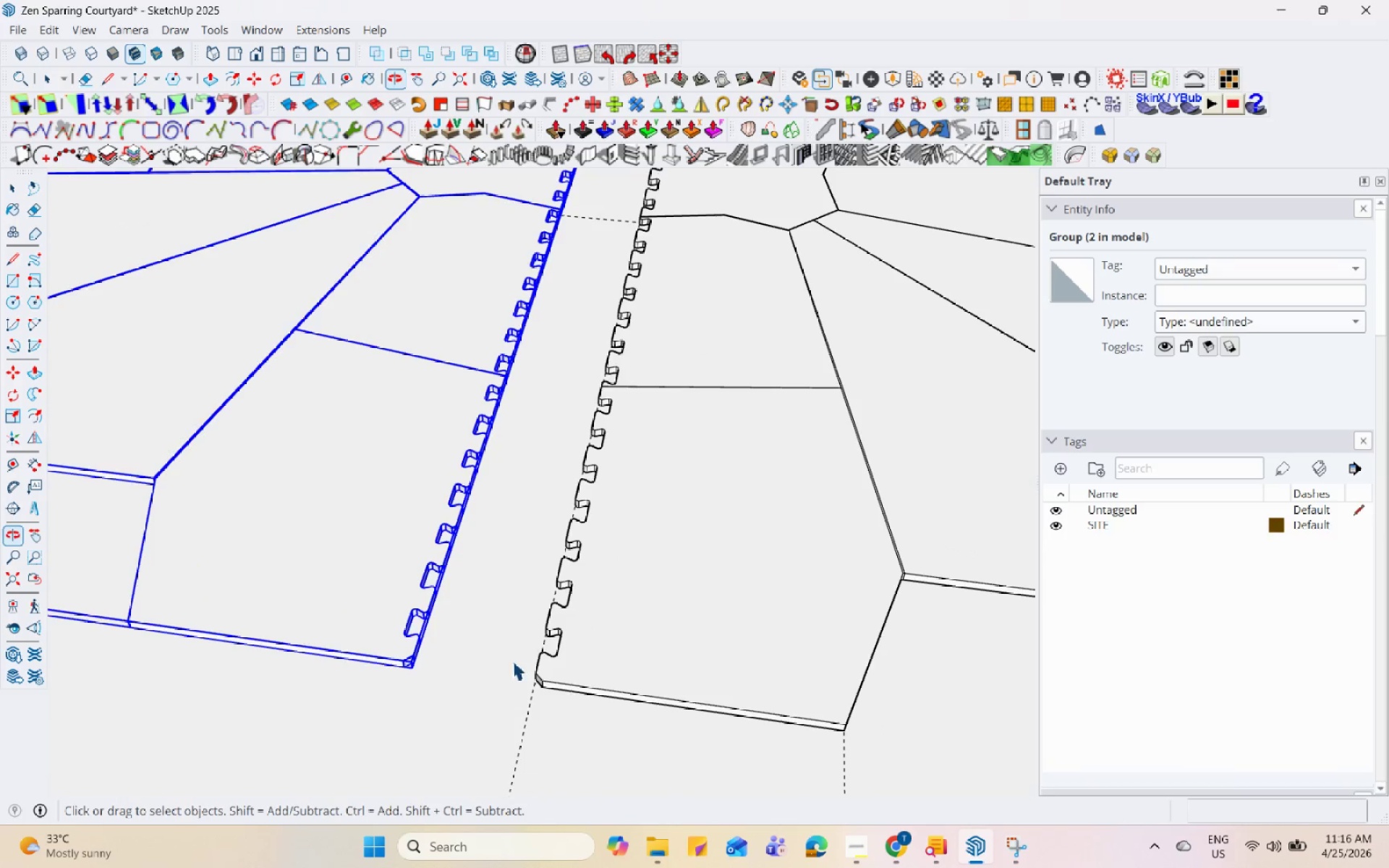 
scroll: coordinate [438, 602], scroll_direction: up, amount: 19.0
 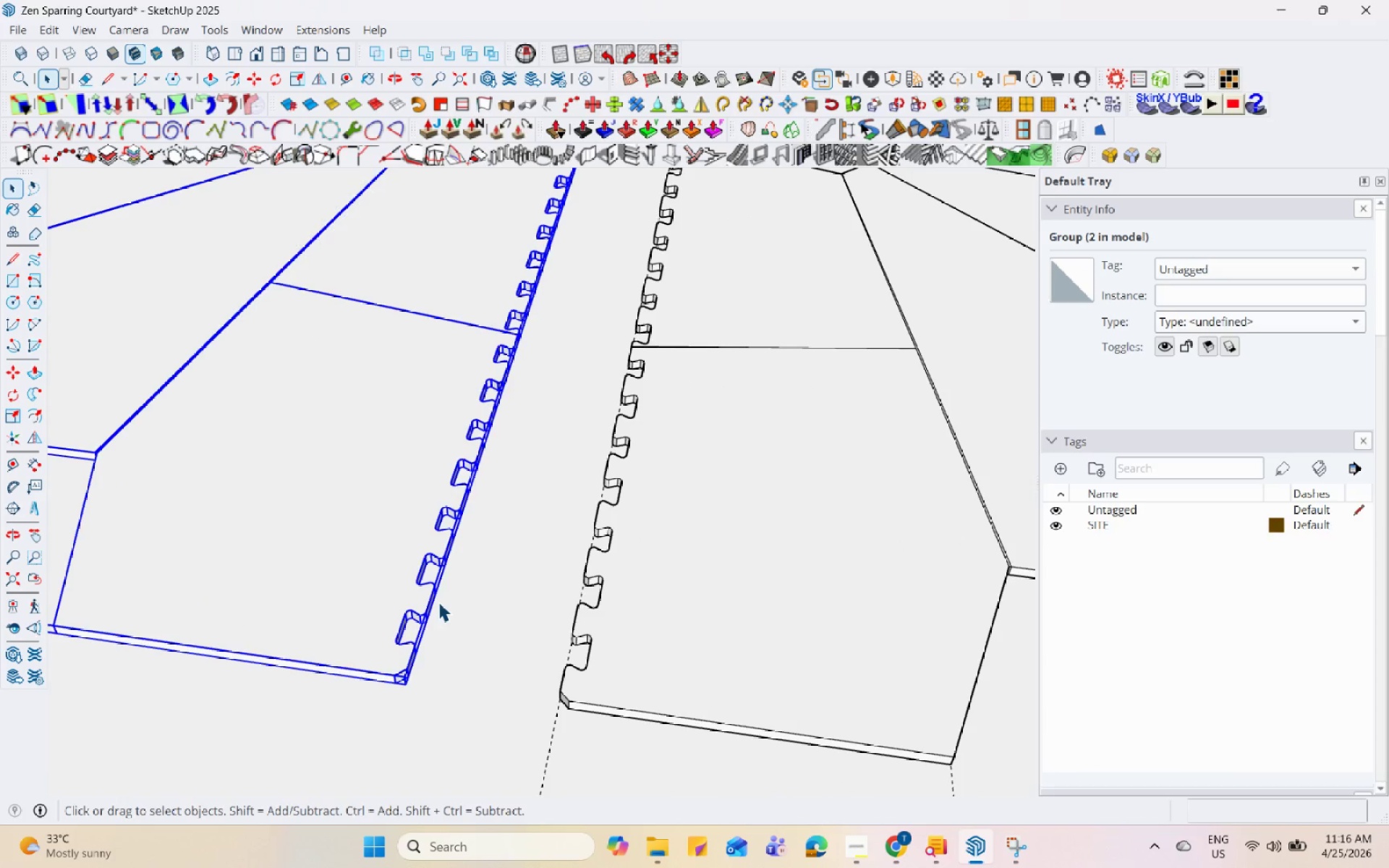 
scroll: coordinate [425, 606], scroll_direction: down, amount: 2.0
 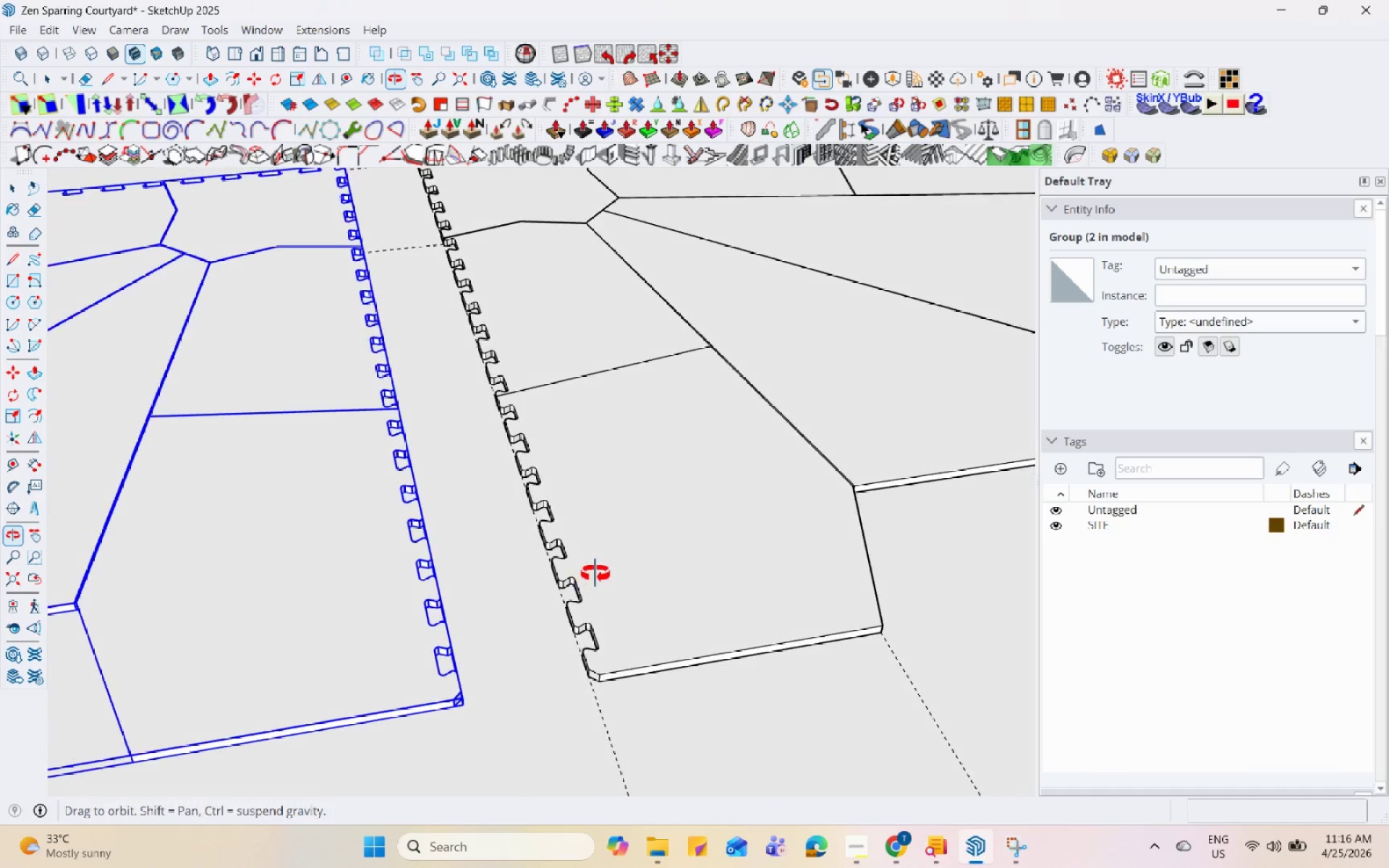 
key(M)
 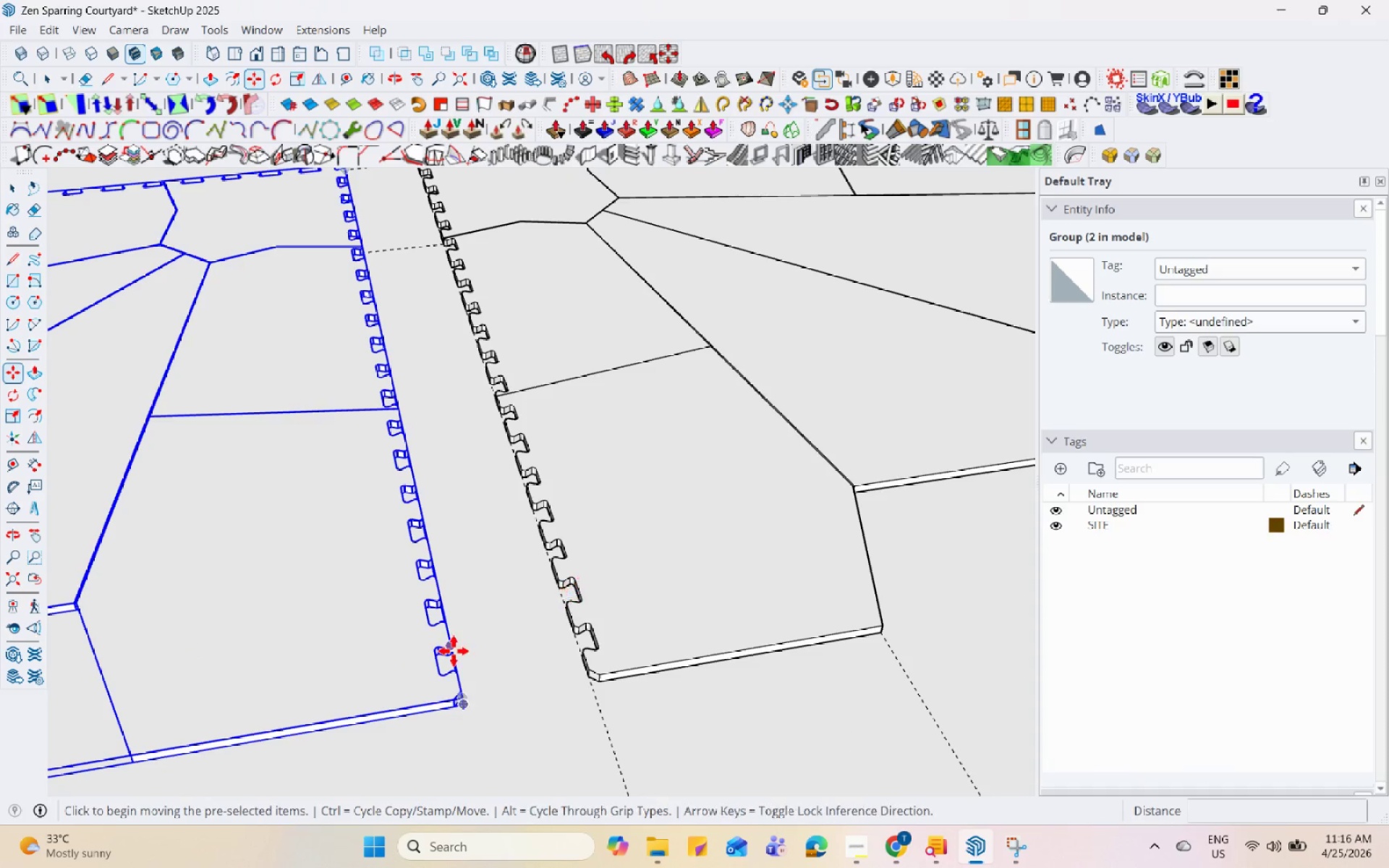 
scroll: coordinate [450, 653], scroll_direction: up, amount: 4.0
 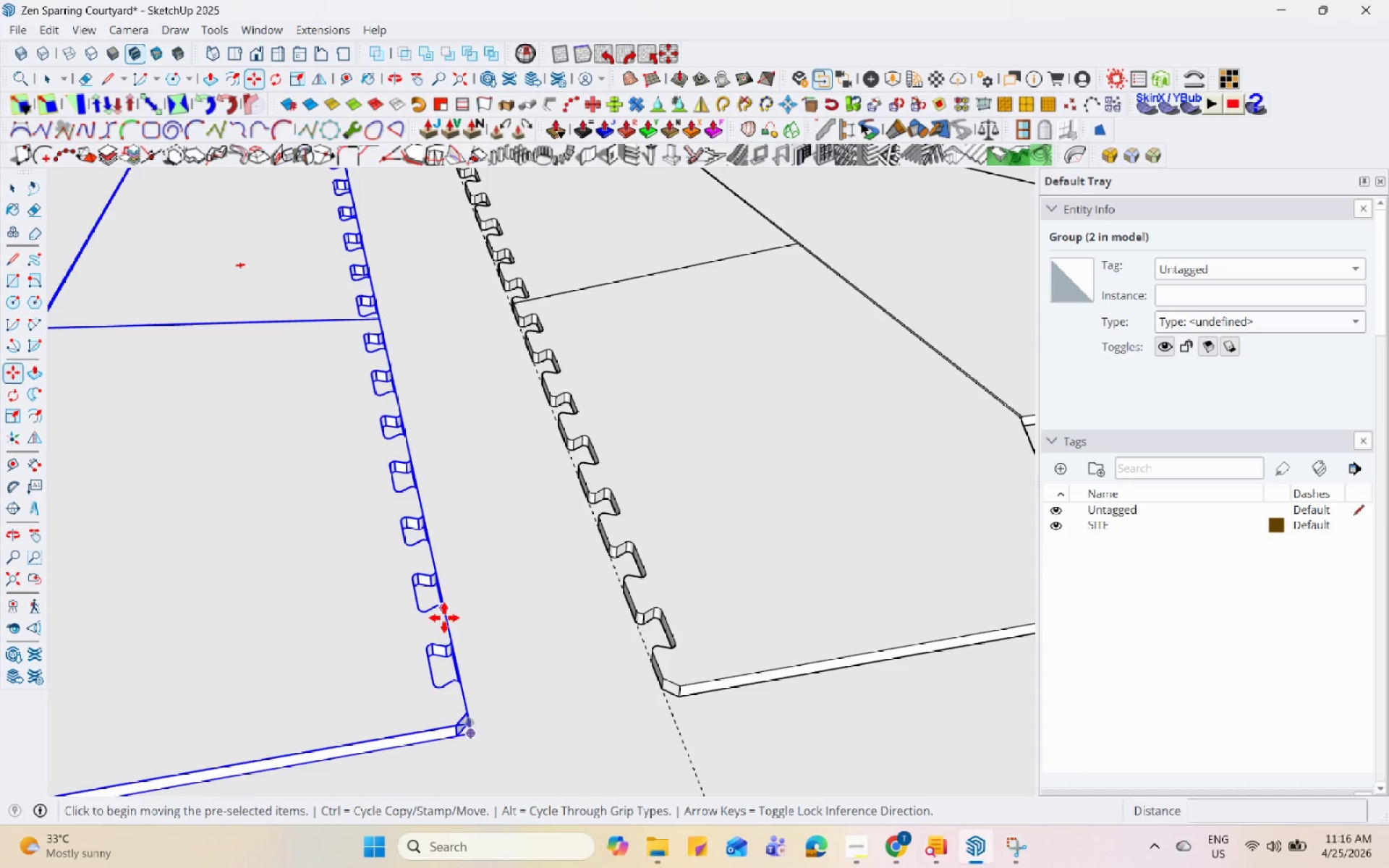 
left_click([444, 618])
 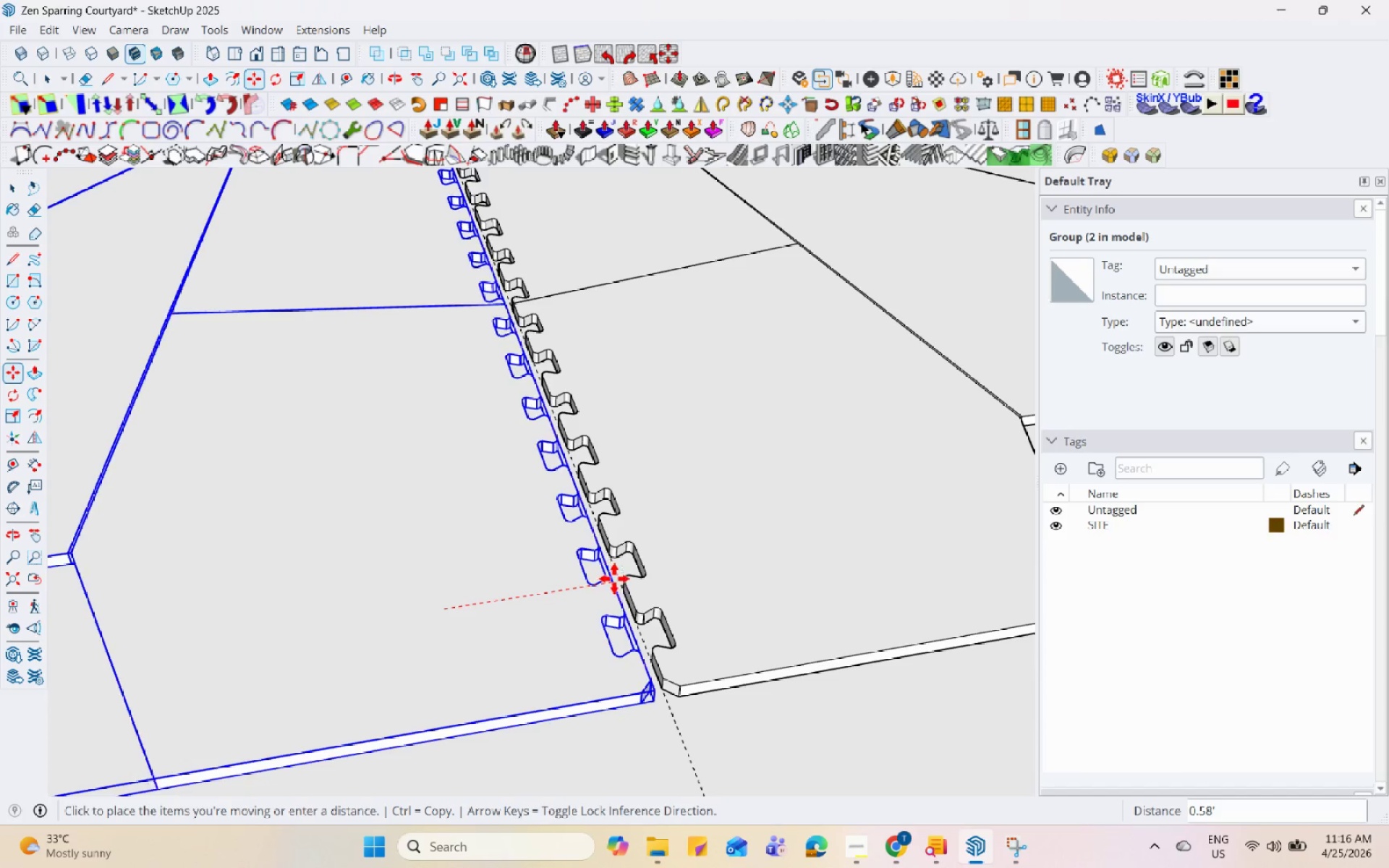 
wait(9.41)
 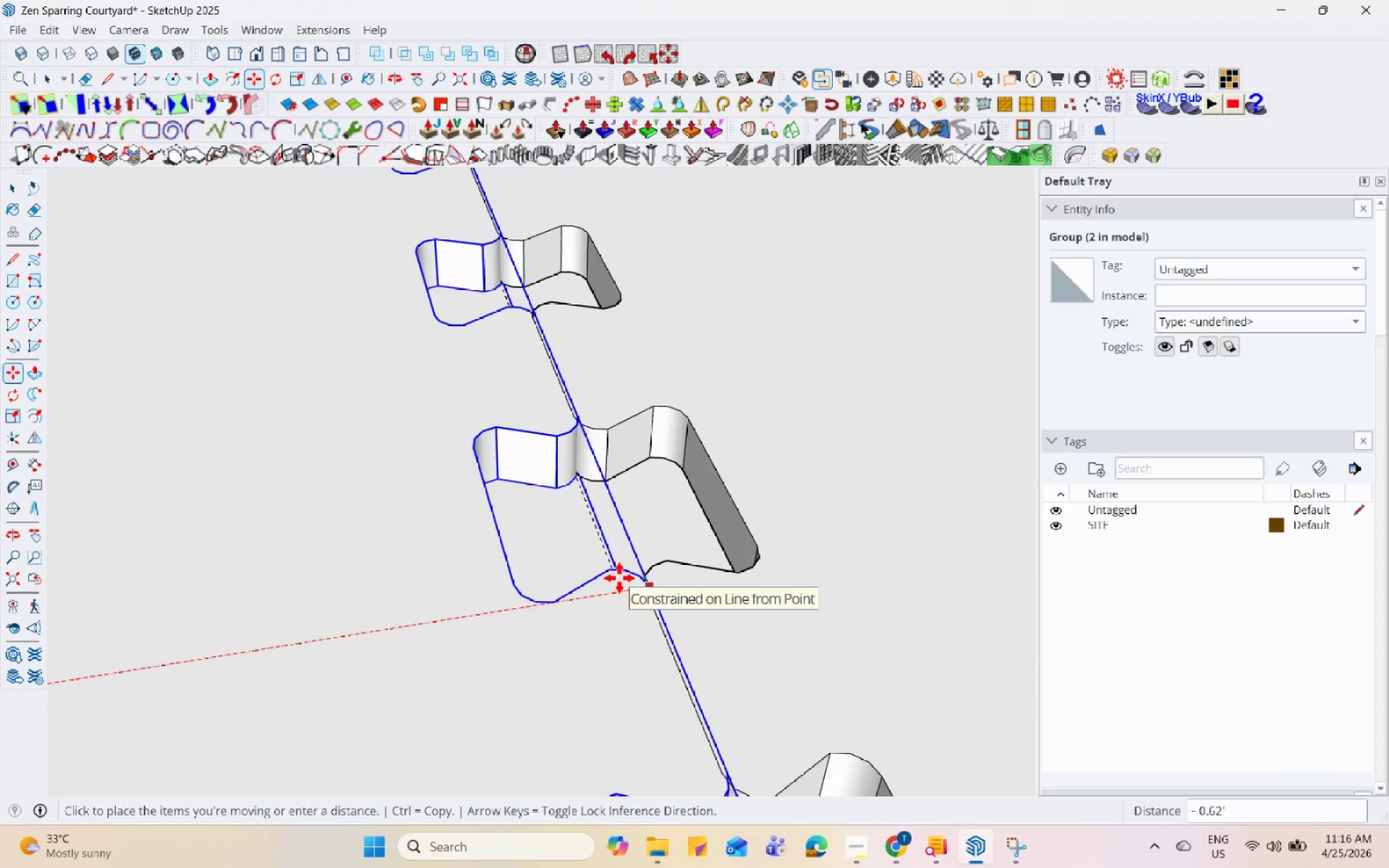 
left_click([619, 578])
 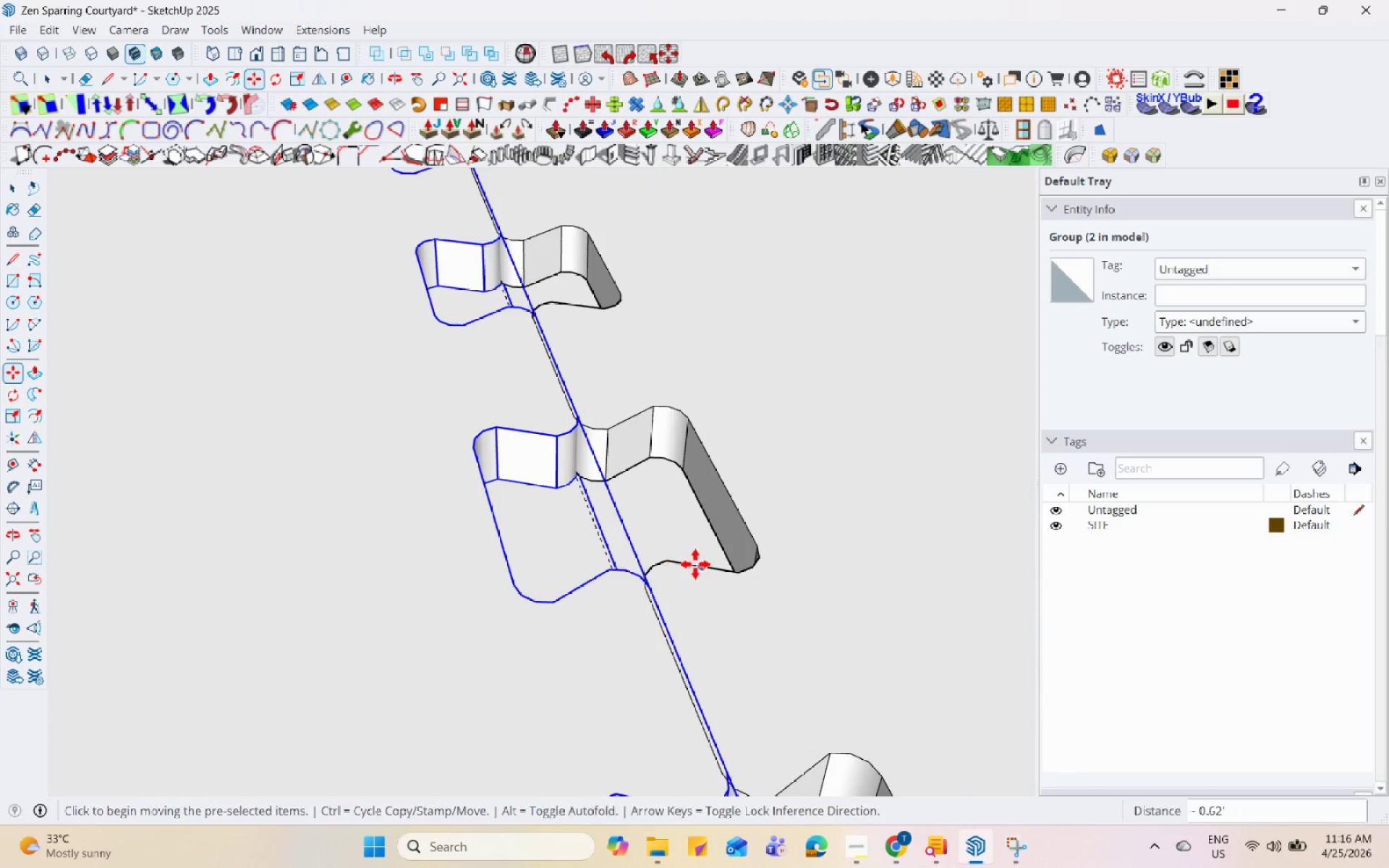 
scroll: coordinate [502, 692], scroll_direction: up, amount: 20.0
 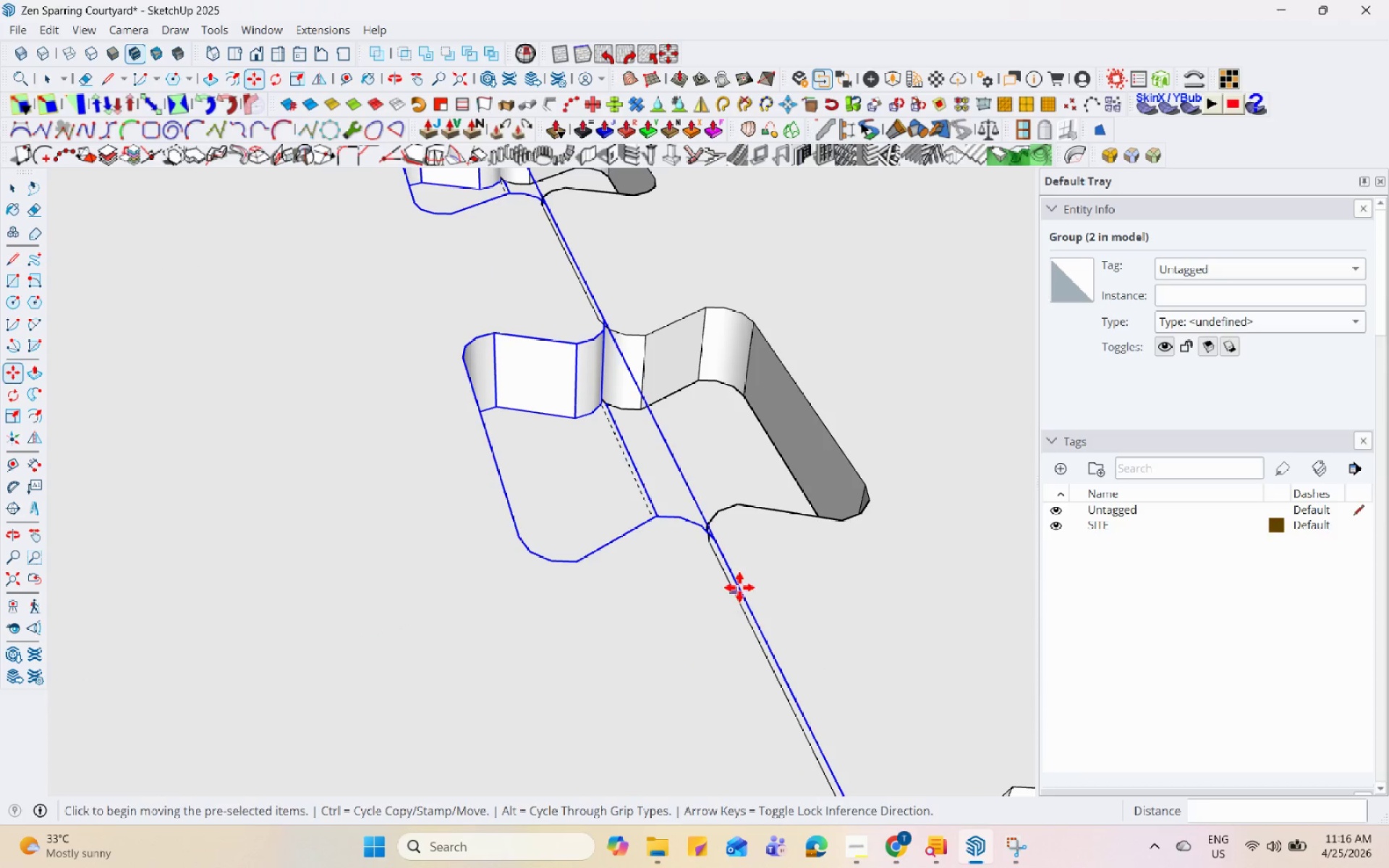 
left_click([739, 587])
 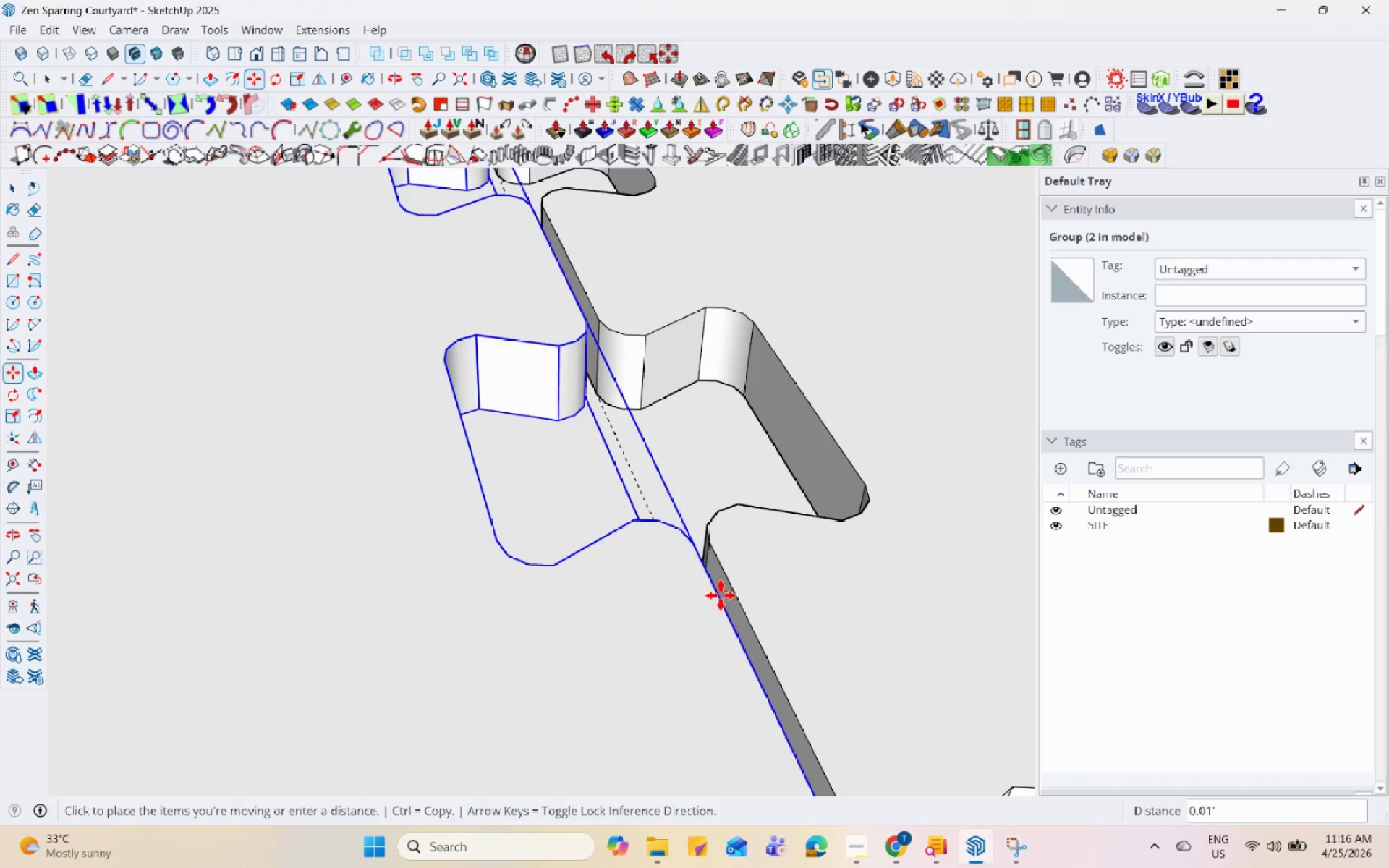 
left_click([736, 589])
 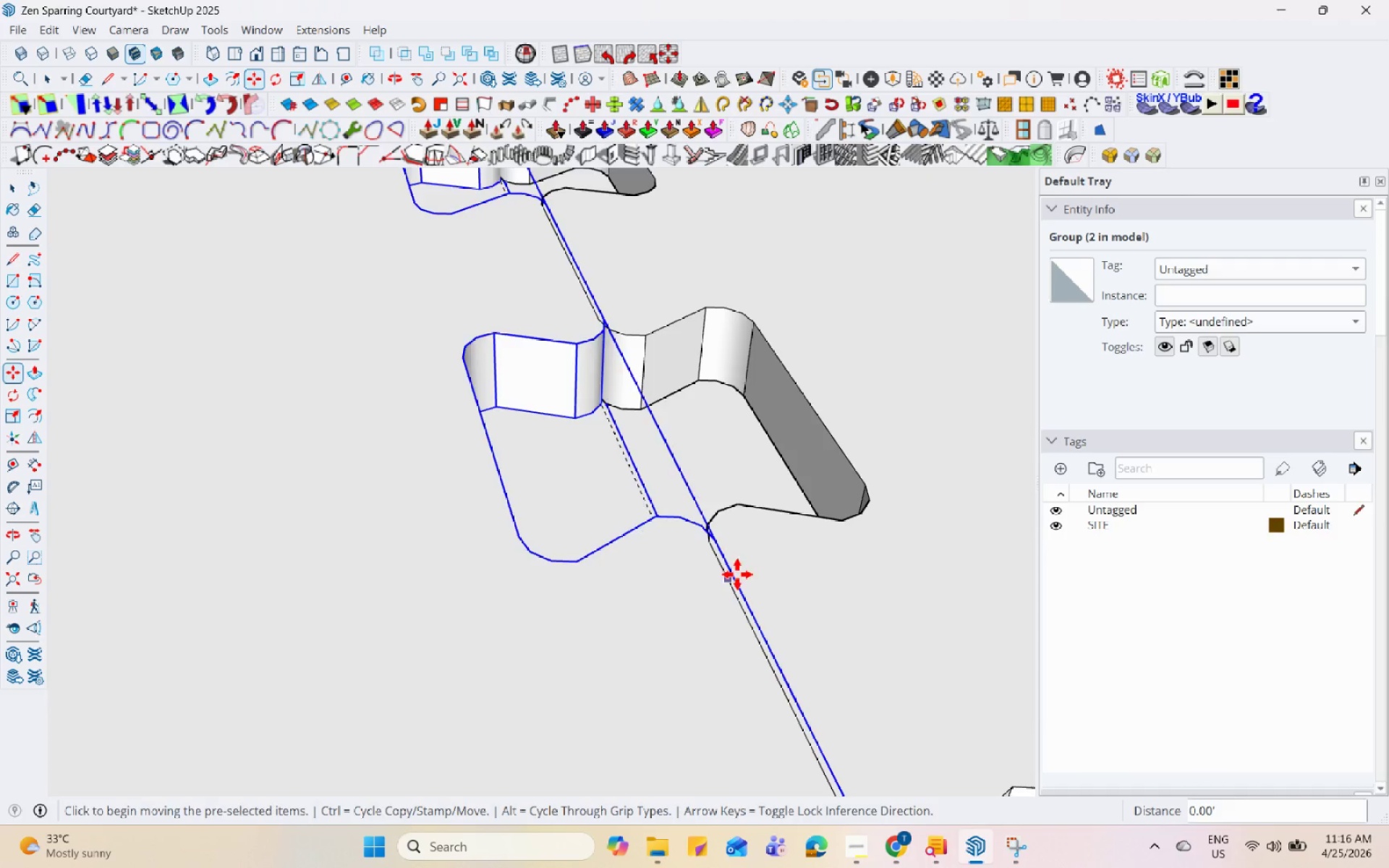 
scroll: coordinate [663, 526], scroll_direction: up, amount: 11.0
 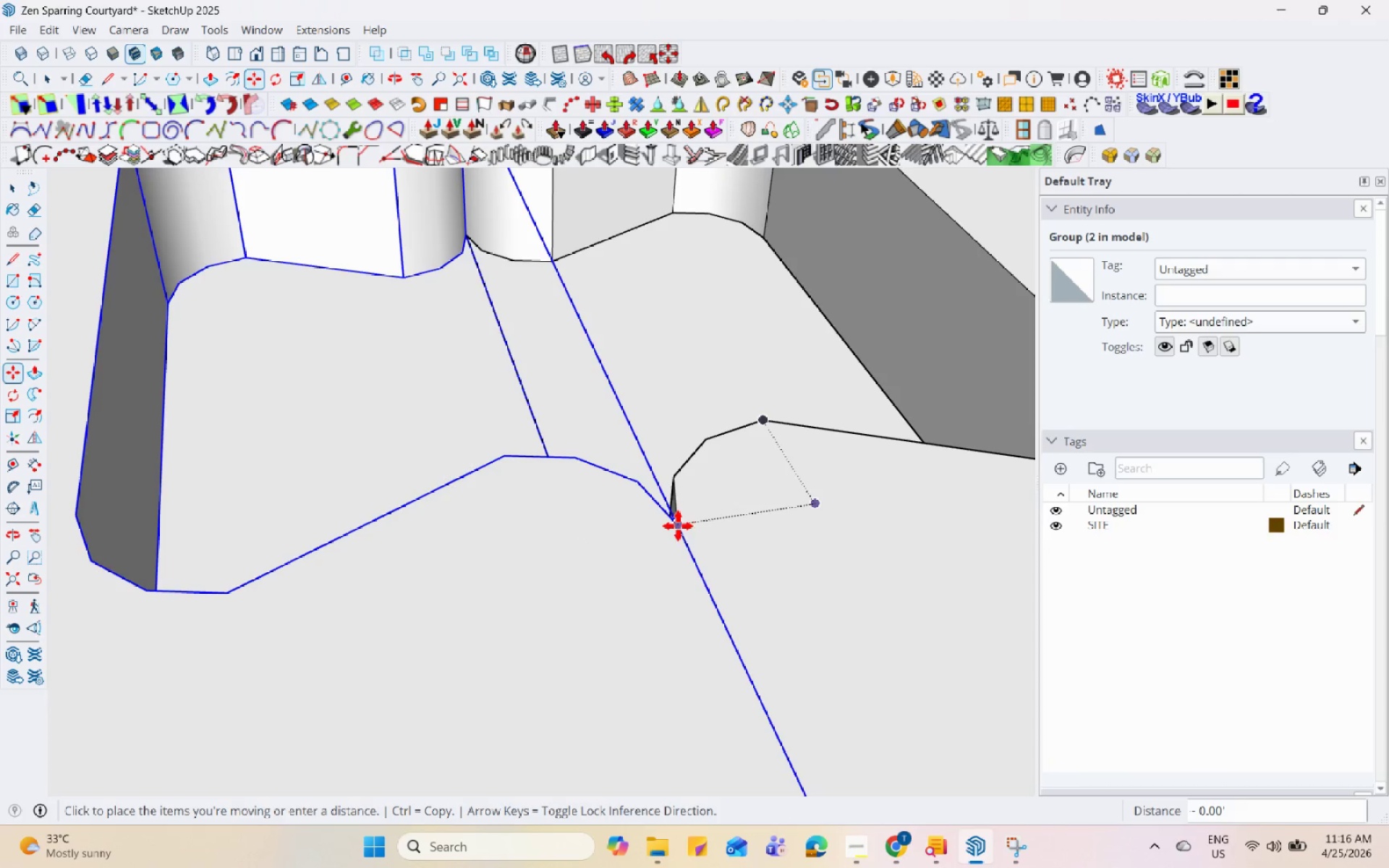 
double_click([673, 527])
 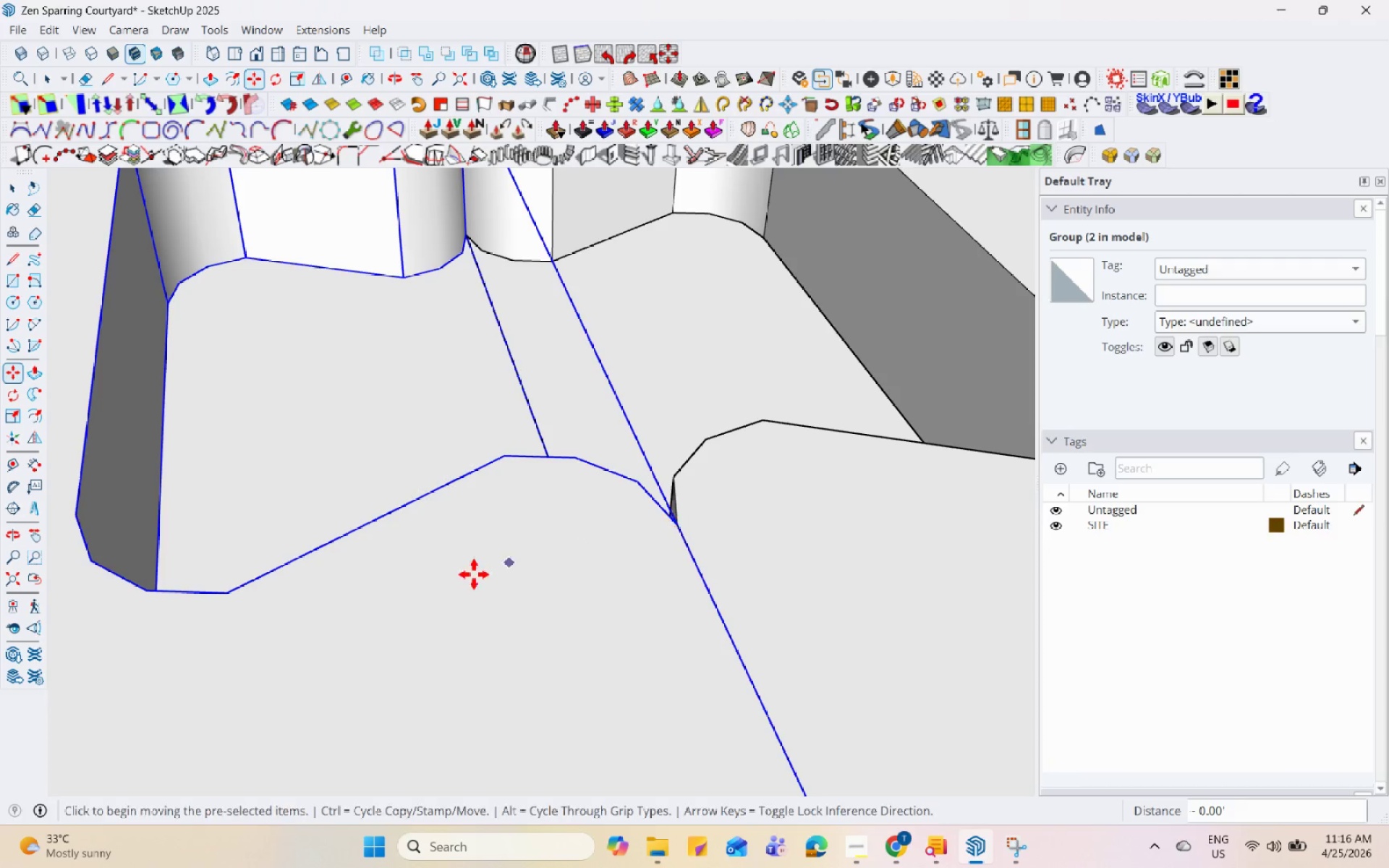 
key(Space)
 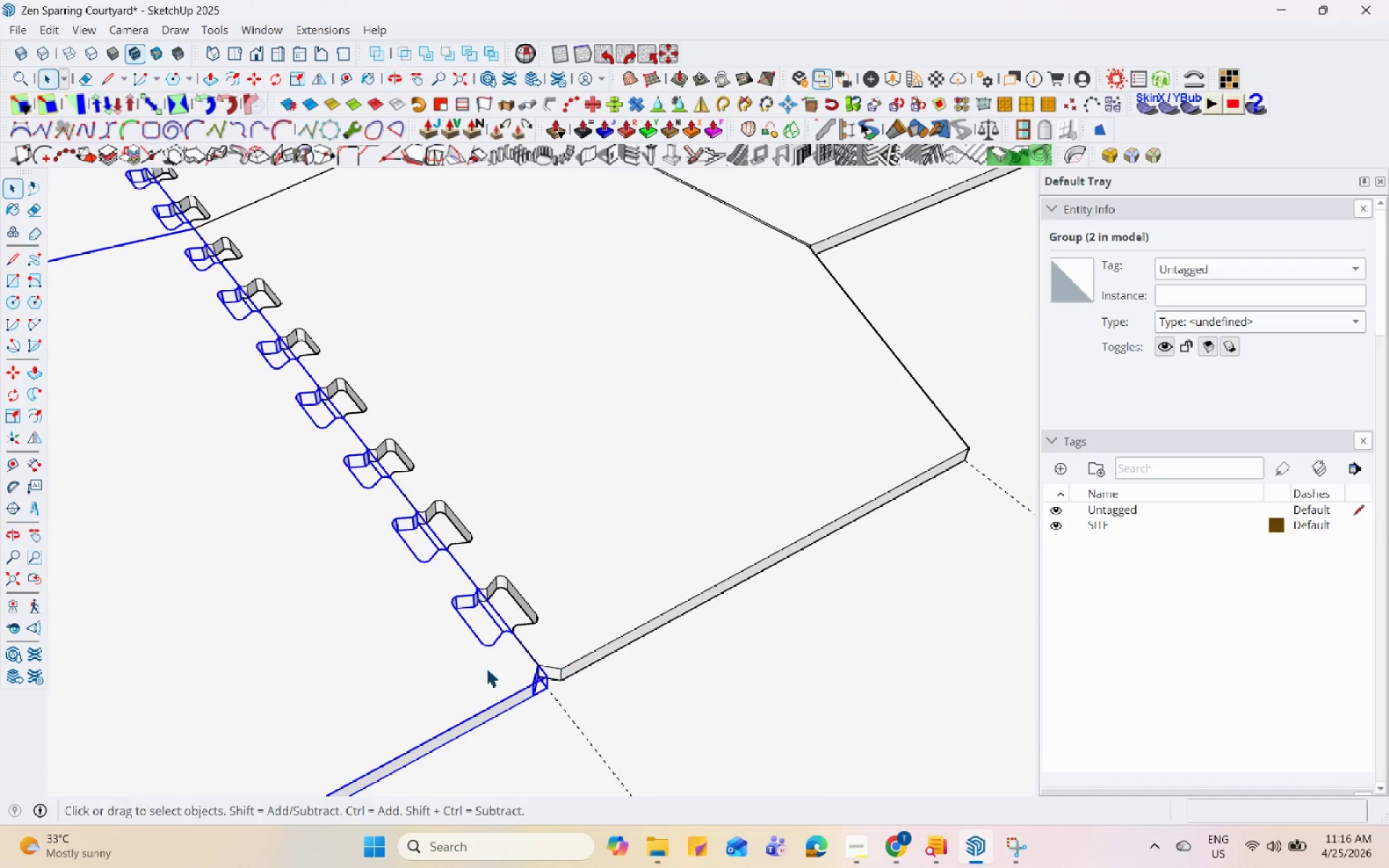 
scroll: coordinate [408, 610], scroll_direction: down, amount: 35.0
 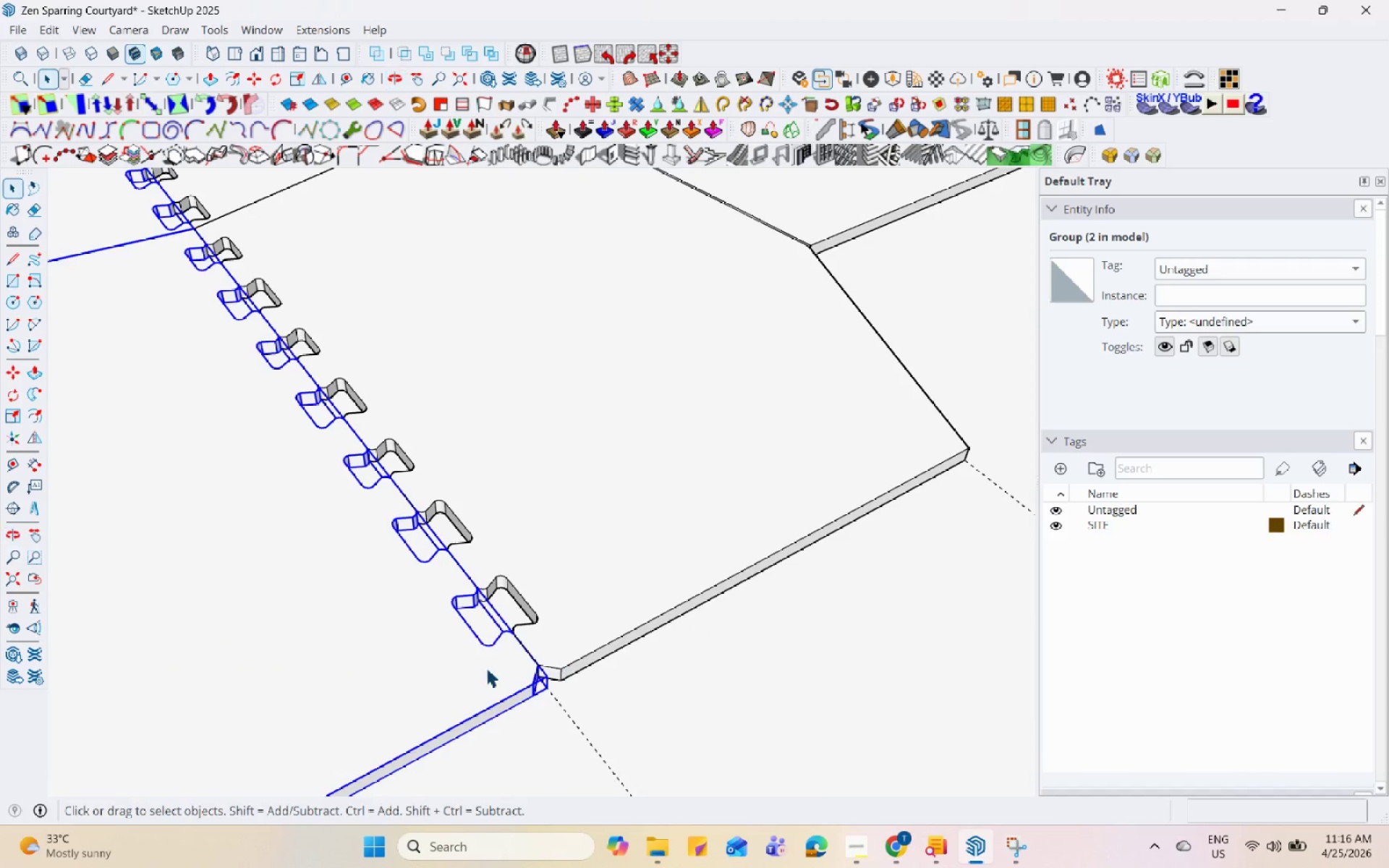 
double_click([483, 668])
 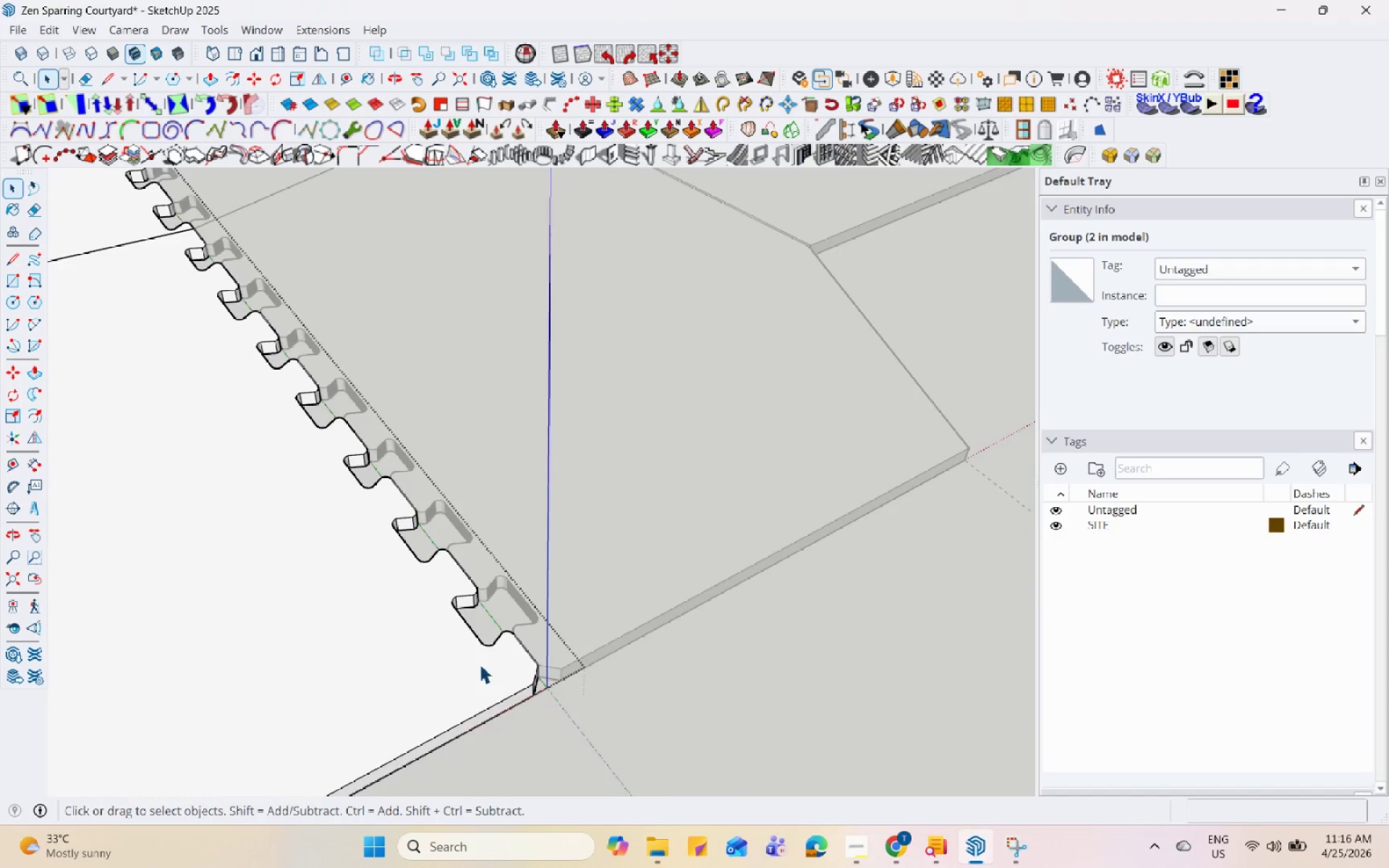 
left_click([471, 654])
 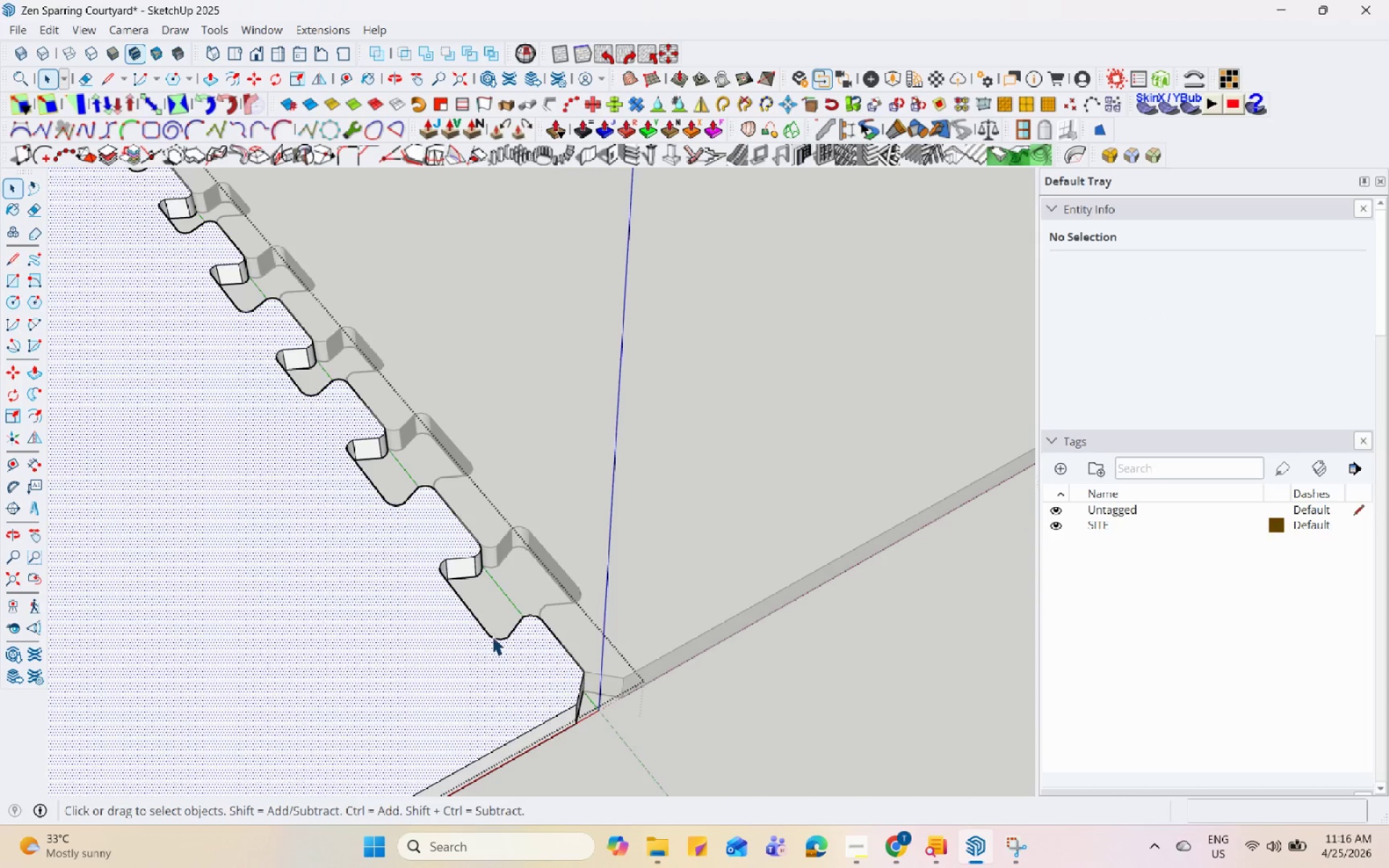 
scroll: coordinate [471, 655], scroll_direction: up, amount: 5.0
 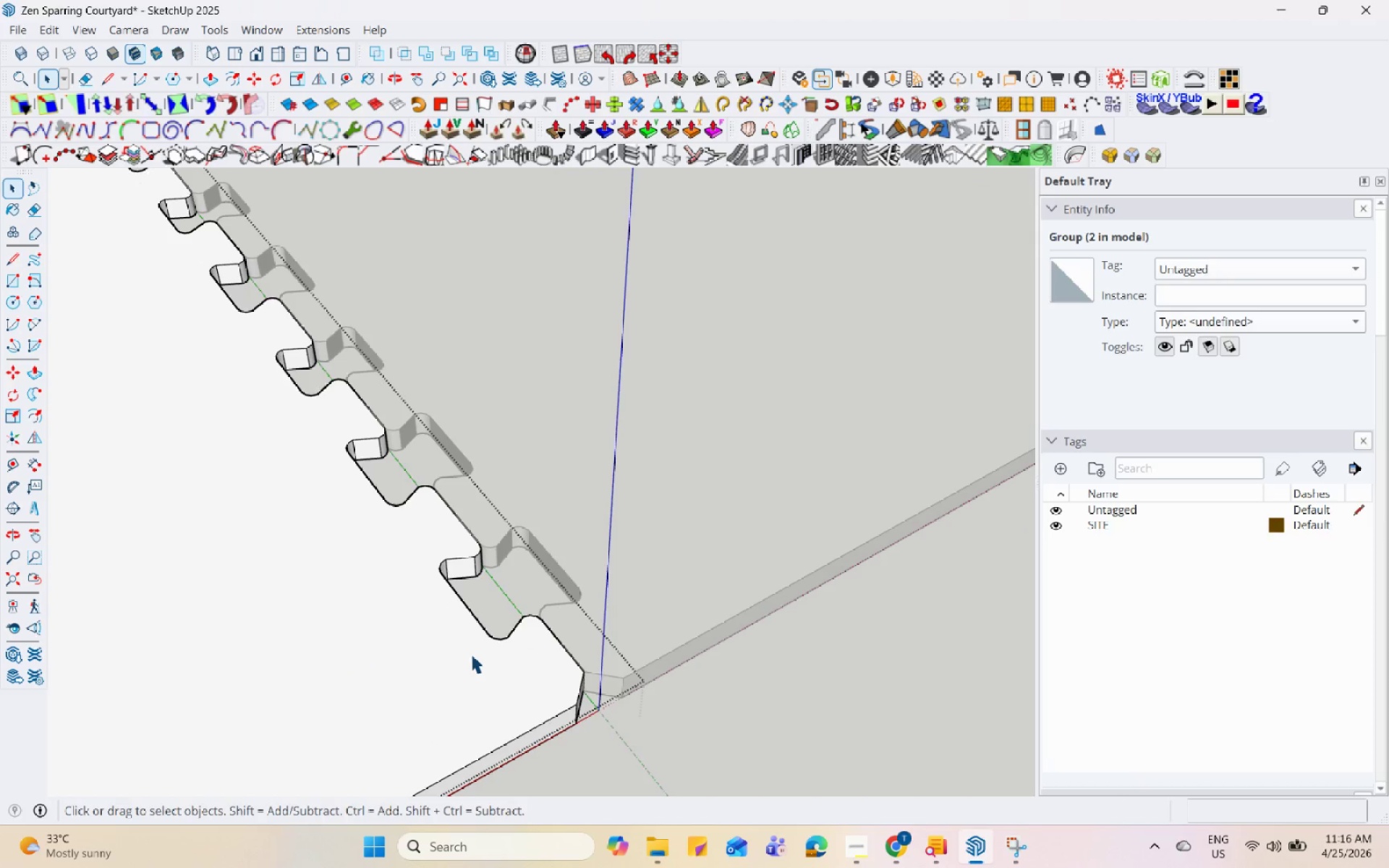 
scroll: coordinate [495, 631], scroll_direction: down, amount: 1.0
 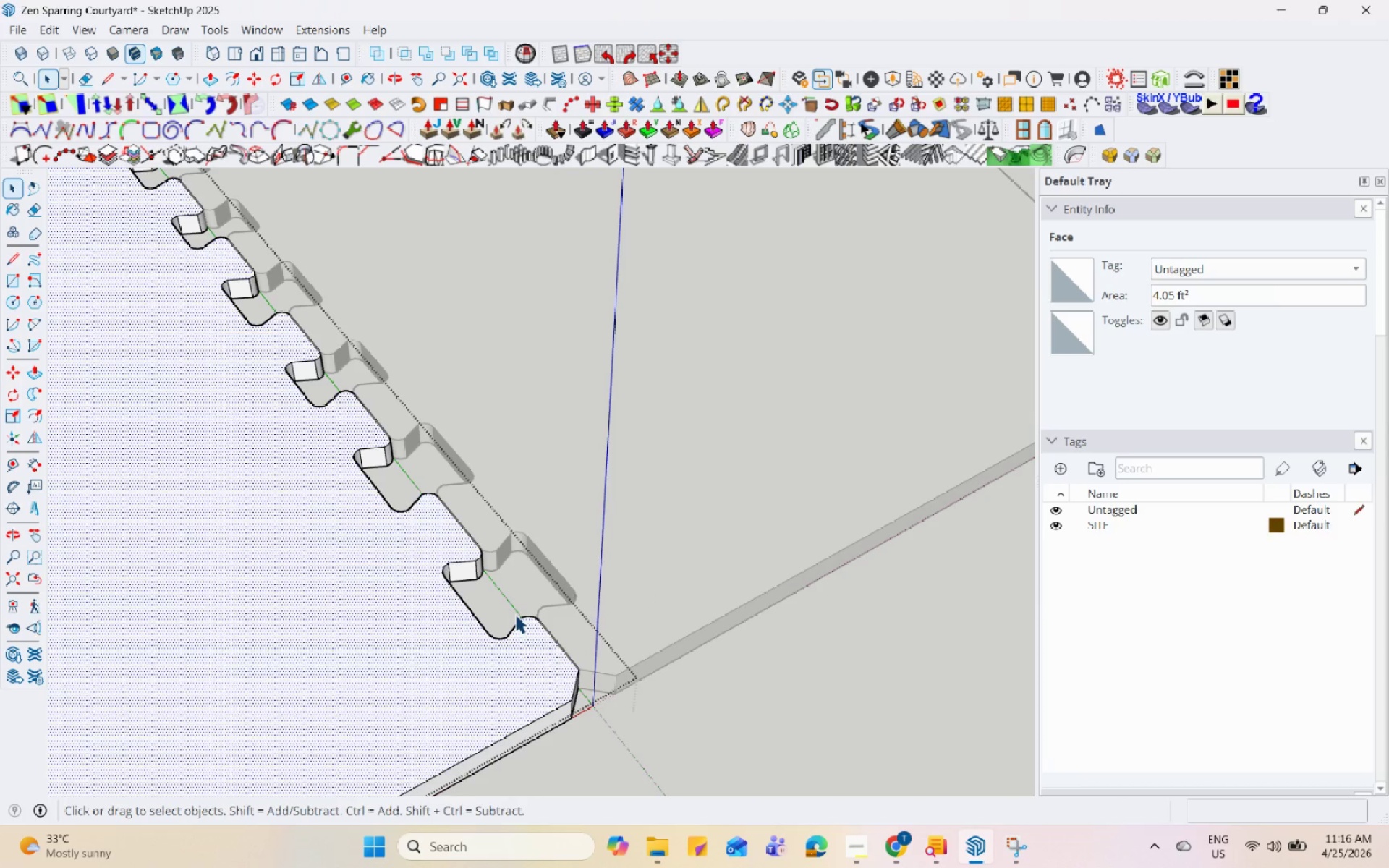 
key(Escape)
 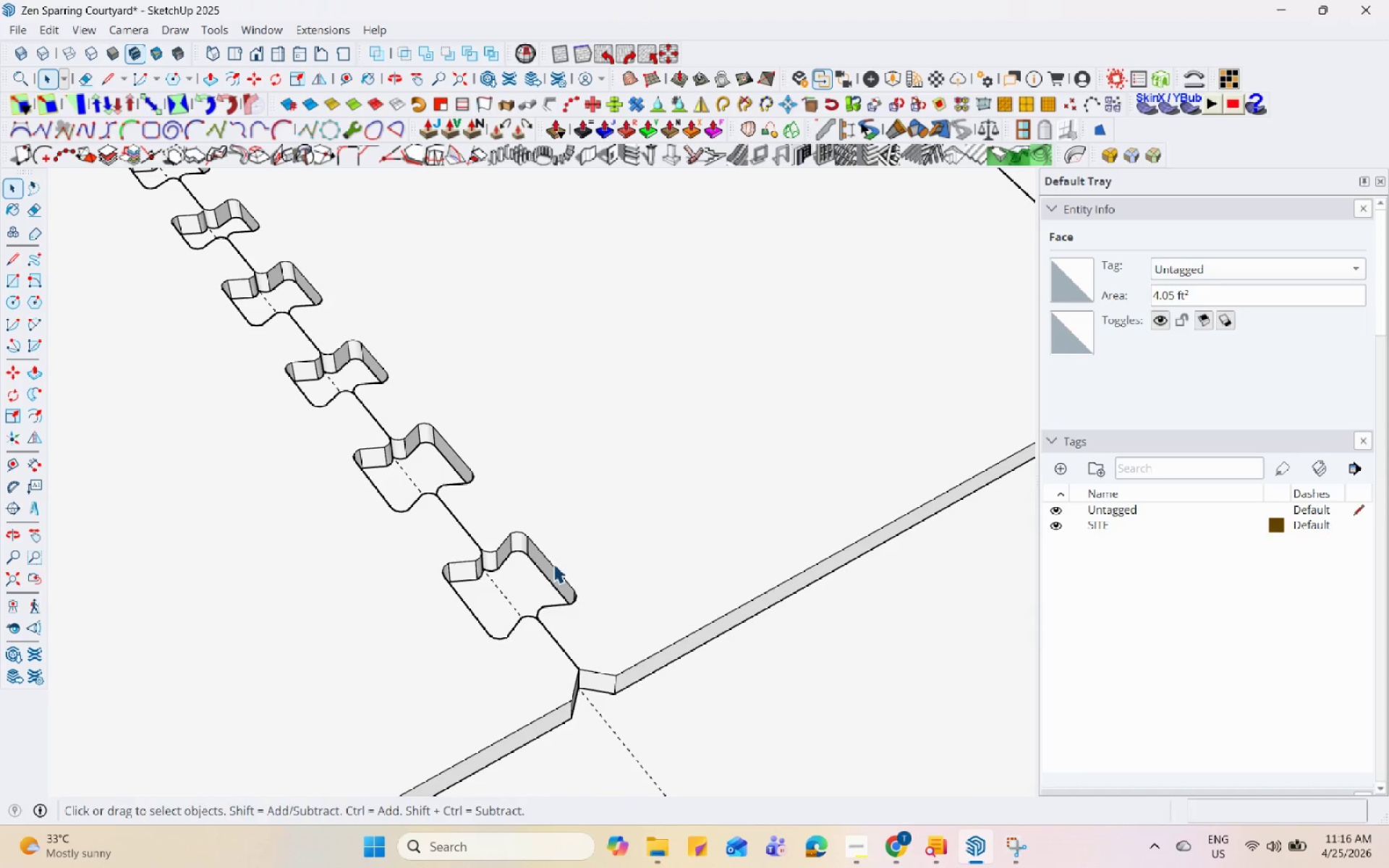 
double_click([553, 563])
 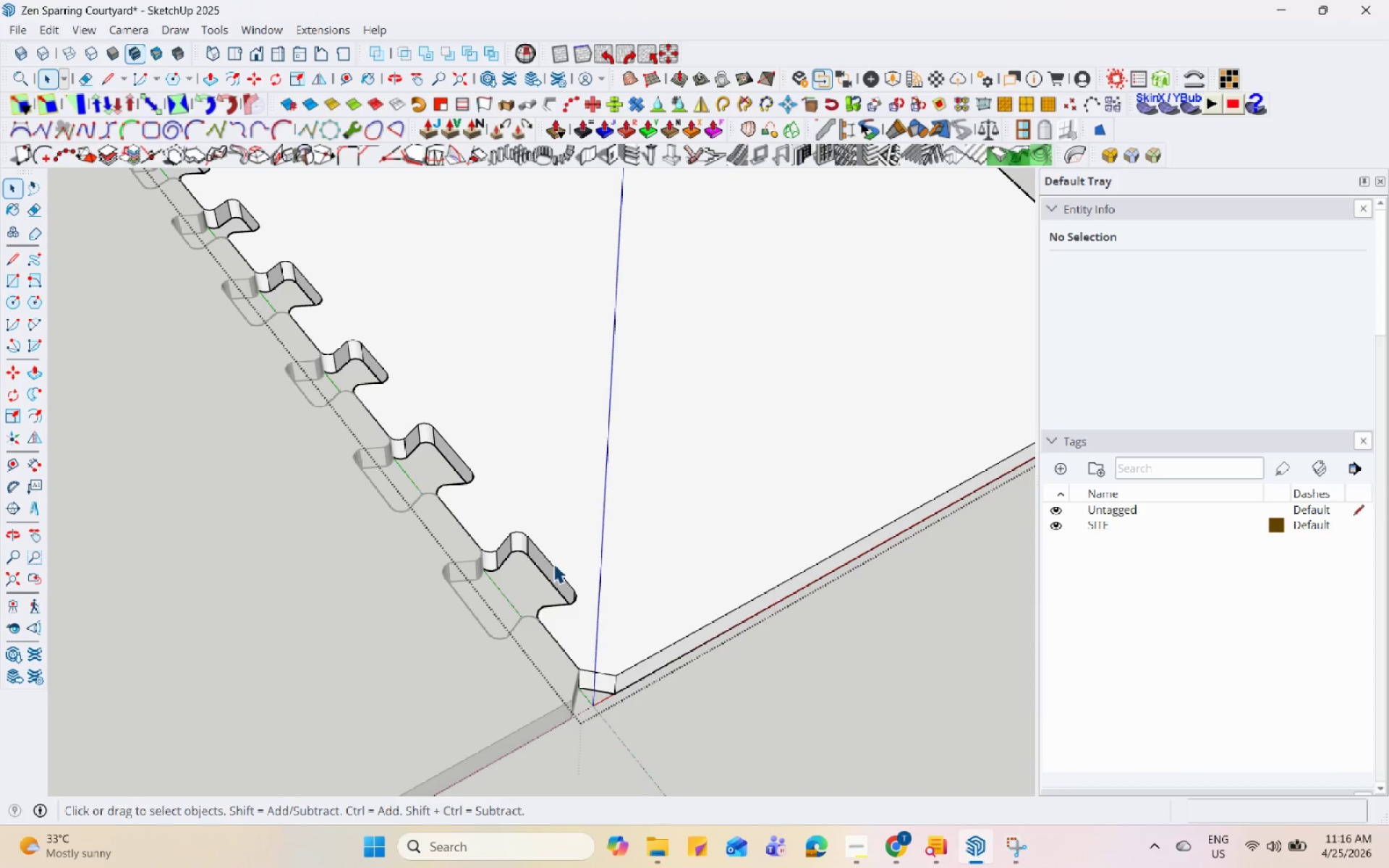 
triple_click([553, 562])
 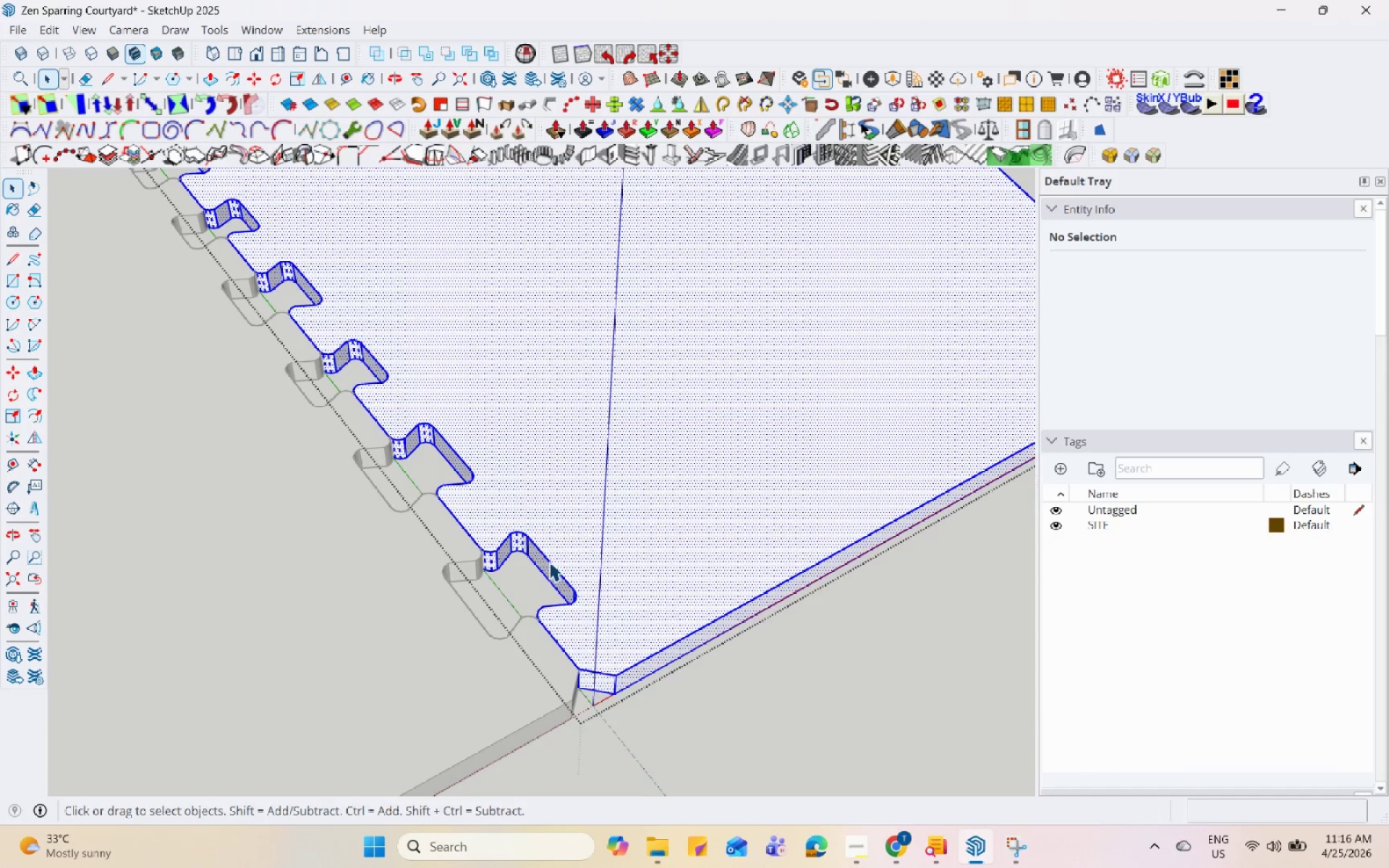 
left_click([549, 561])
 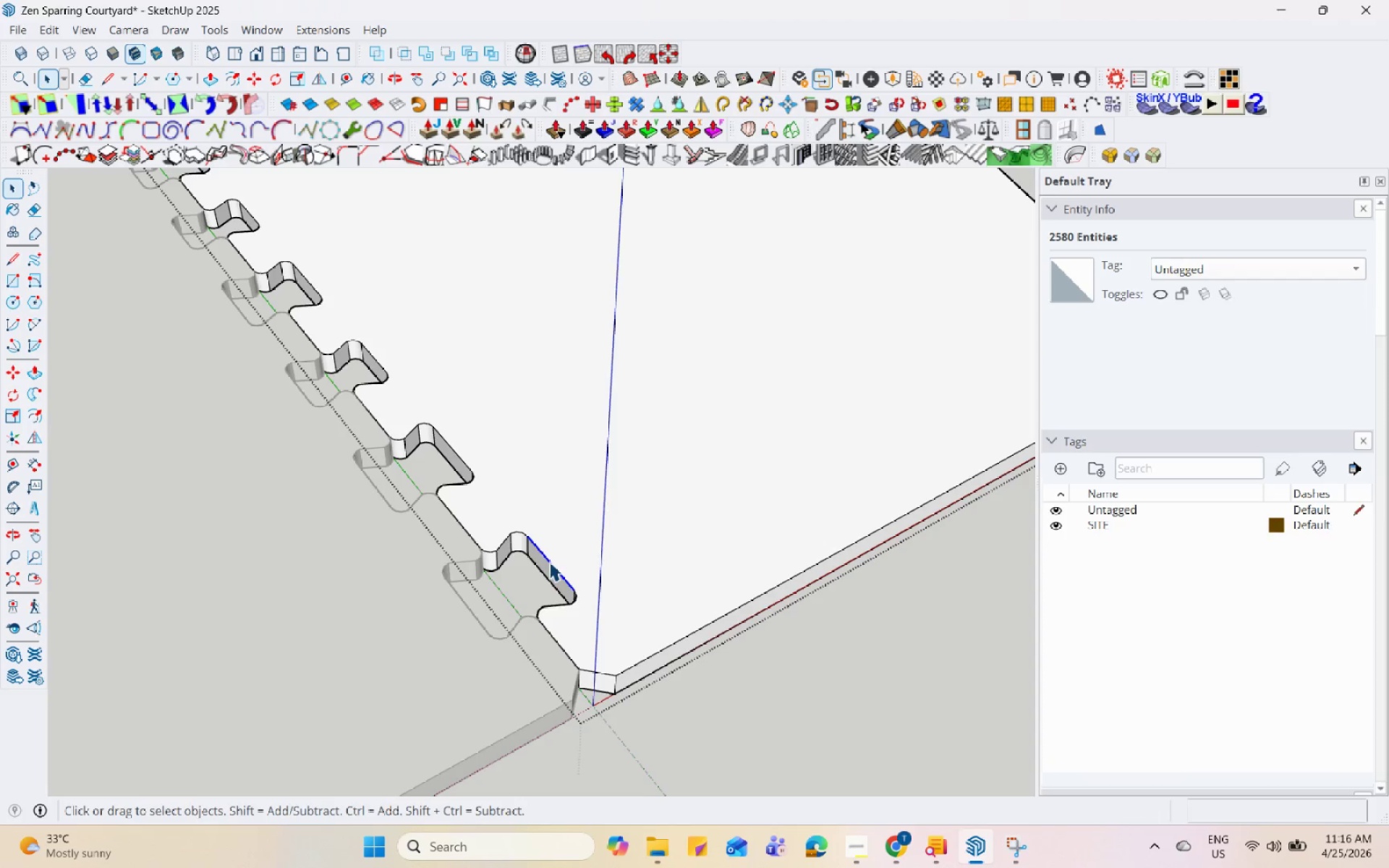 
scroll: coordinate [550, 566], scroll_direction: down, amount: 7.0
 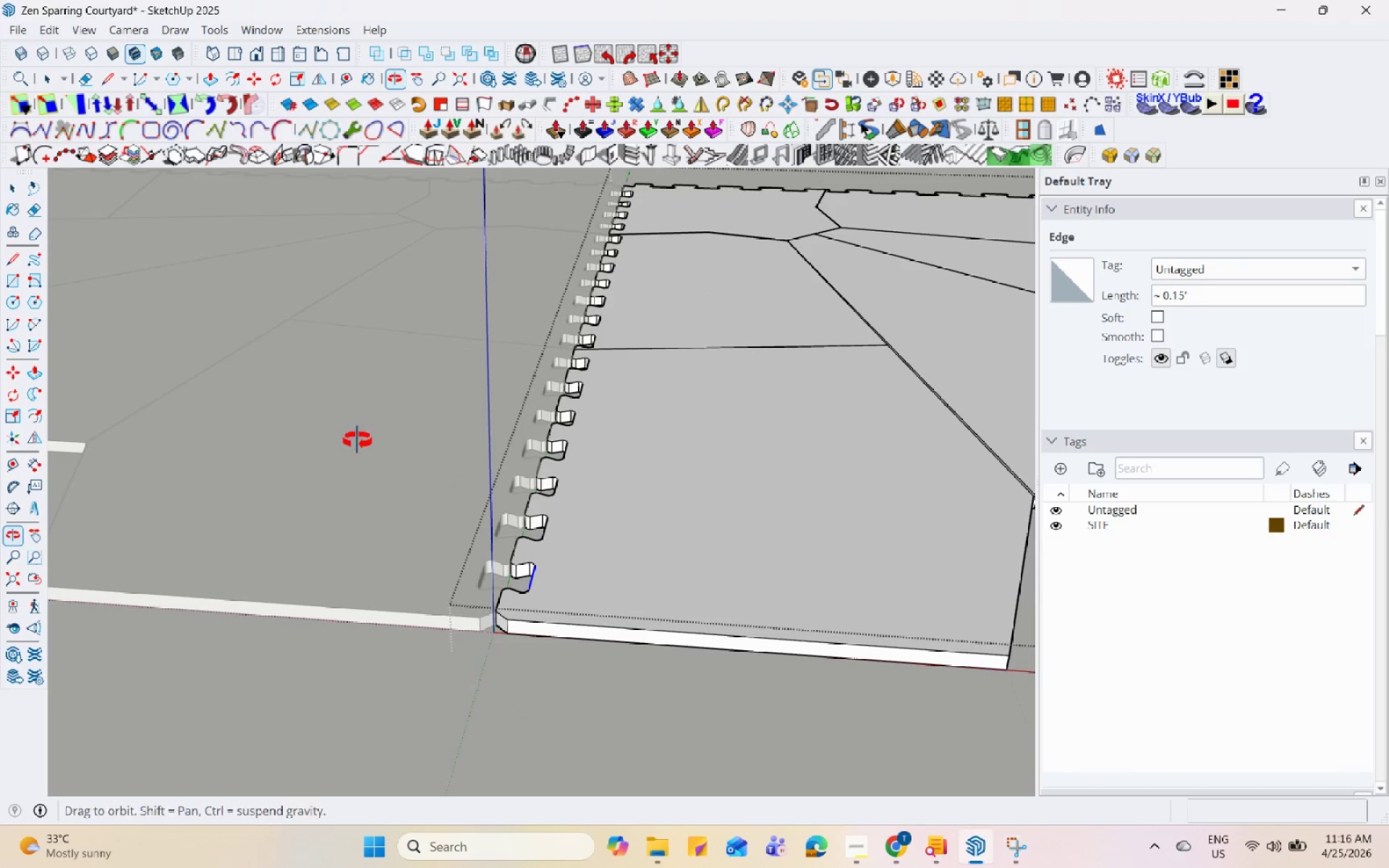 
key(Escape)
 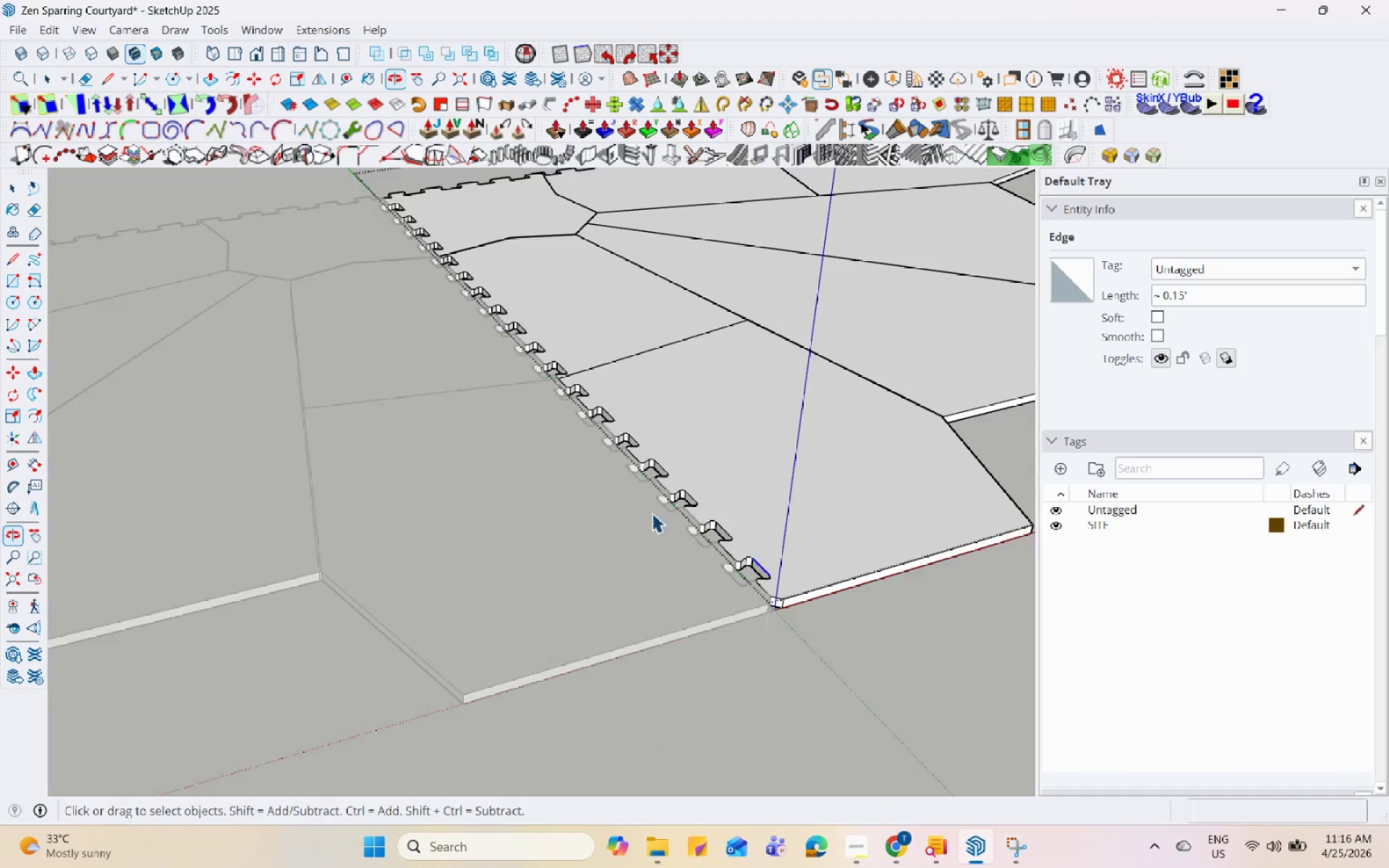 
scroll: coordinate [622, 537], scroll_direction: down, amount: 13.0
 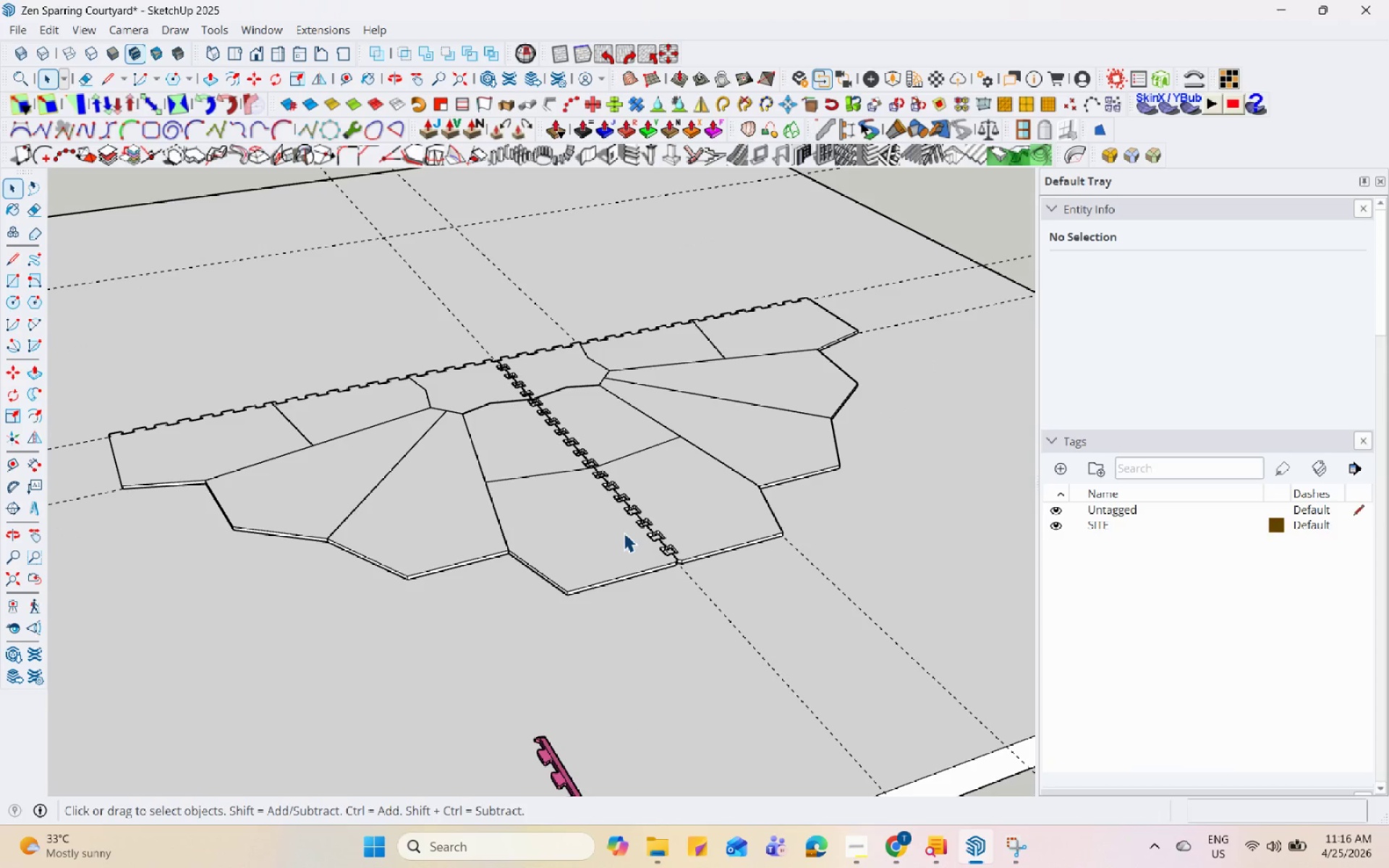 
key(Control+Z)
 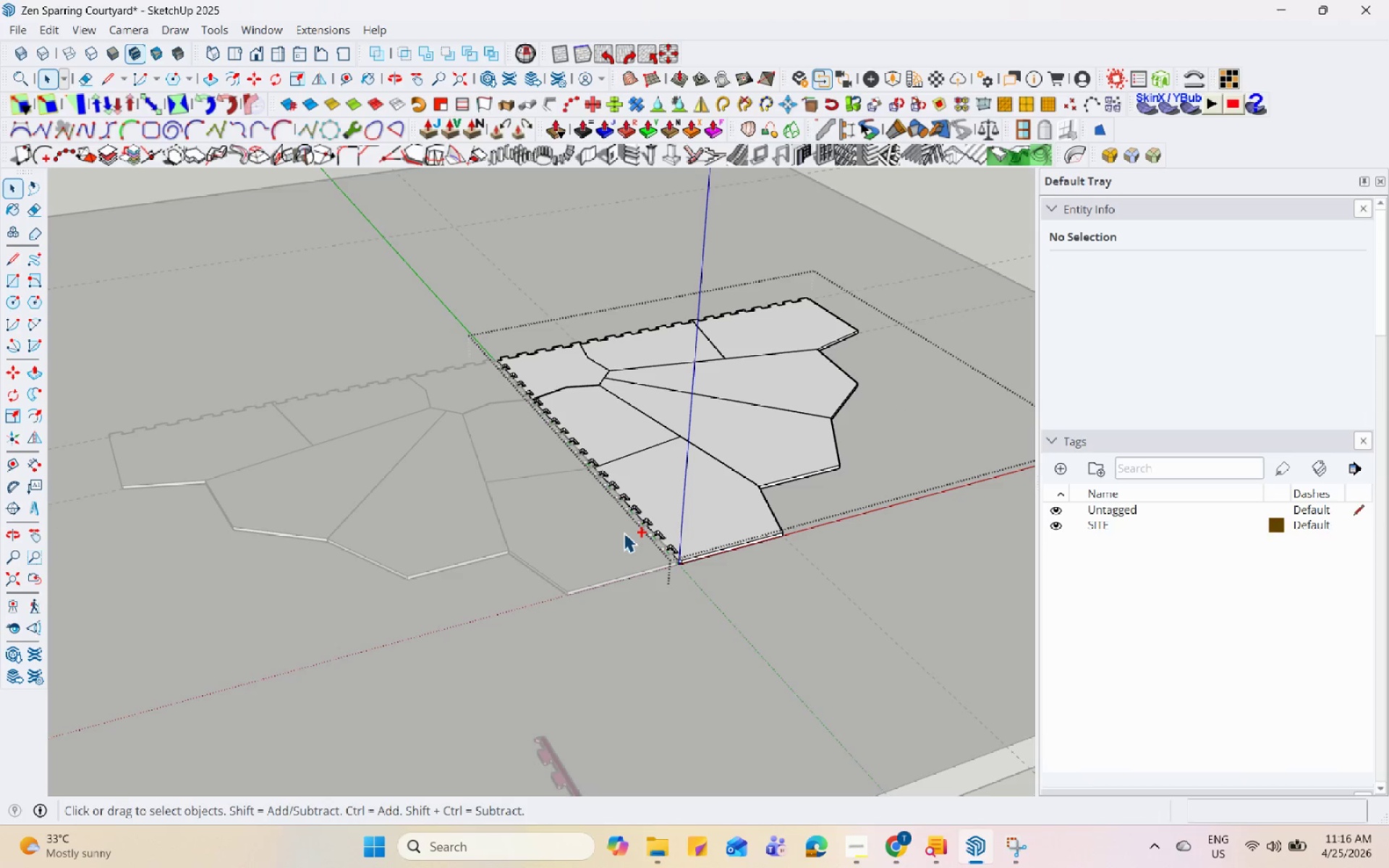 
key(Control+Z)
 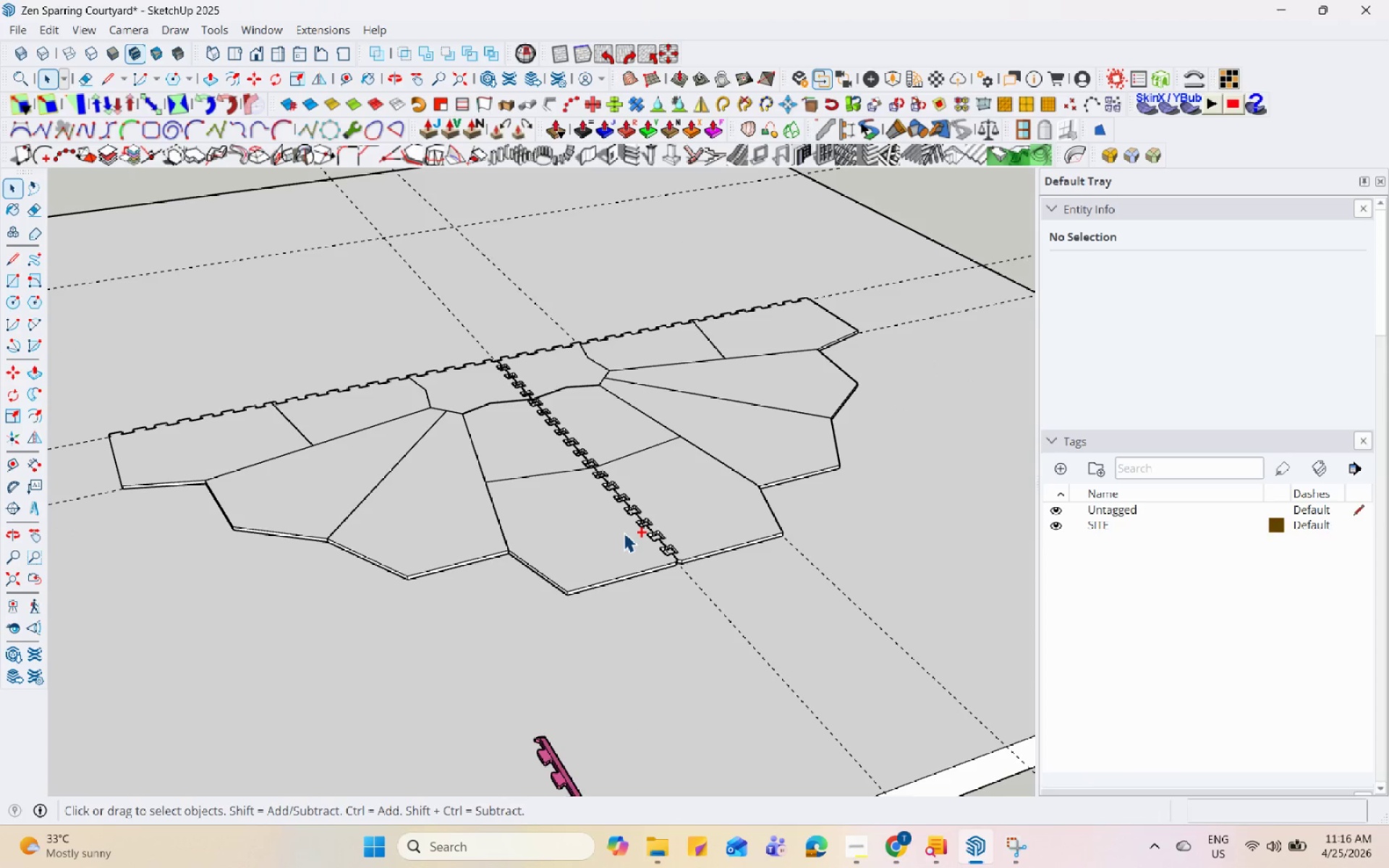 
key(Control+Z)
 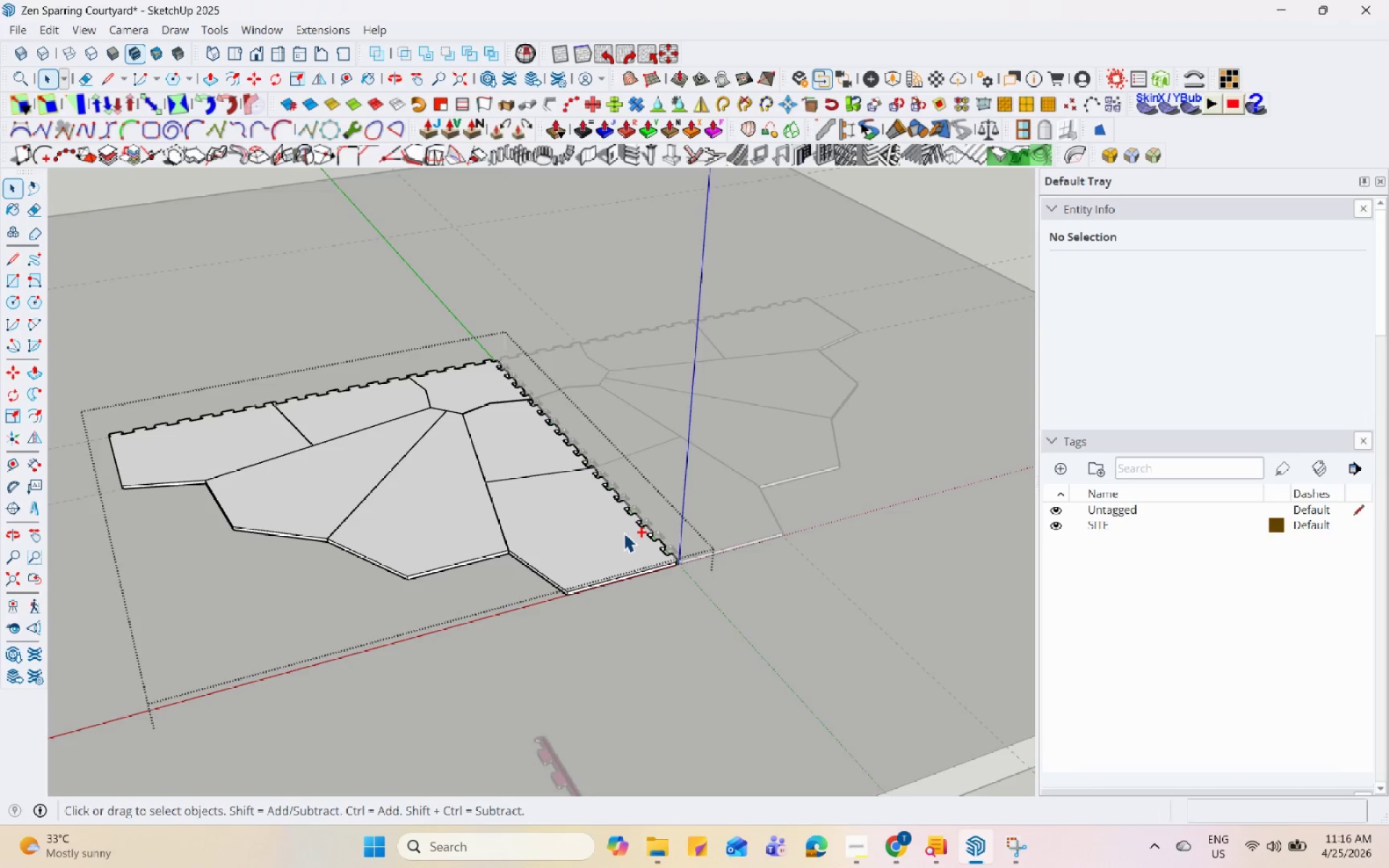 
key(Control+Z)
 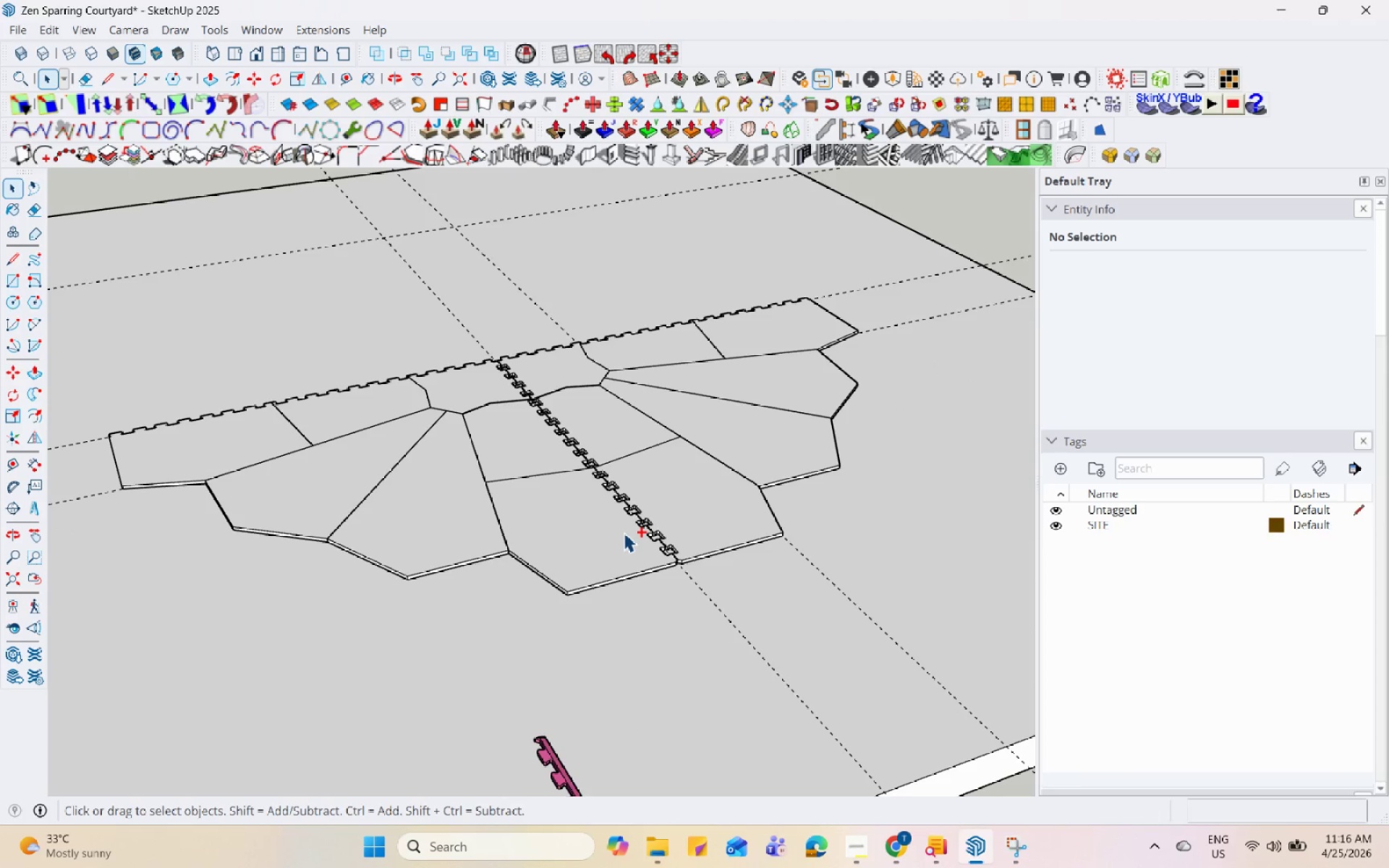 
key(Control+Z)
 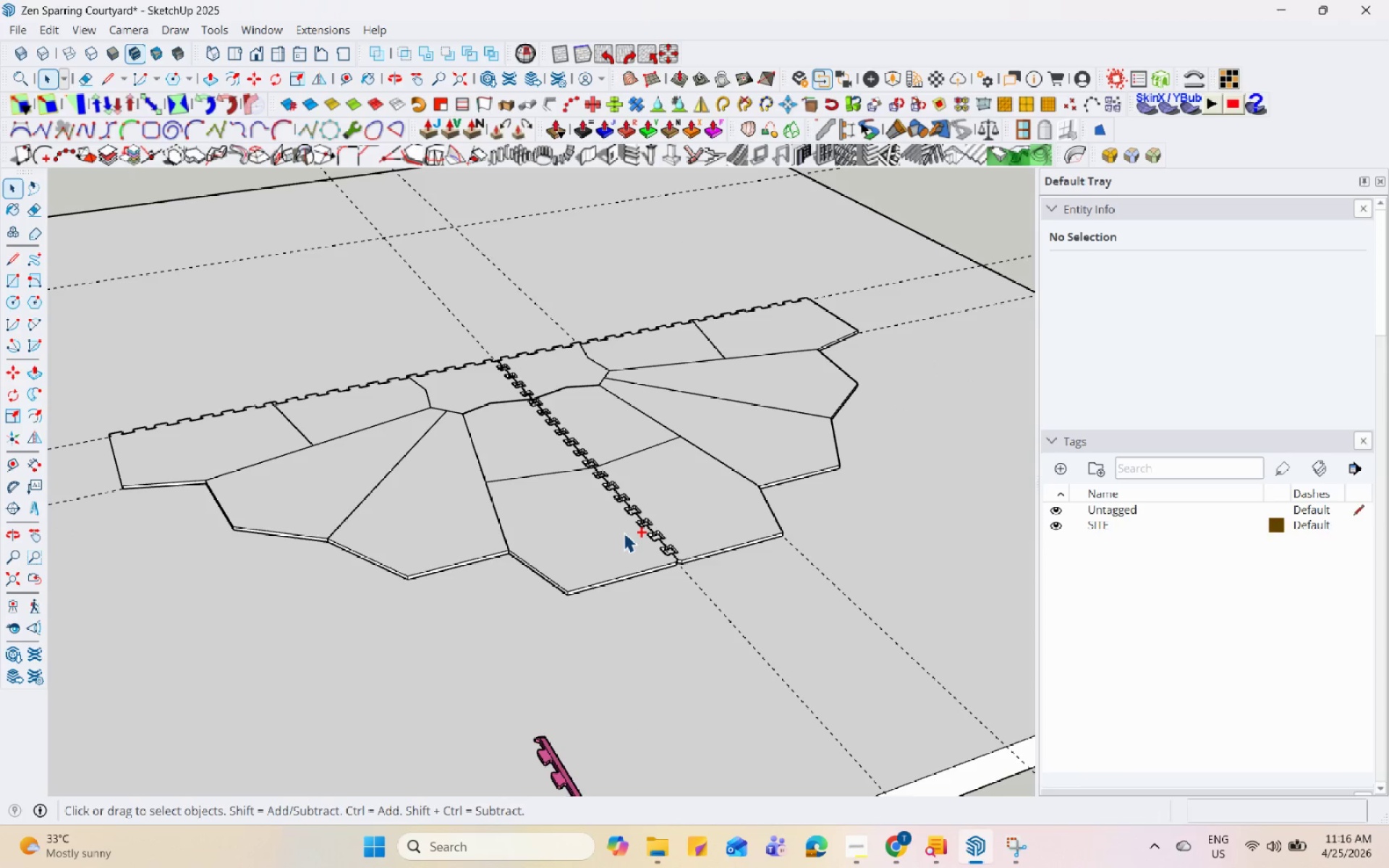 
key(Control+Z)
 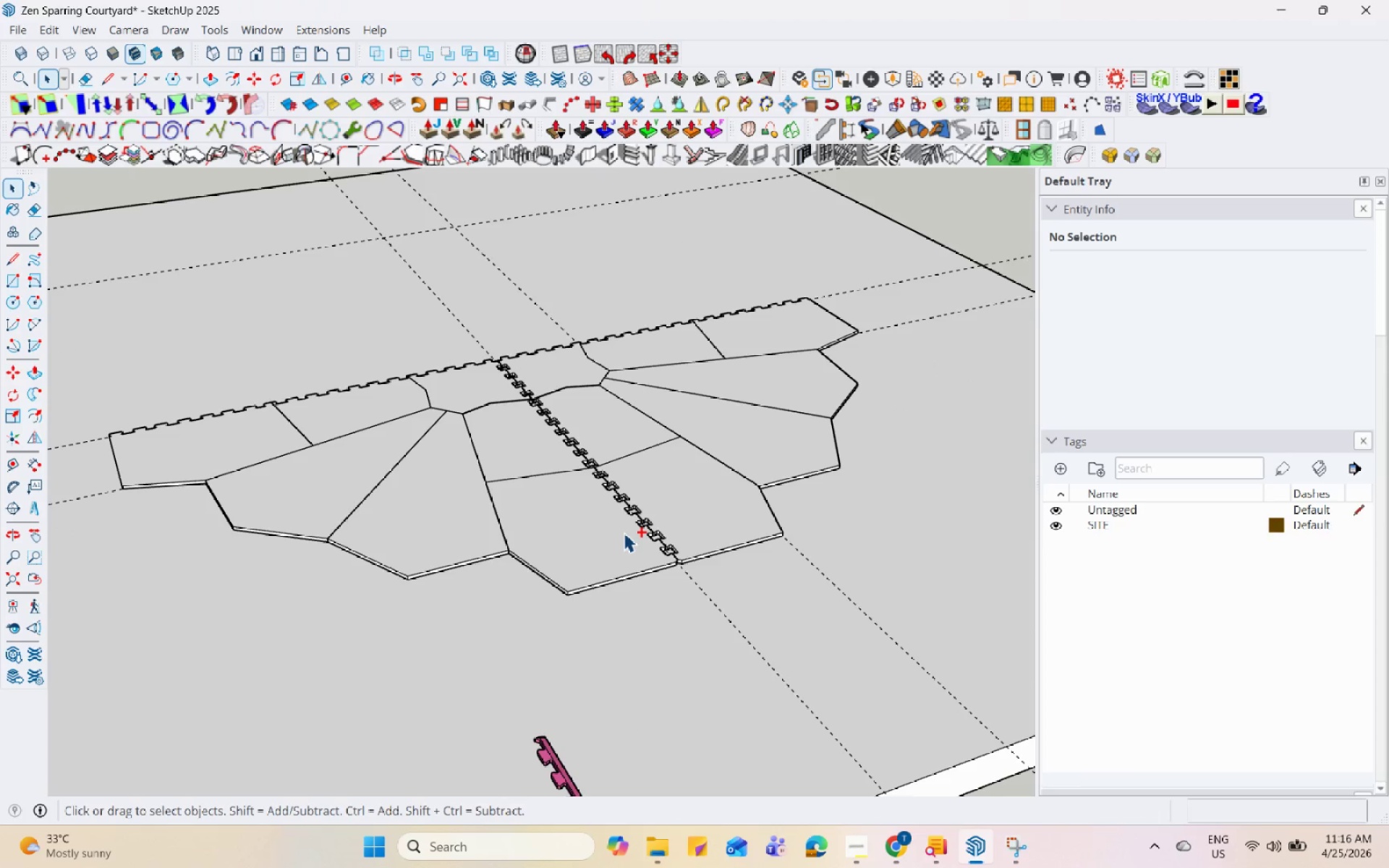 
key(Control+Z)
 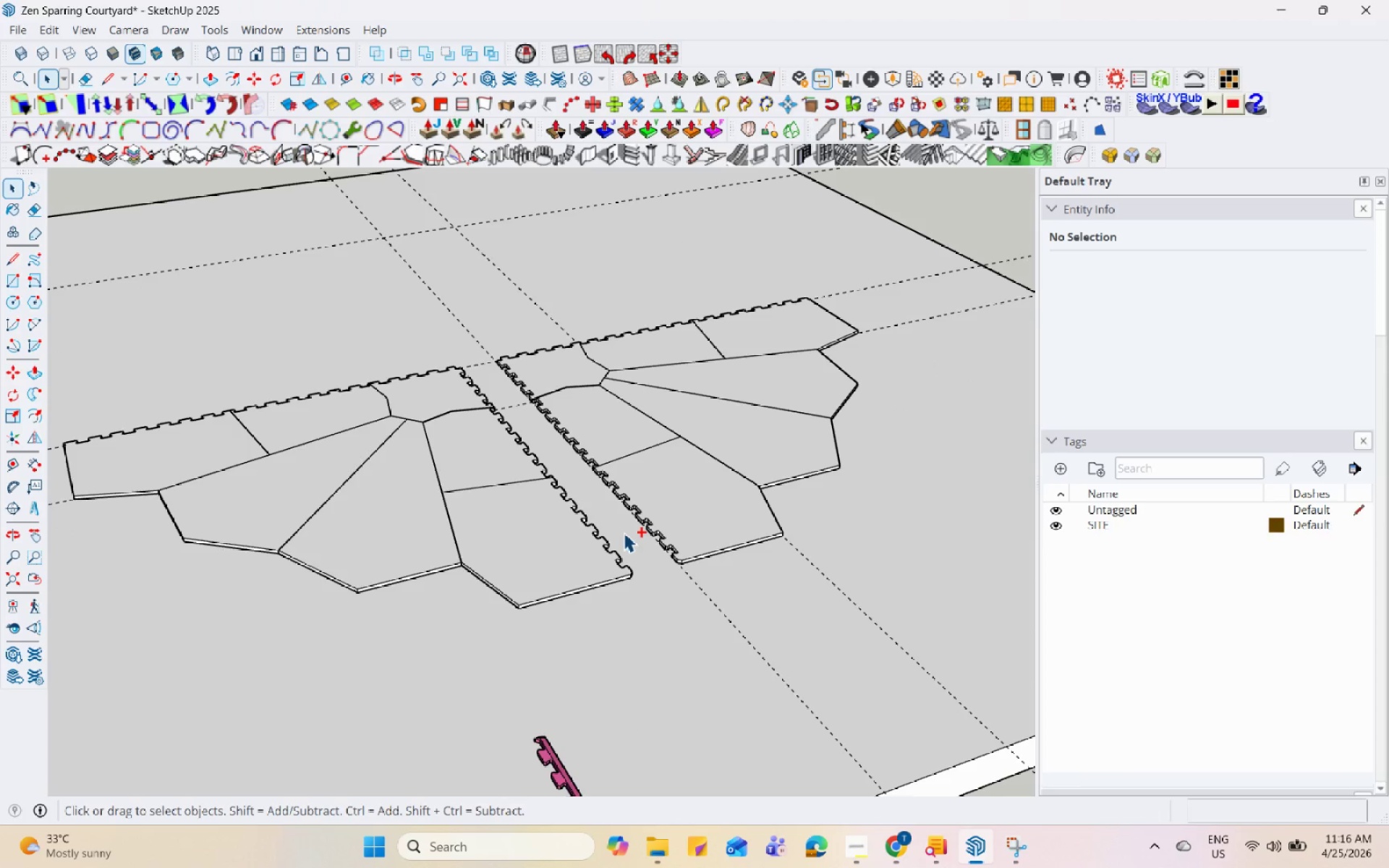 
key(Control+Z)
 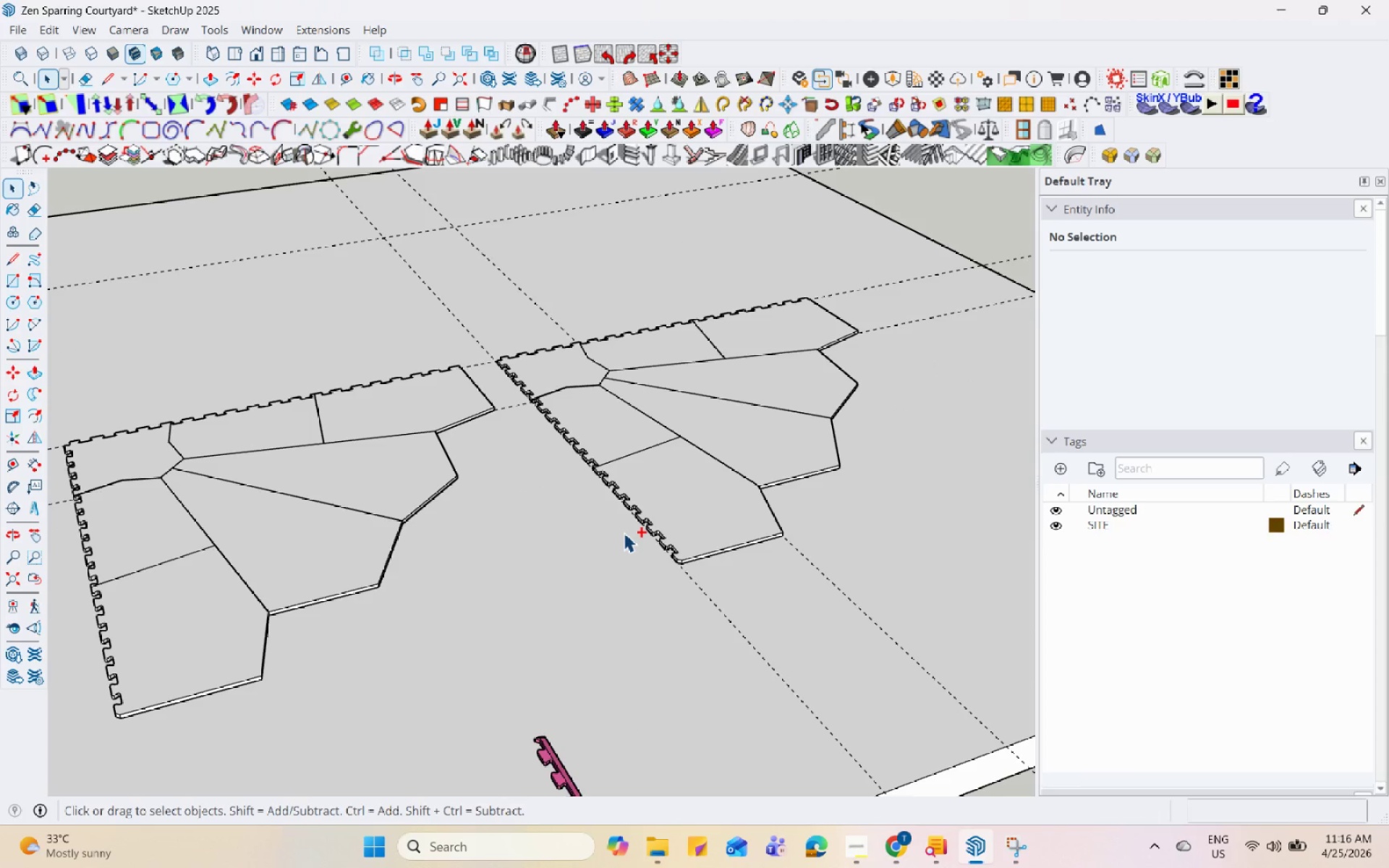 
key(Control+Z)
 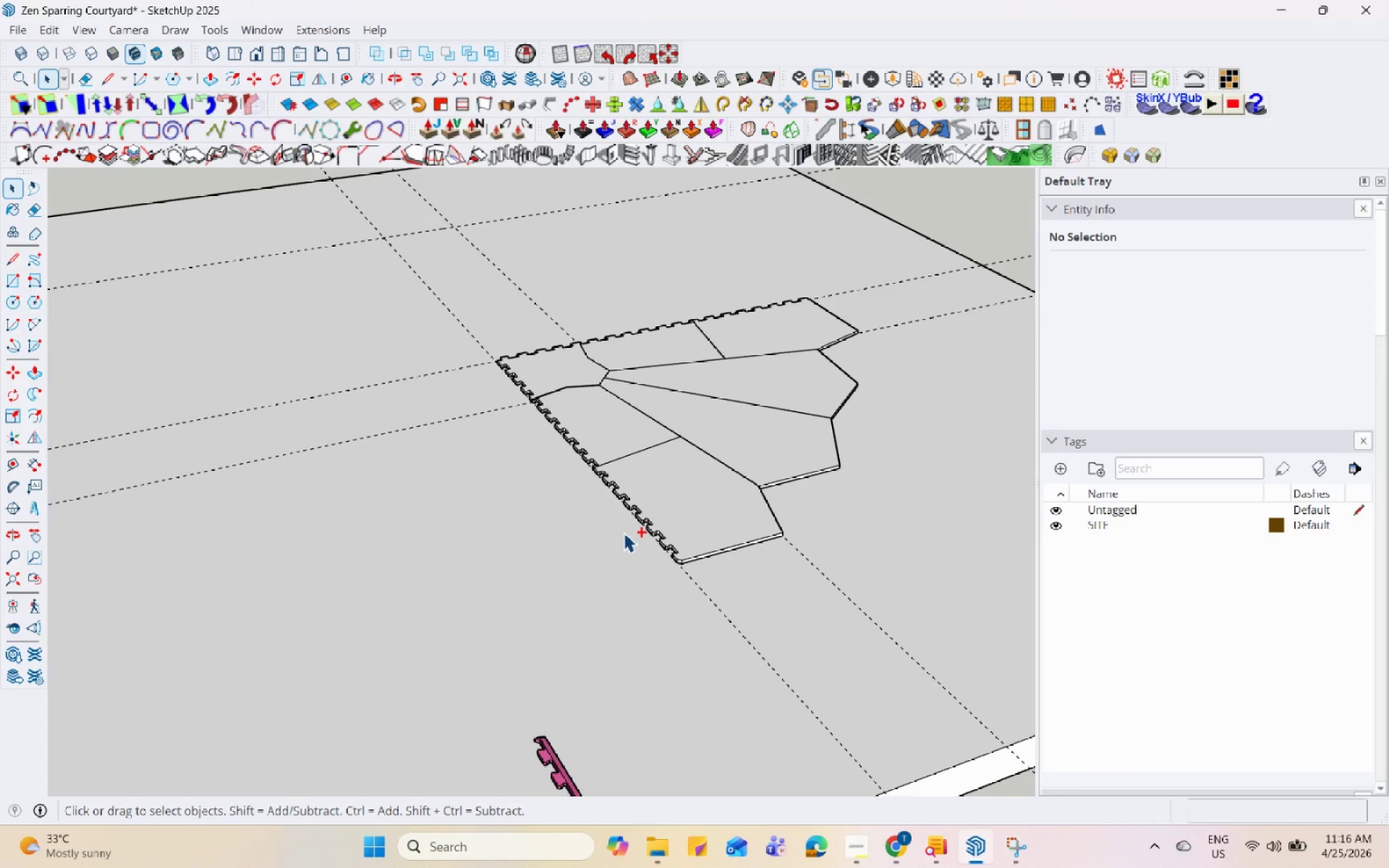 
key(Control+Z)
 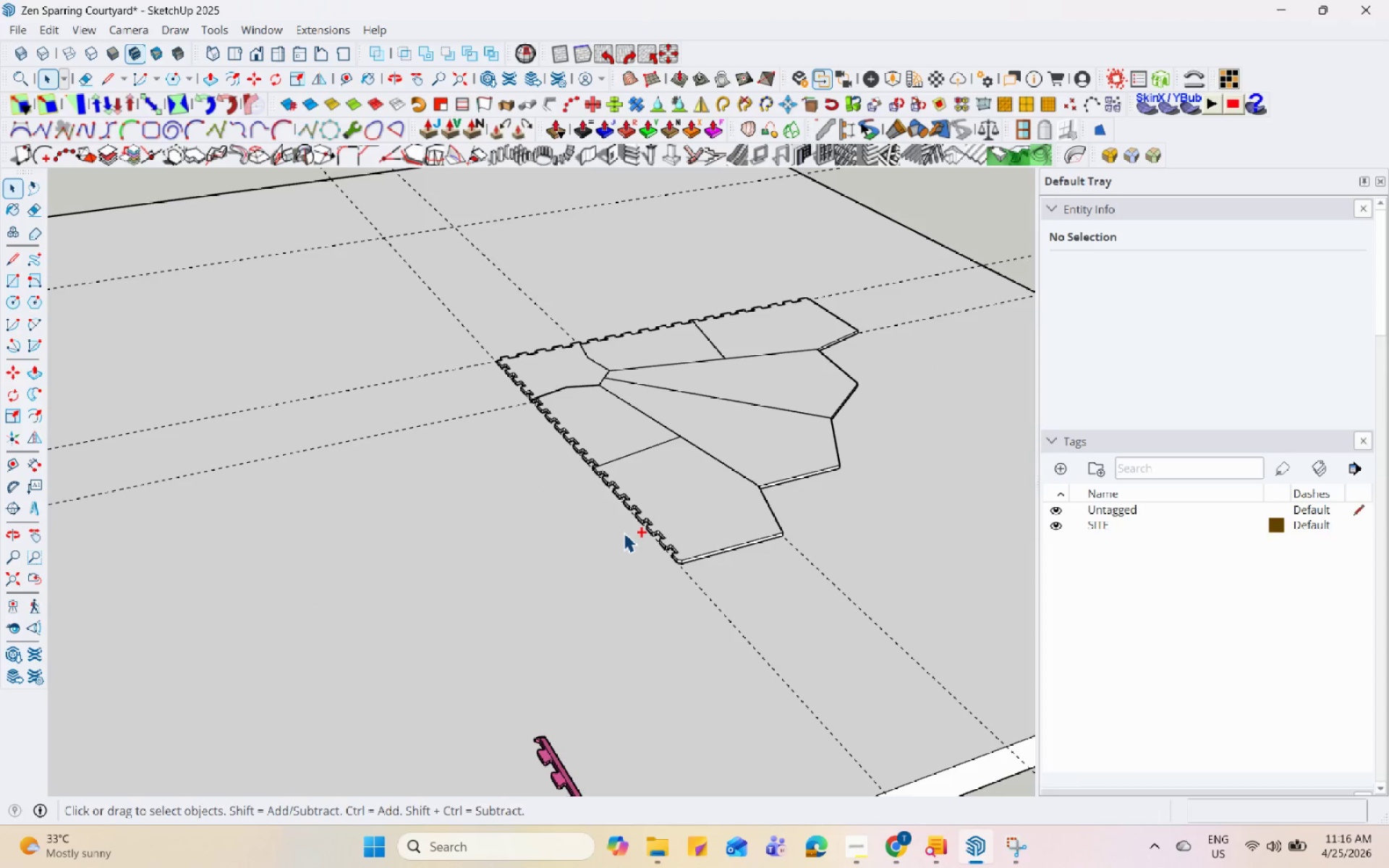 
key(Control+Z)
 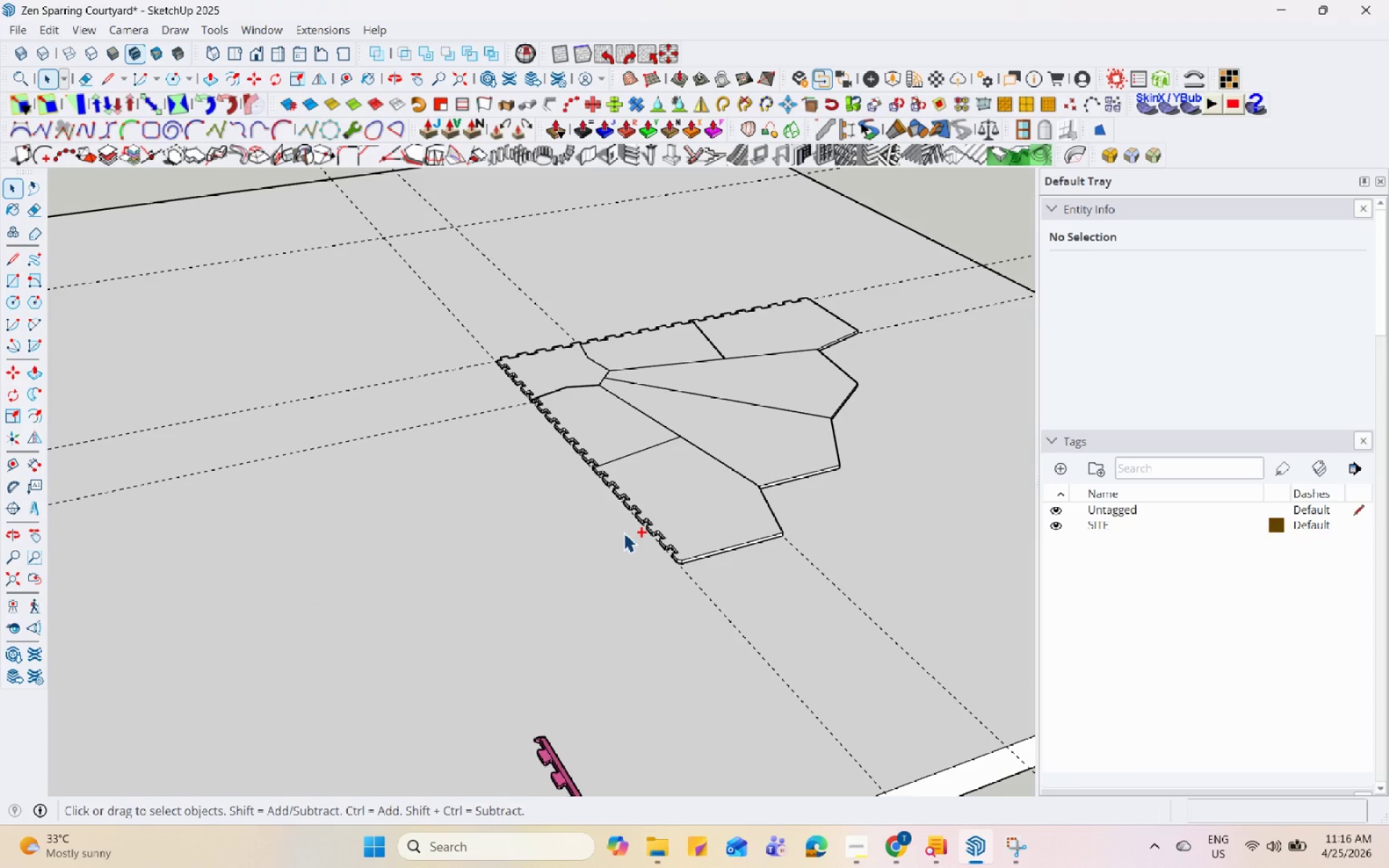 
key(Control+Z)
 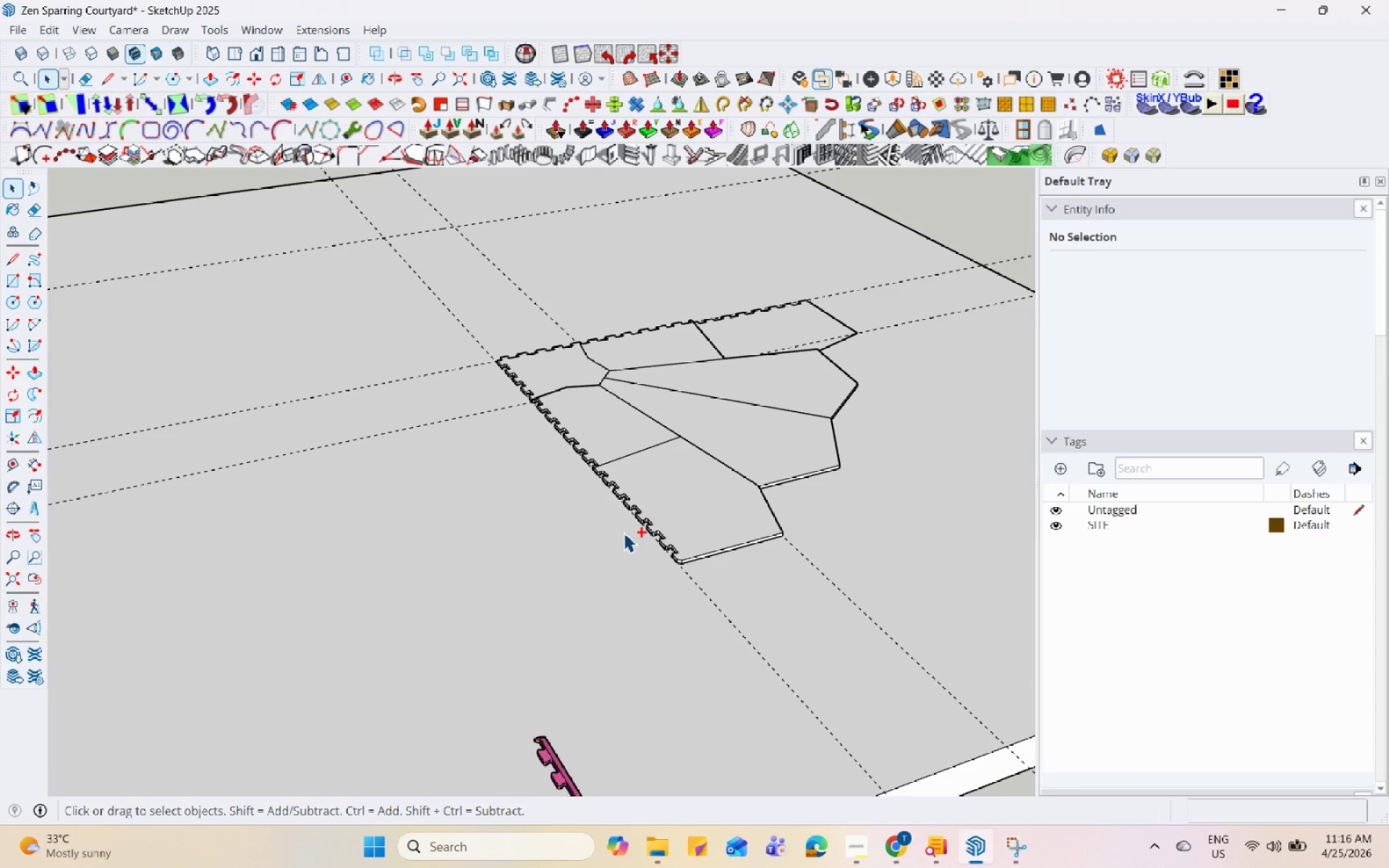 
key(Control+Z)
 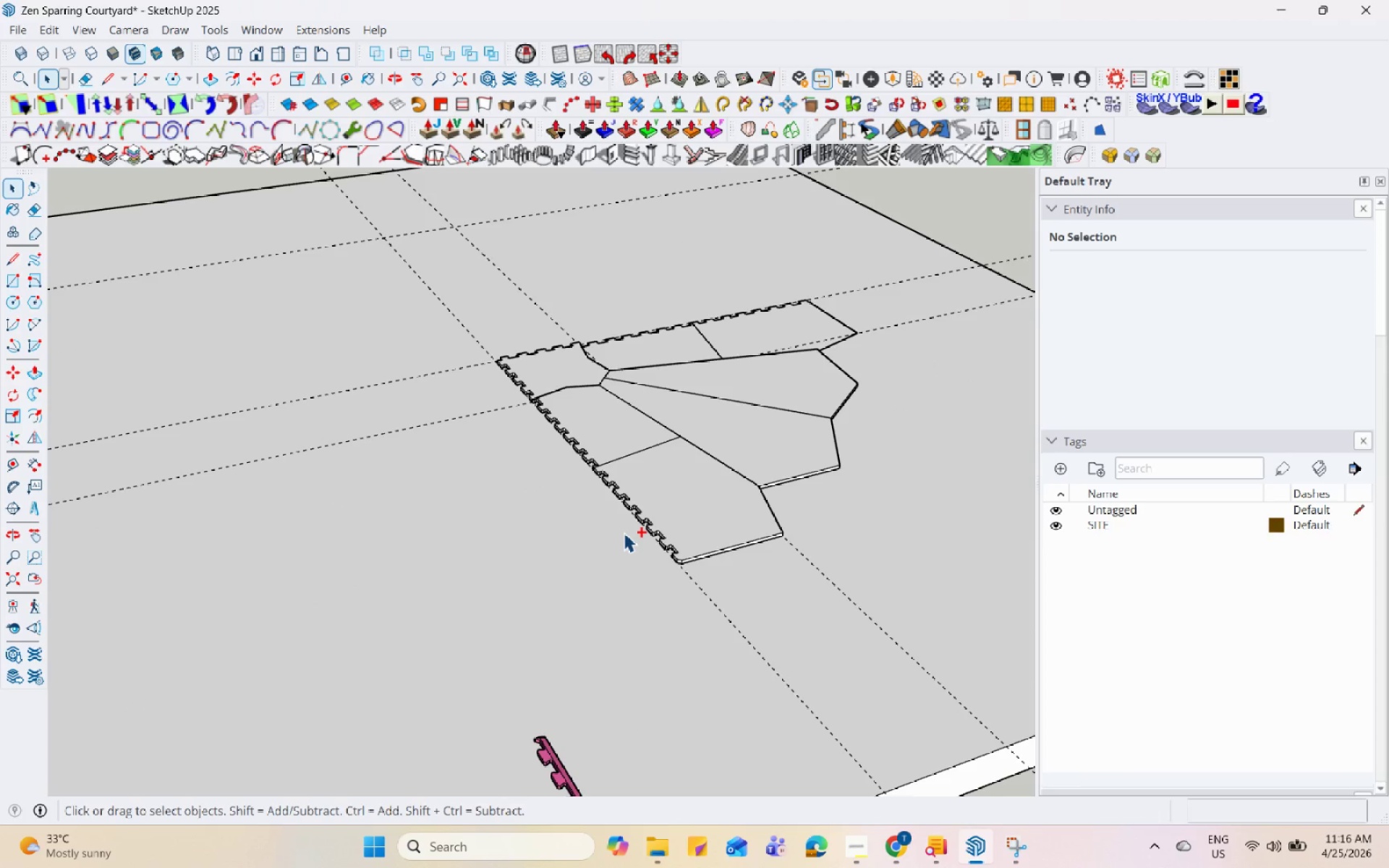 
key(Control+Z)
 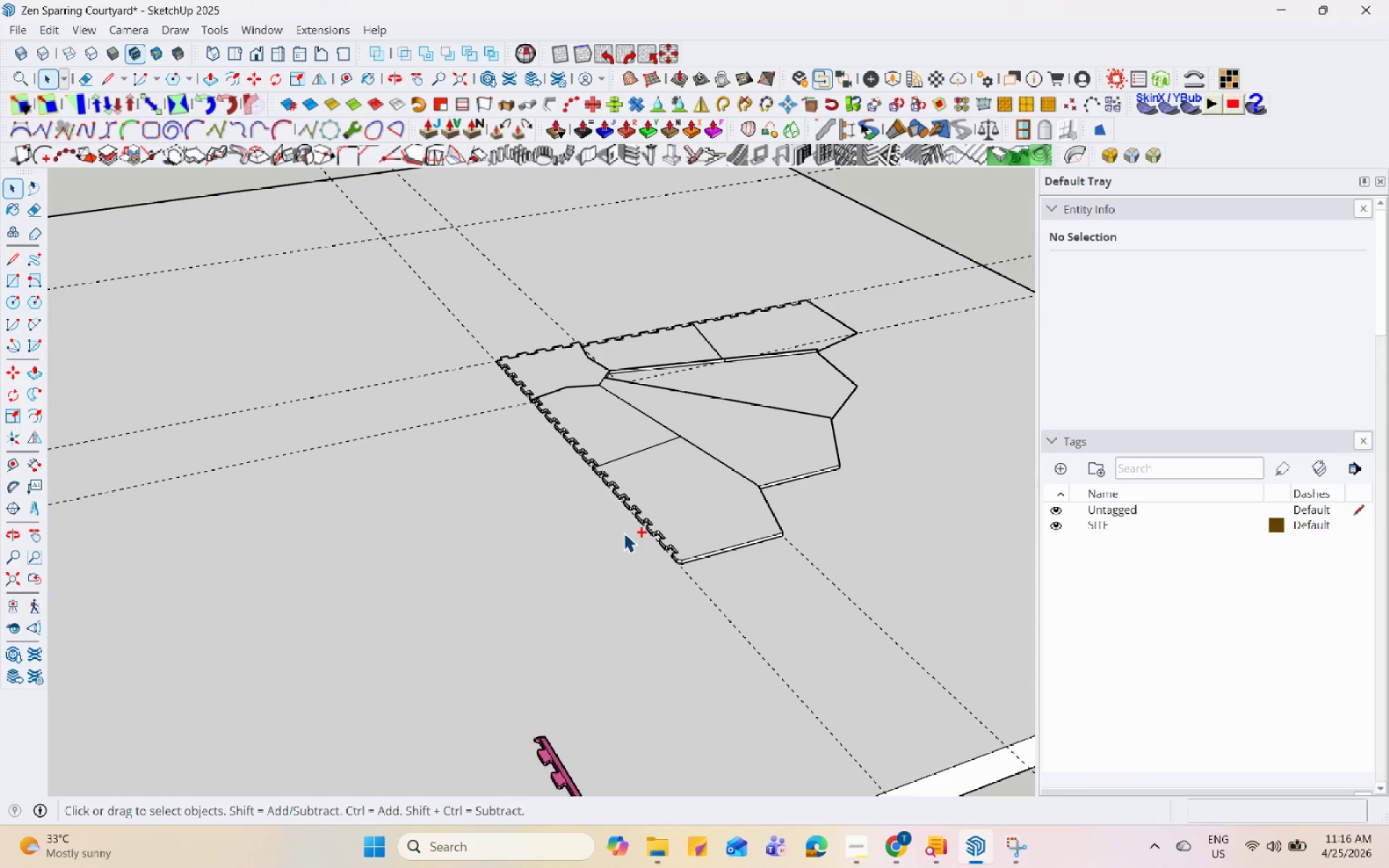 
key(Control+Z)
 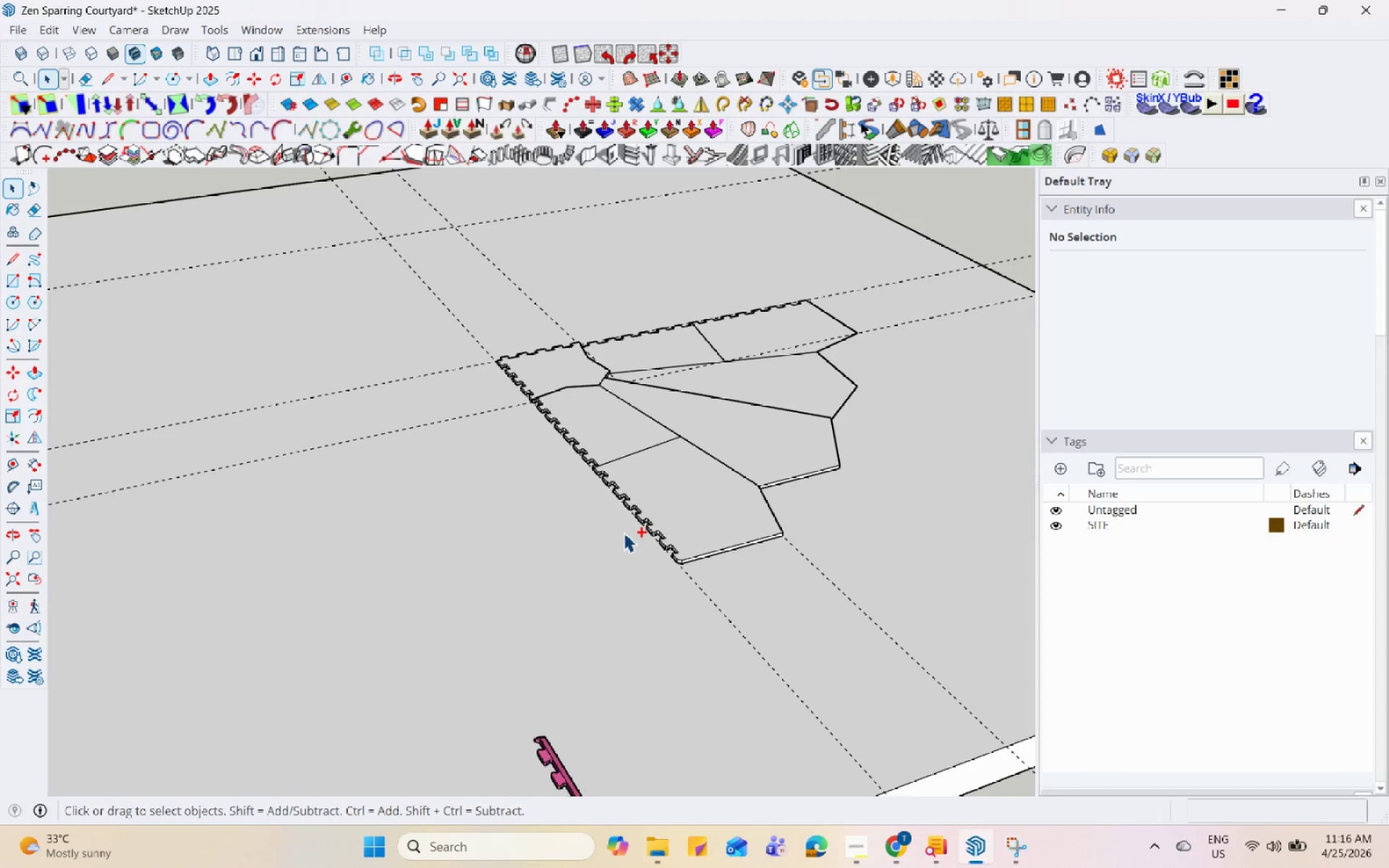 
key(Control+Z)
 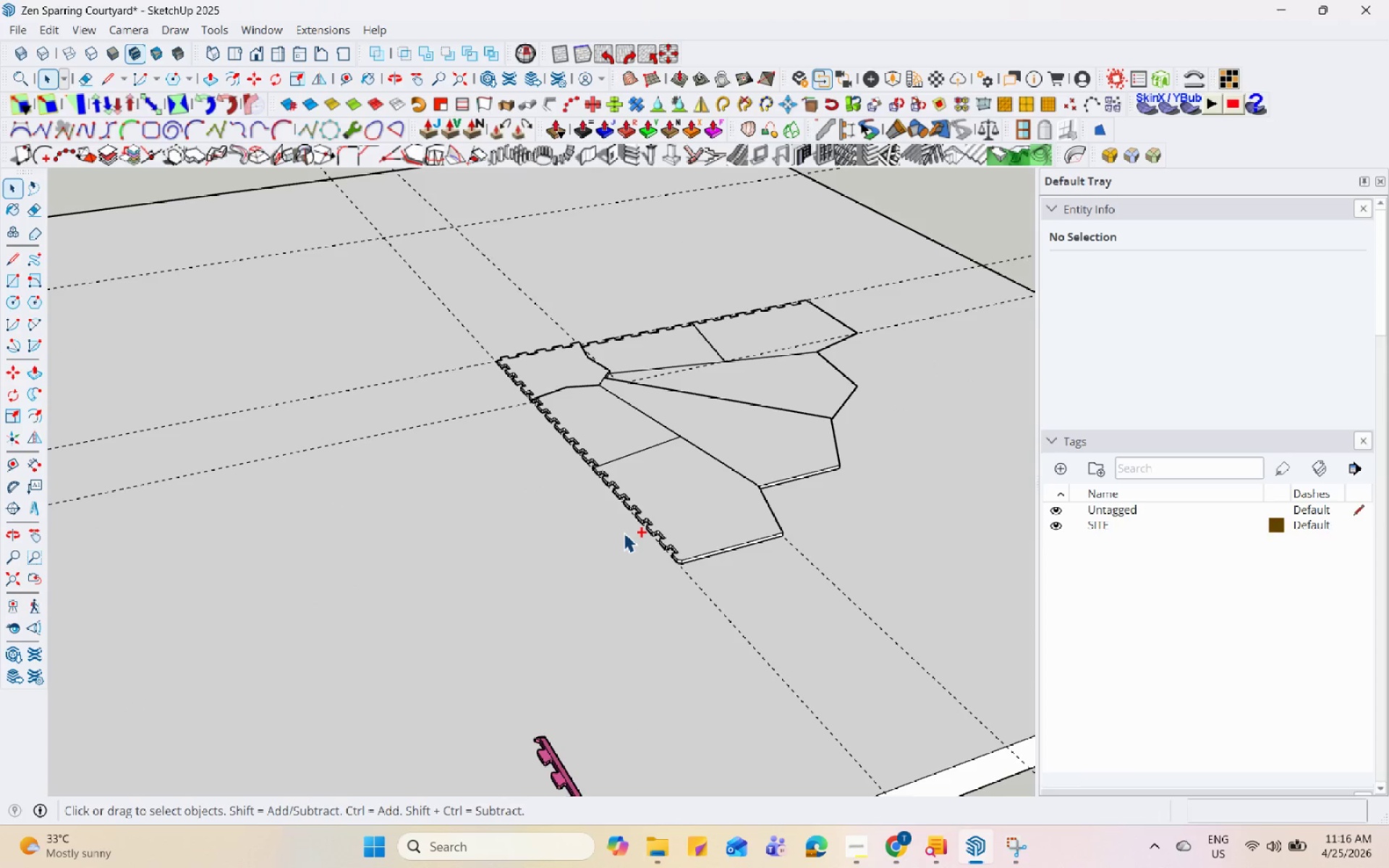 
key(Control+Z)
 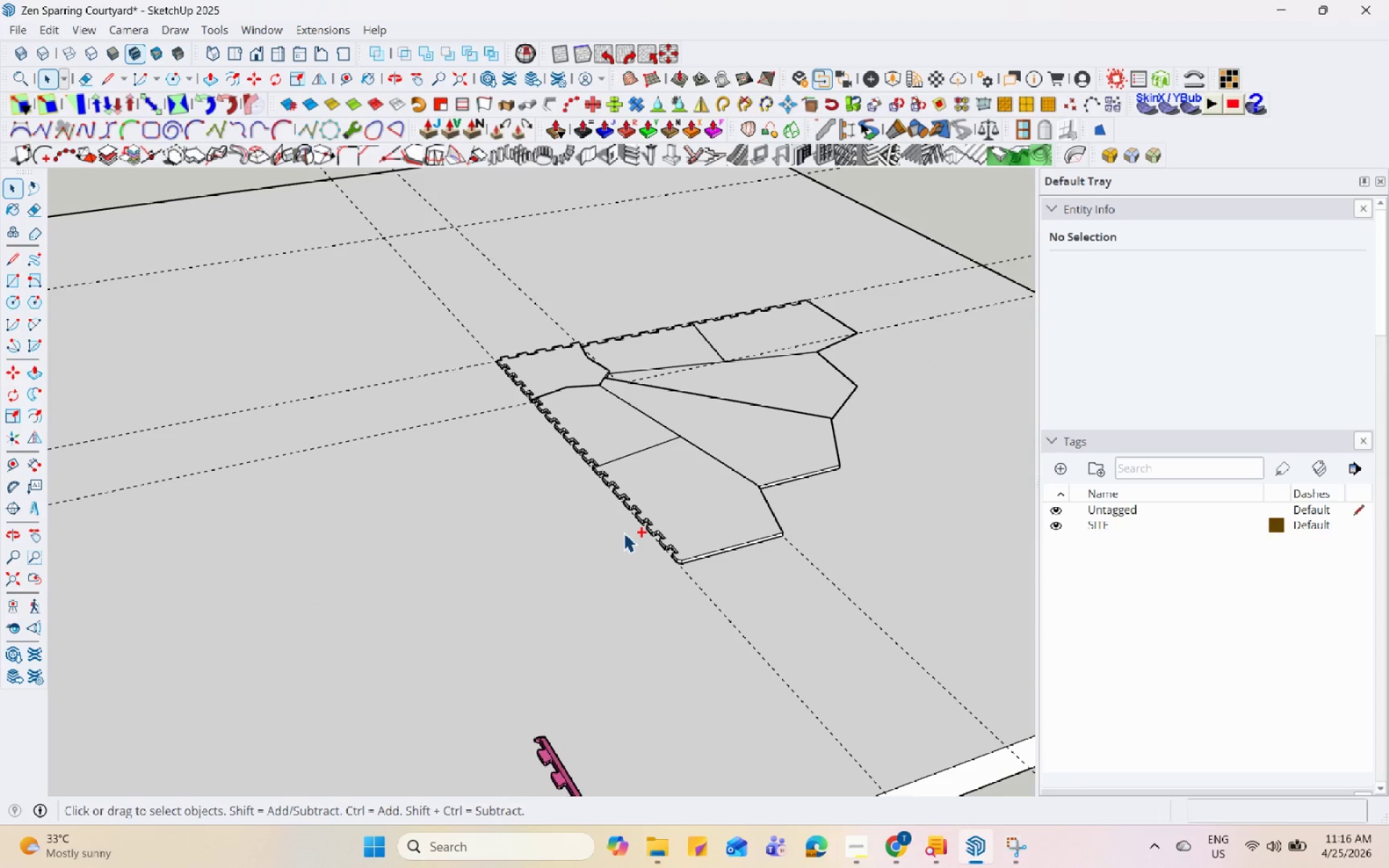 
key(Control+Z)
 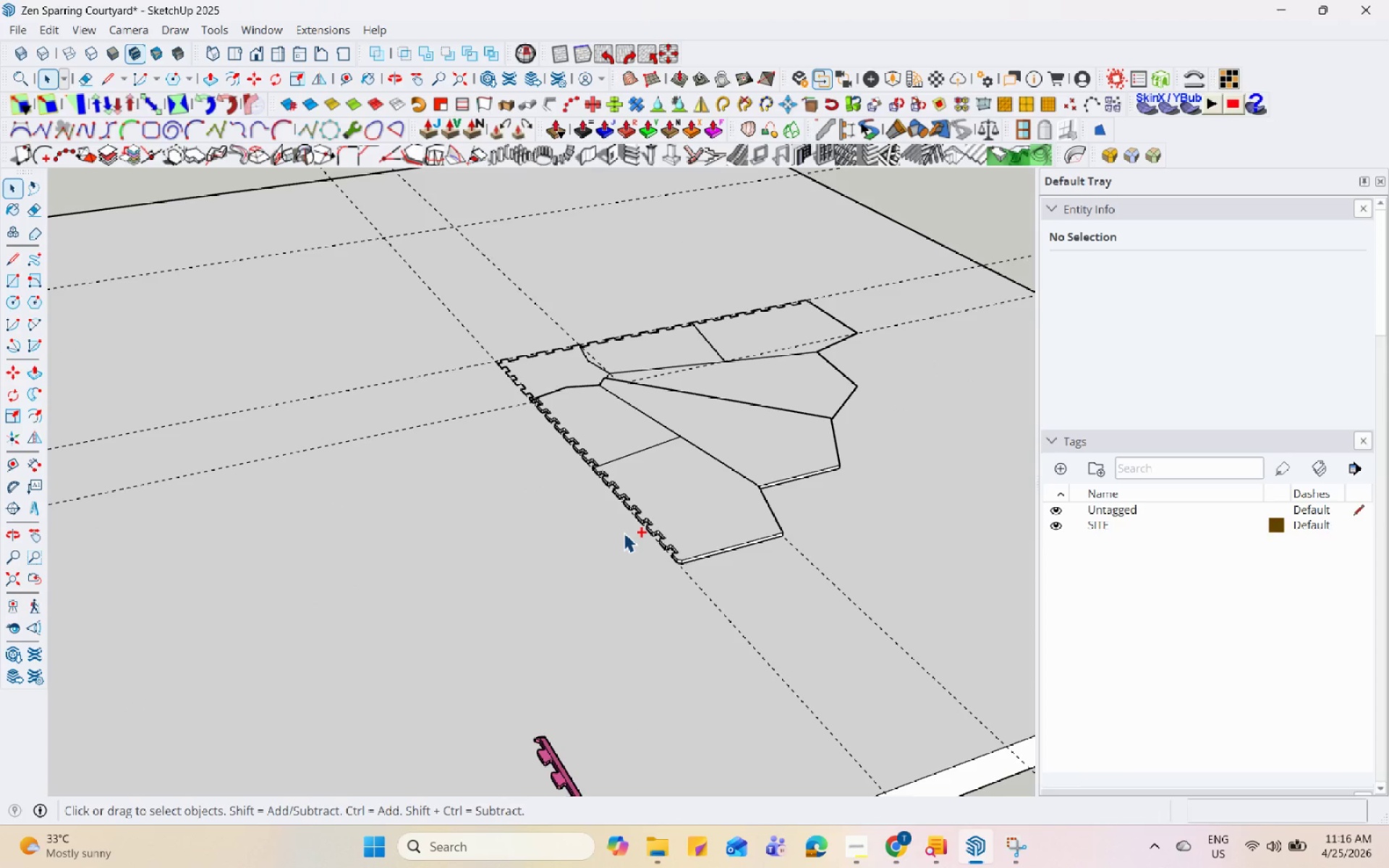 
key(Control+Z)
 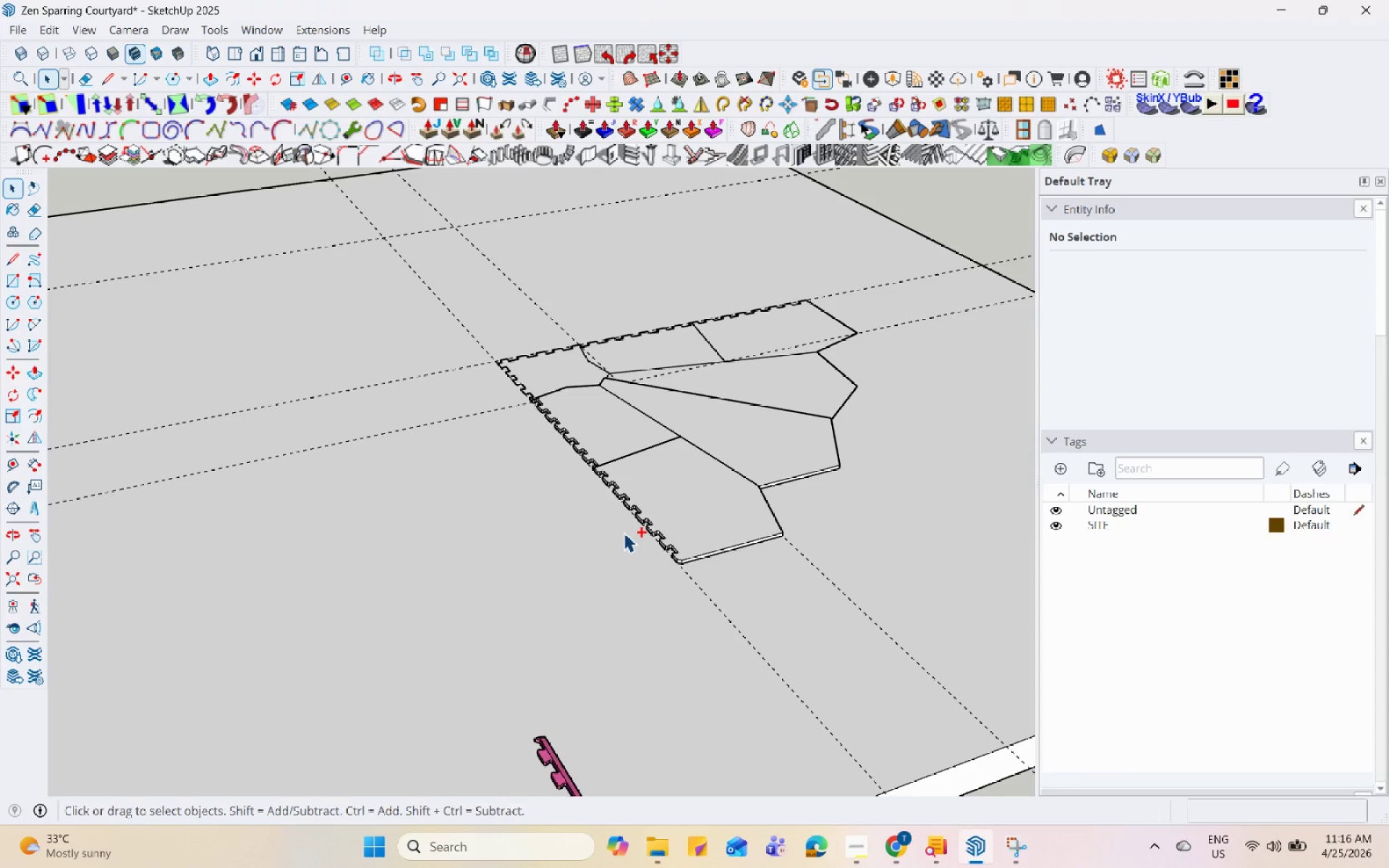 
key(Control+Z)
 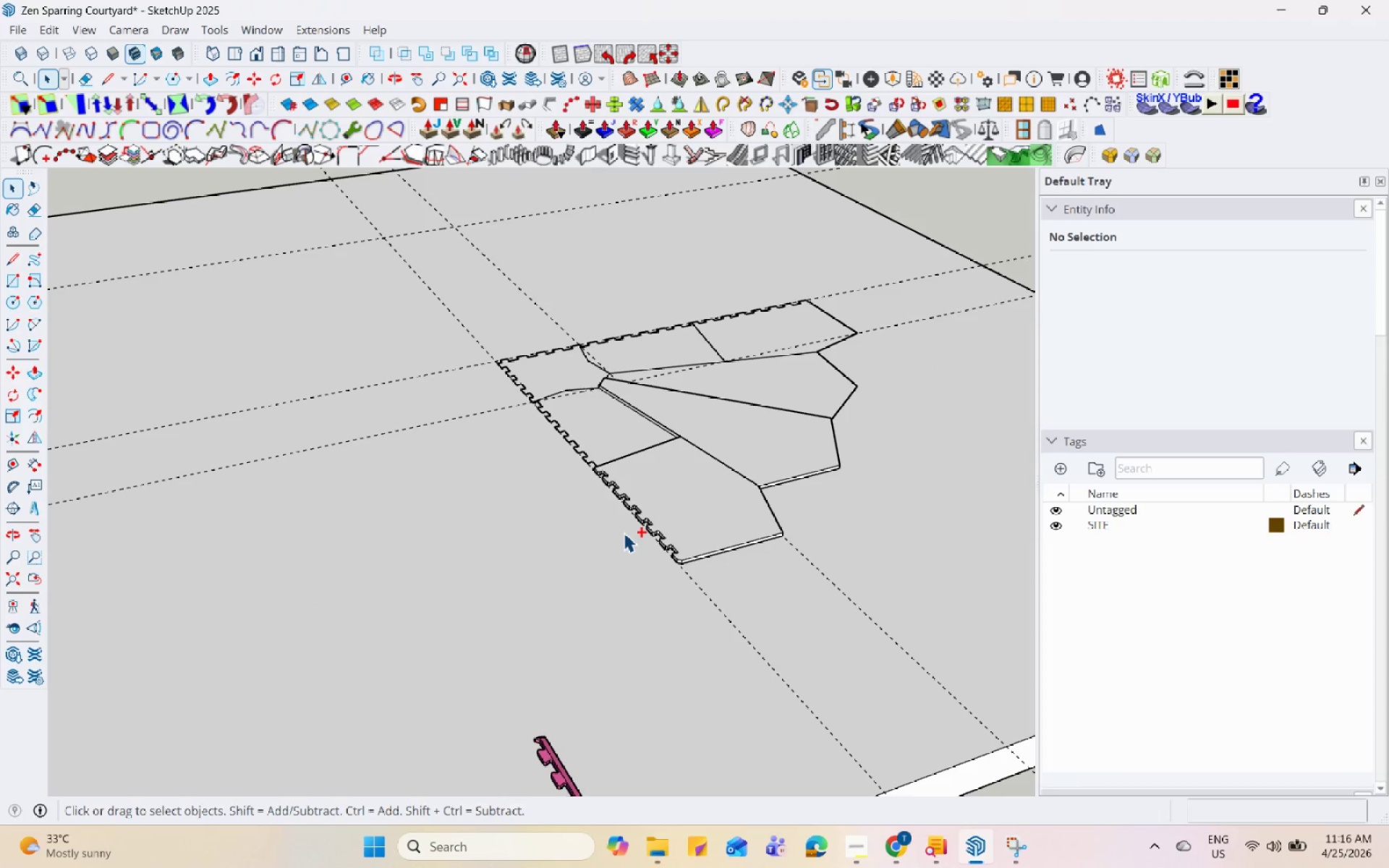 
key(Control+Z)
 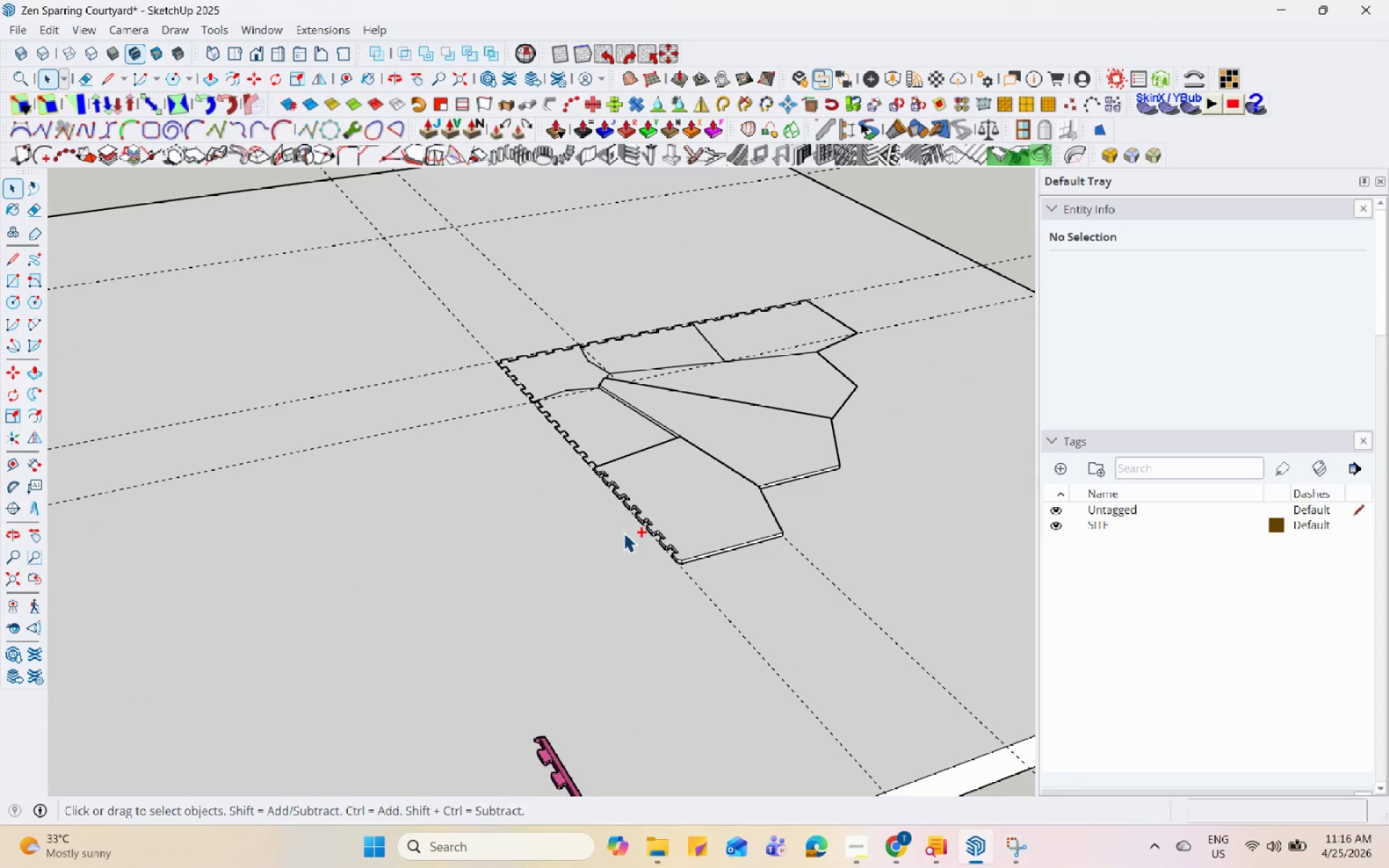 
key(Control+Z)
 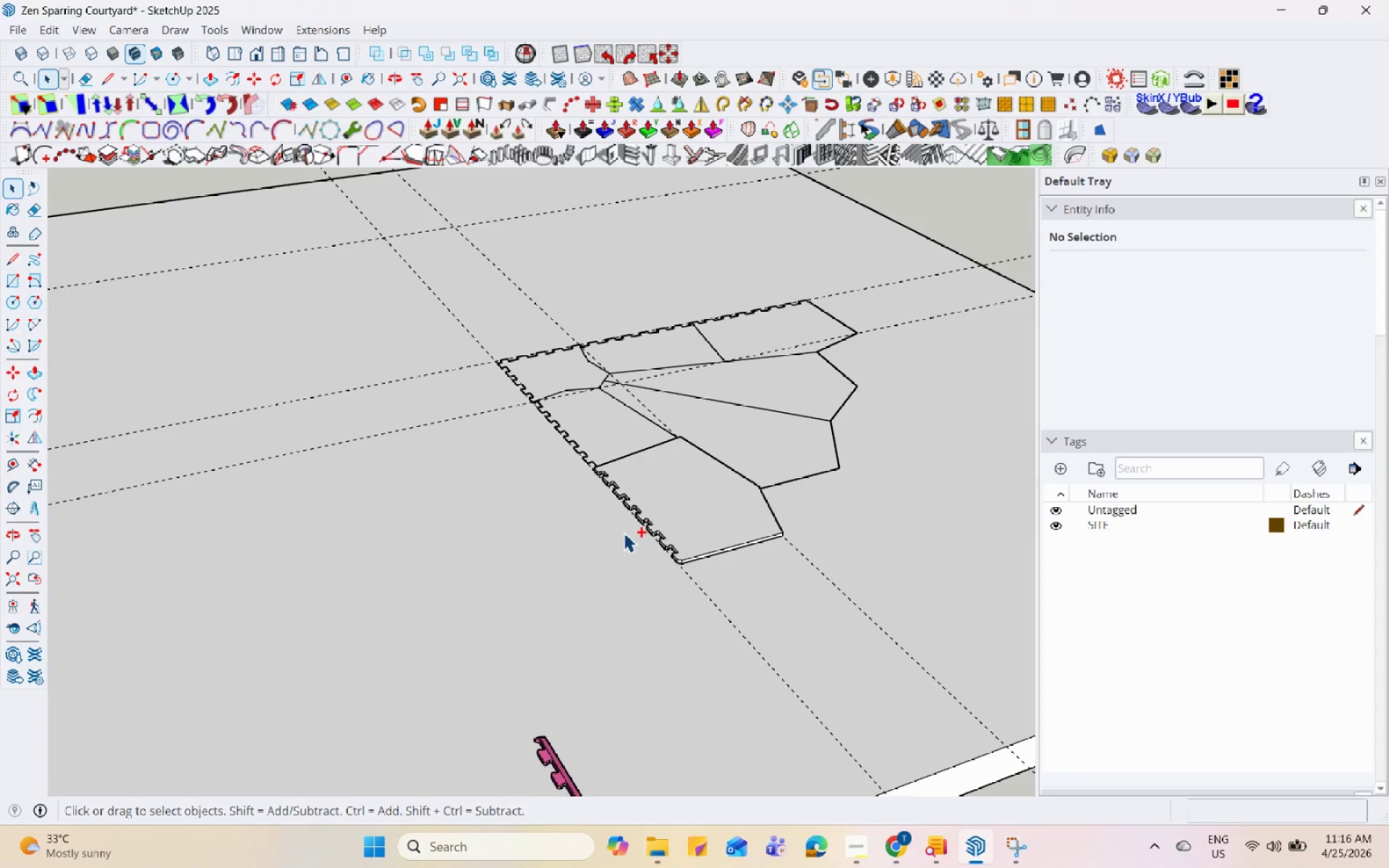 
key(Control+Z)
 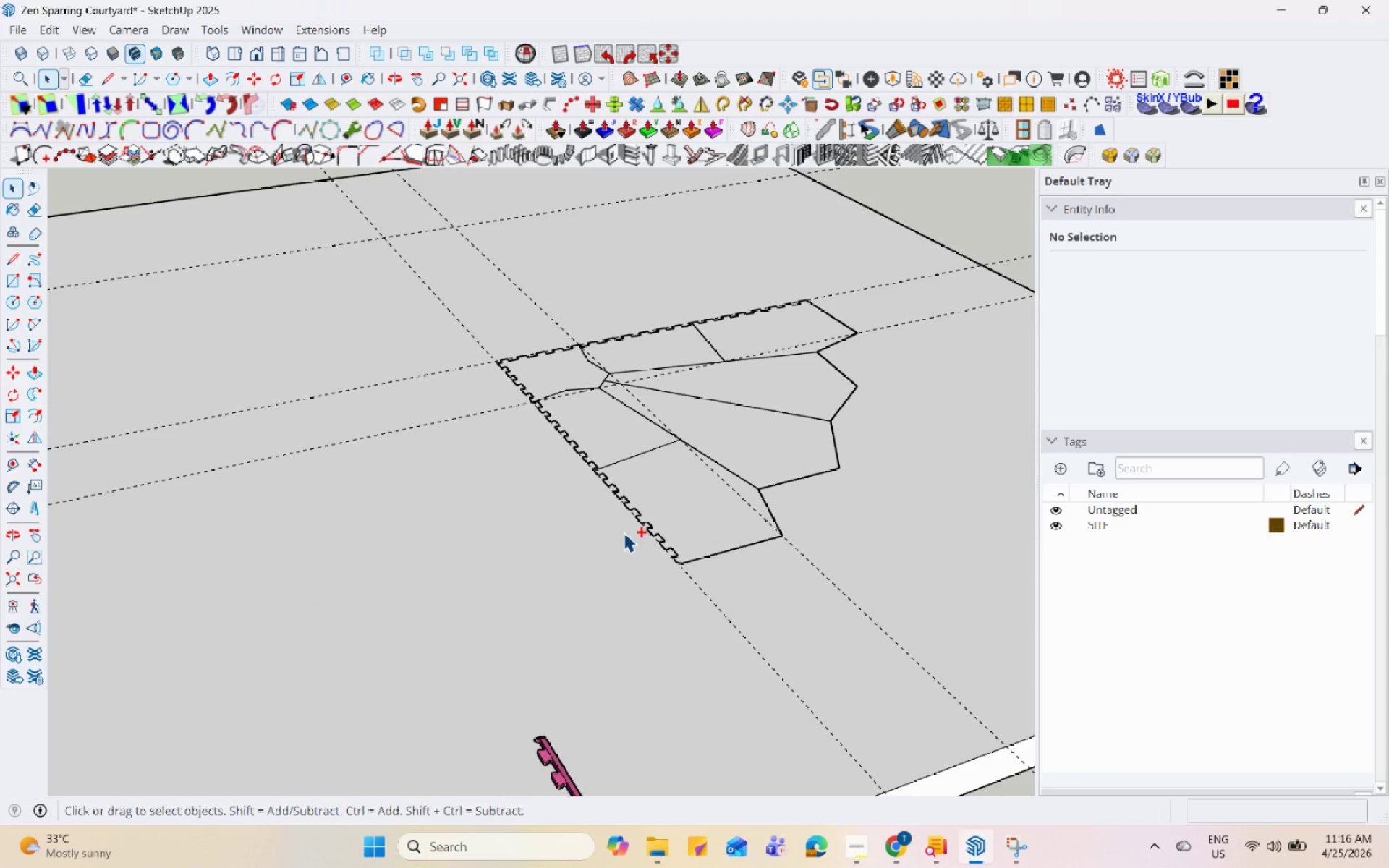 
key(Control+Z)
 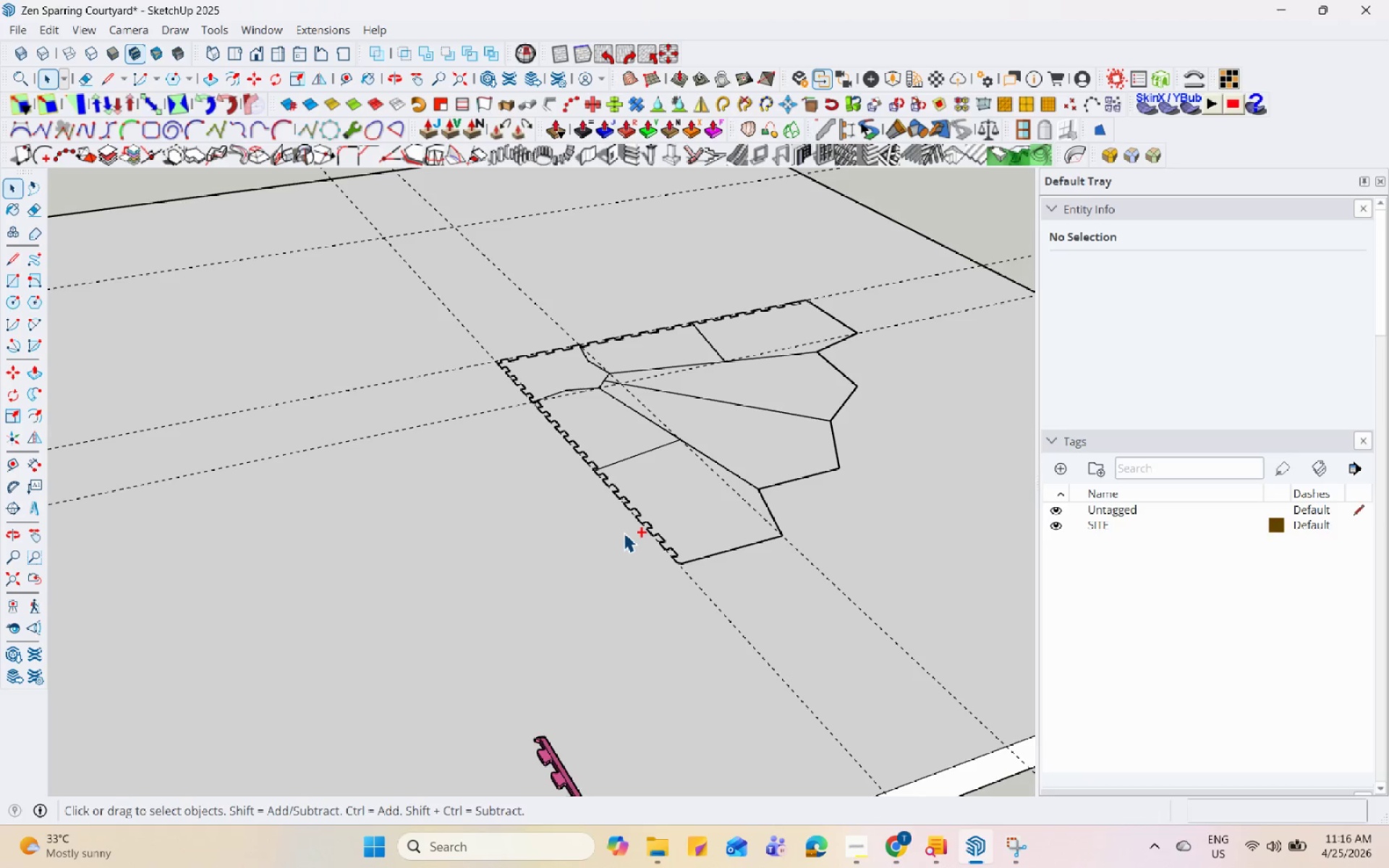 
scroll: coordinate [681, 394], scroll_direction: up, amount: 9.0
 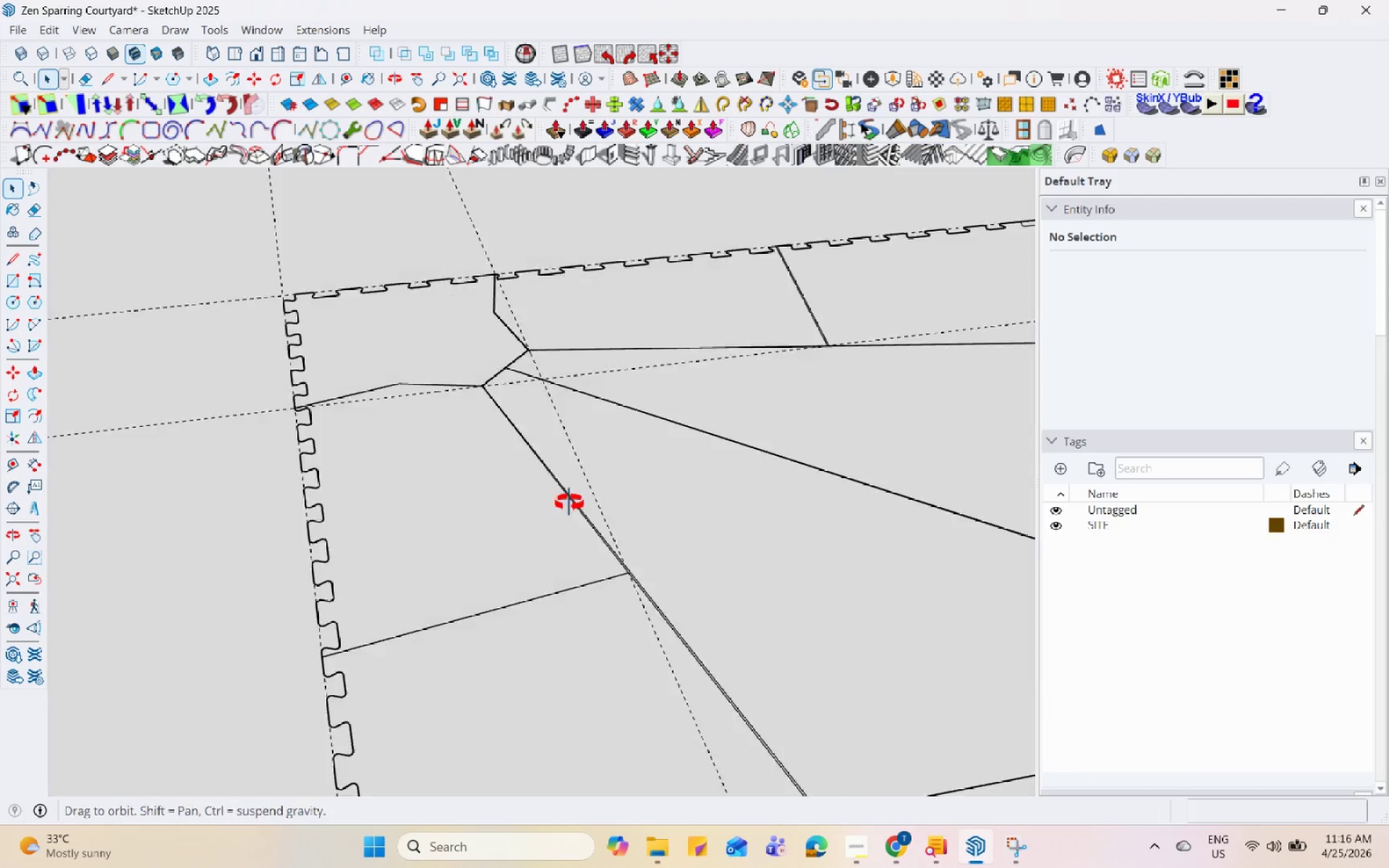 
scroll: coordinate [276, 535], scroll_direction: down, amount: 5.0
 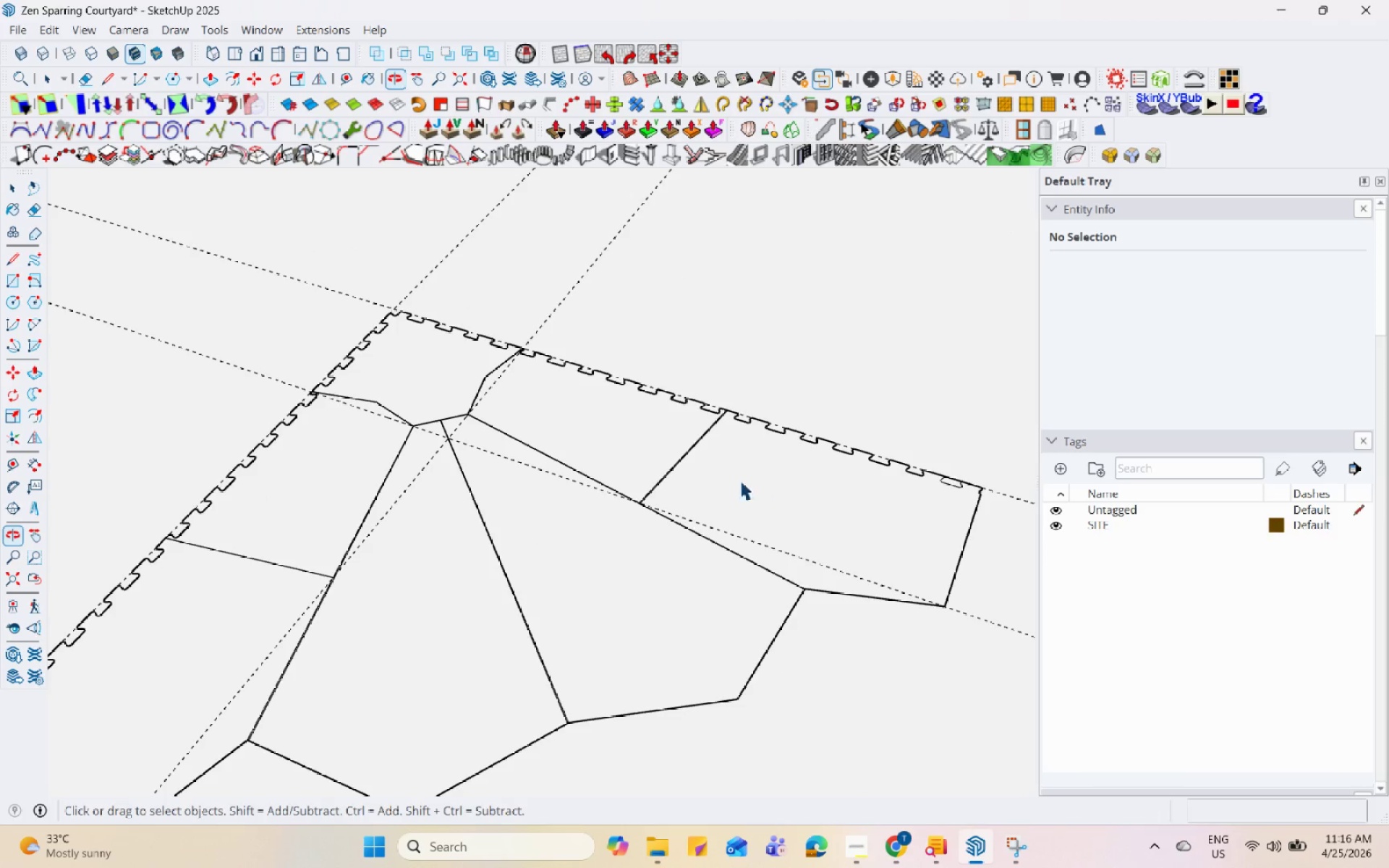 
double_click([685, 469])
 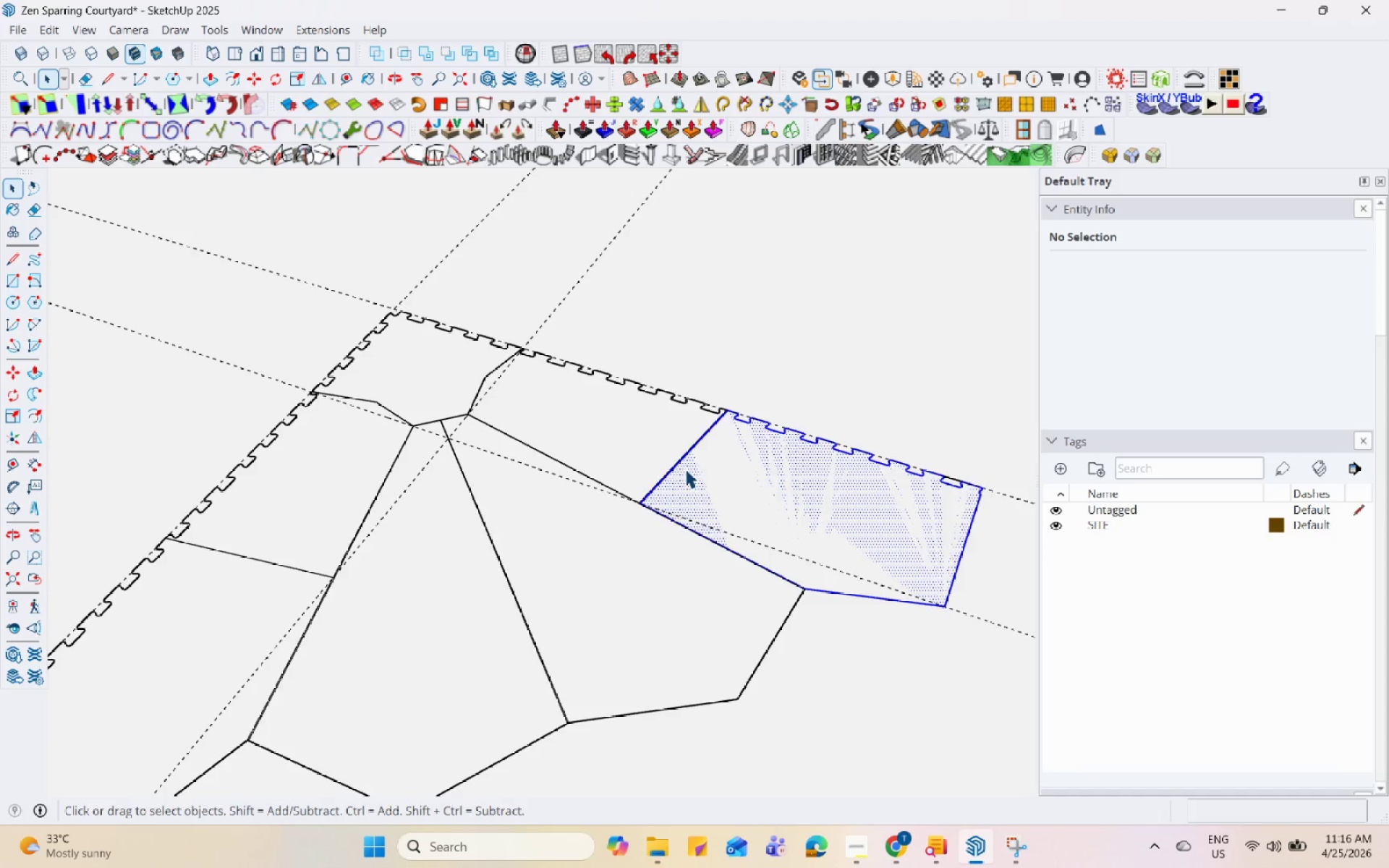 
triple_click([685, 469])
 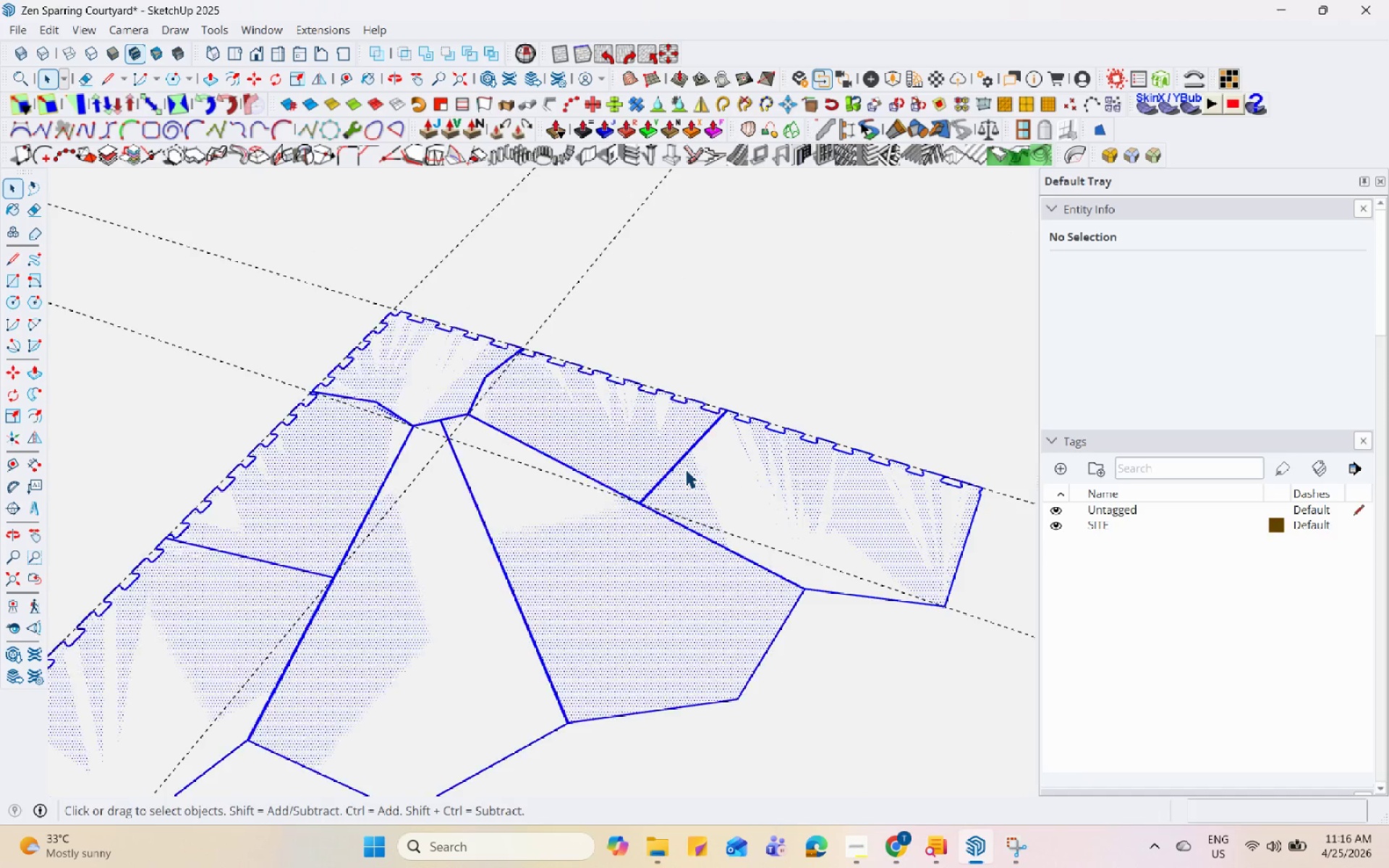 
triple_click([685, 469])
 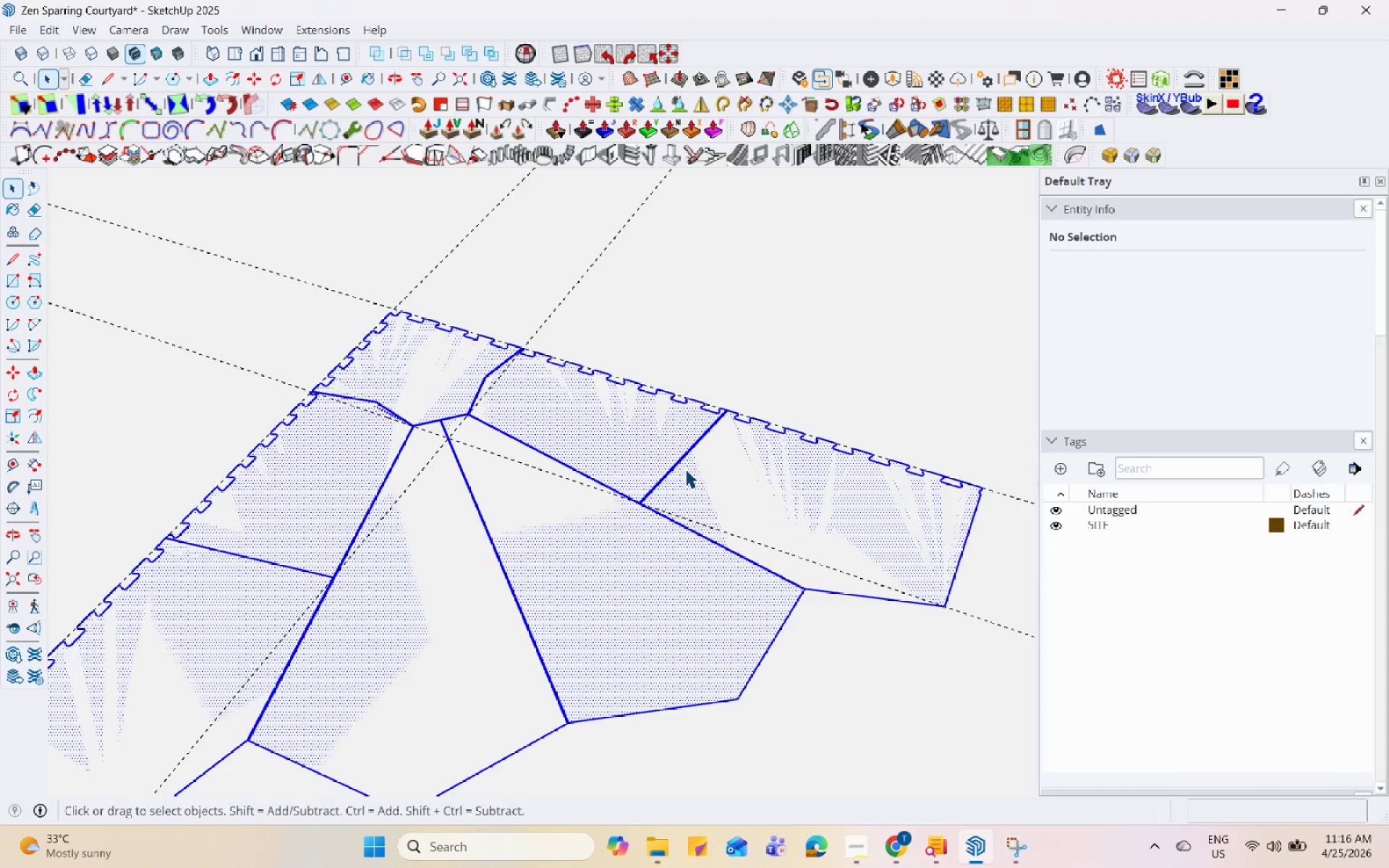 
right_click([685, 469])
 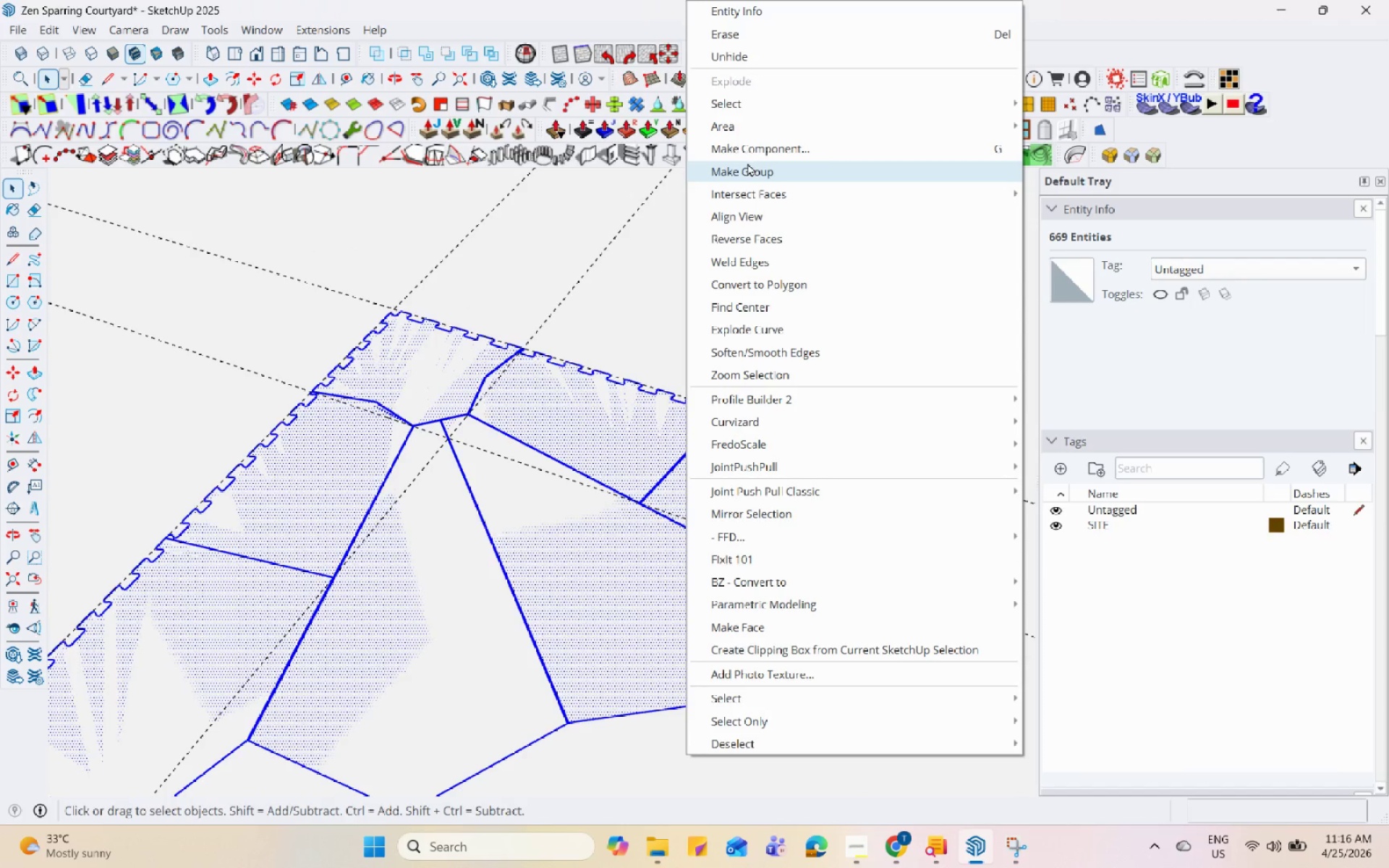 
scroll: coordinate [755, 372], scroll_direction: down, amount: 9.0
 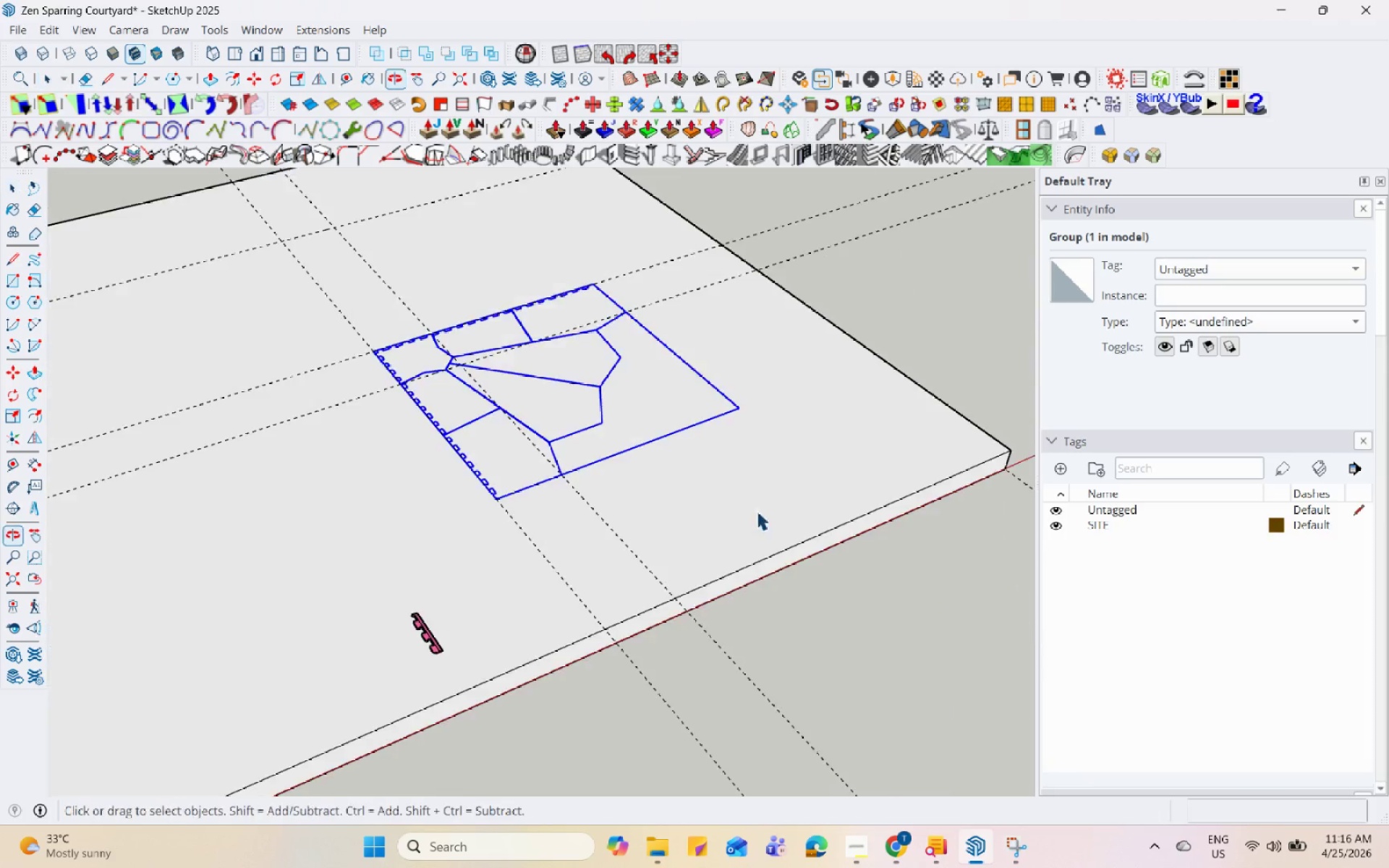 
key(M)
 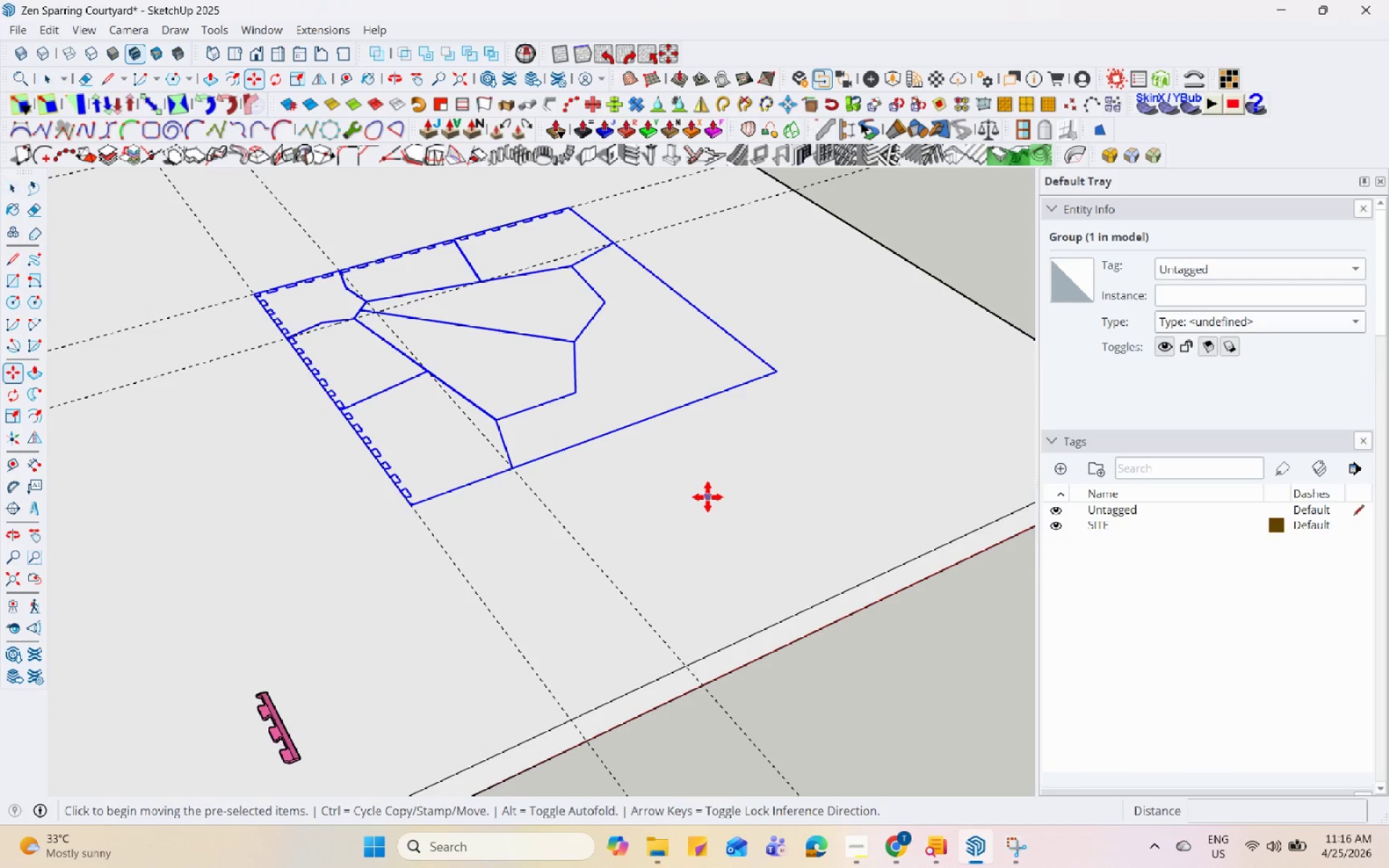 
scroll: coordinate [658, 486], scroll_direction: up, amount: 4.0
 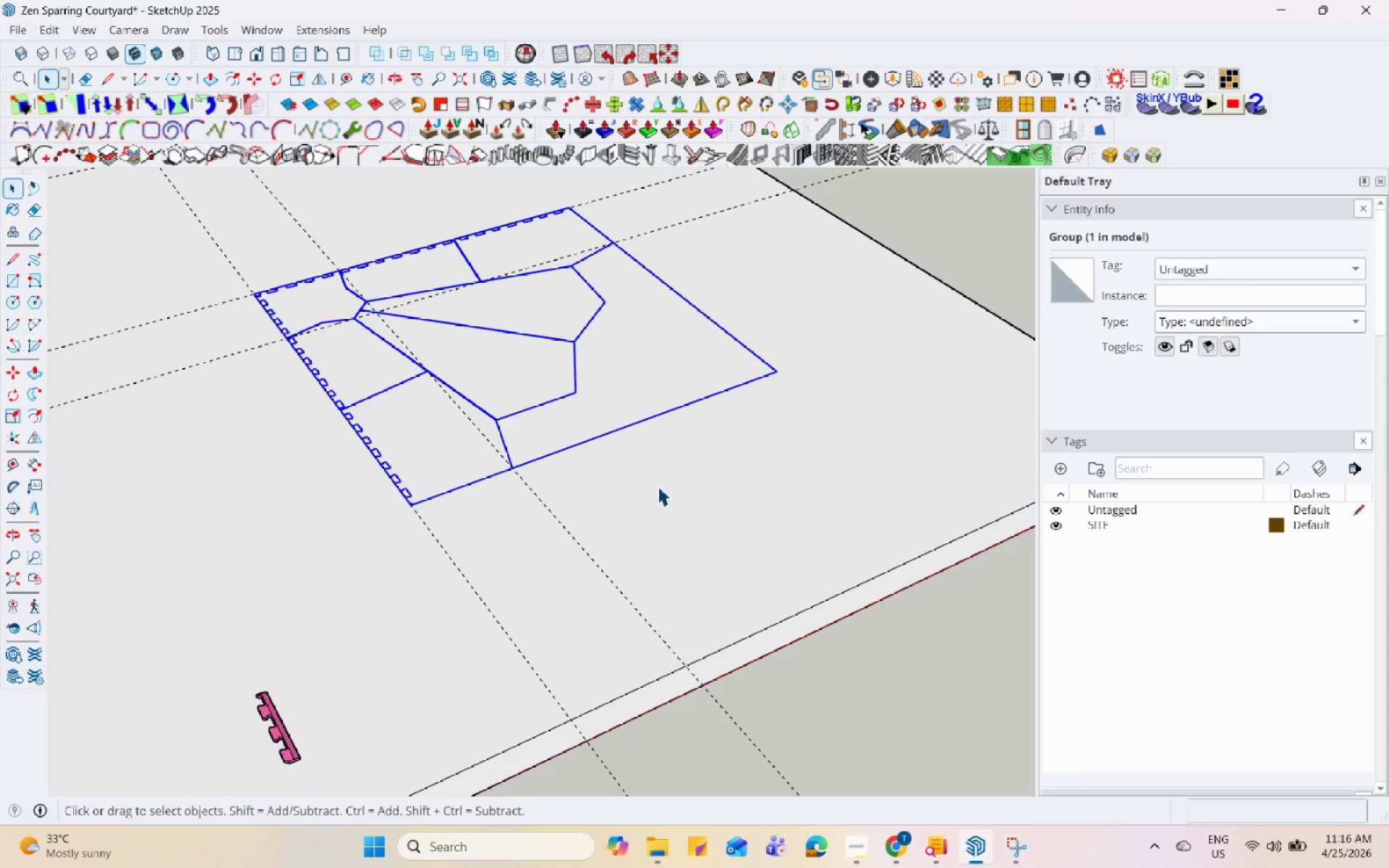 
key(Control+ControlLeft)
 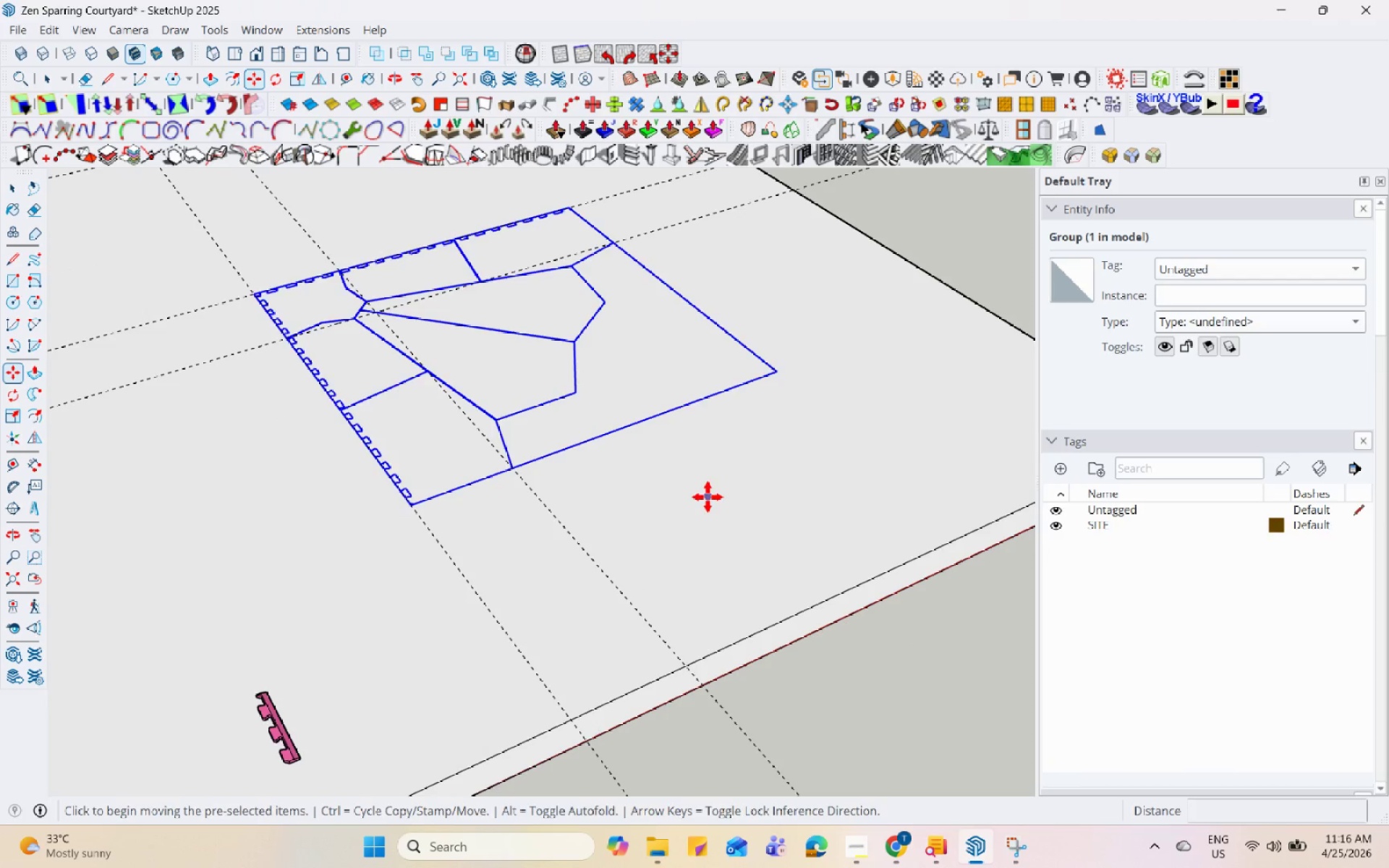 
left_click([708, 496])
 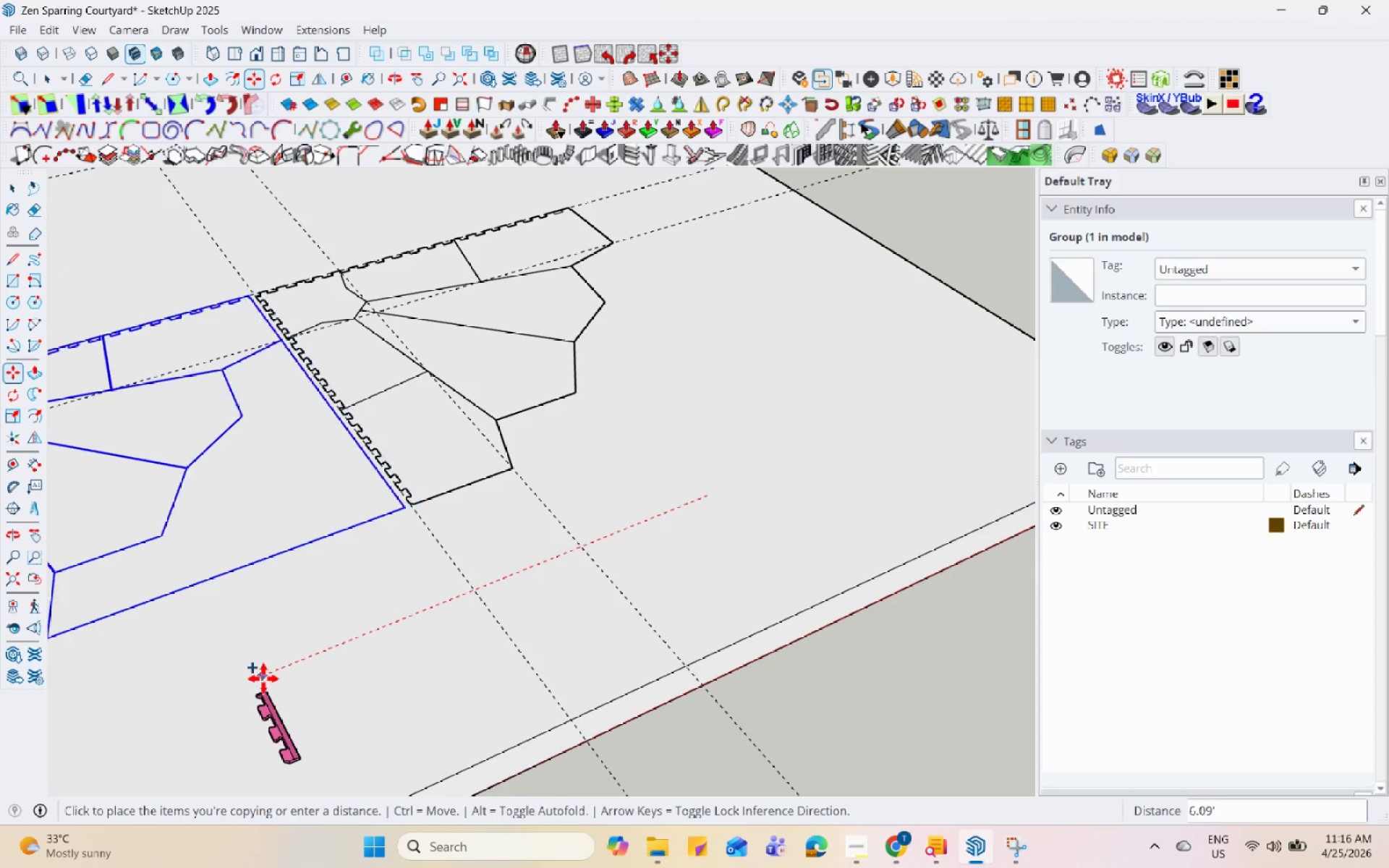 
left_click([248, 684])
 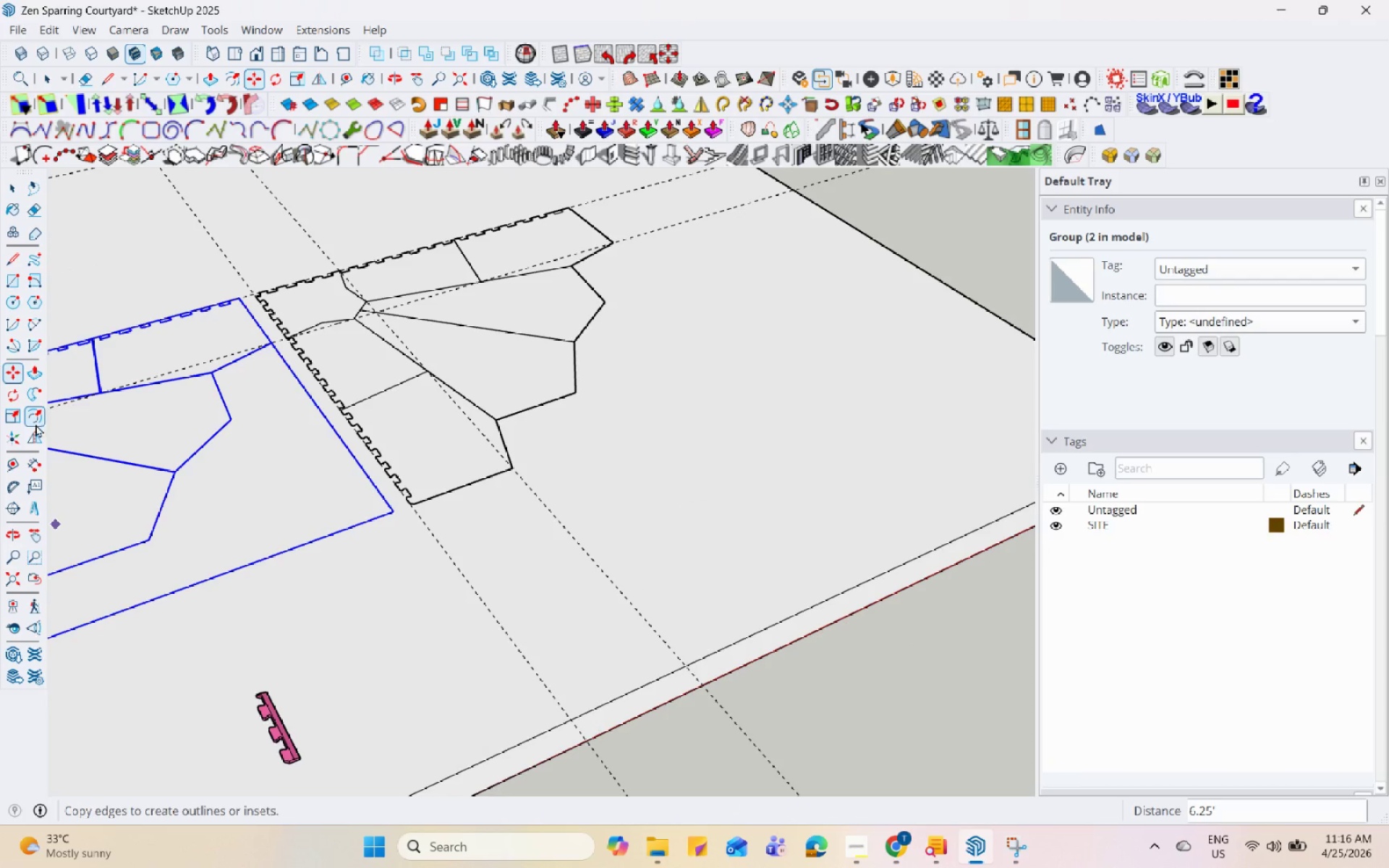 
left_click([36, 435])
 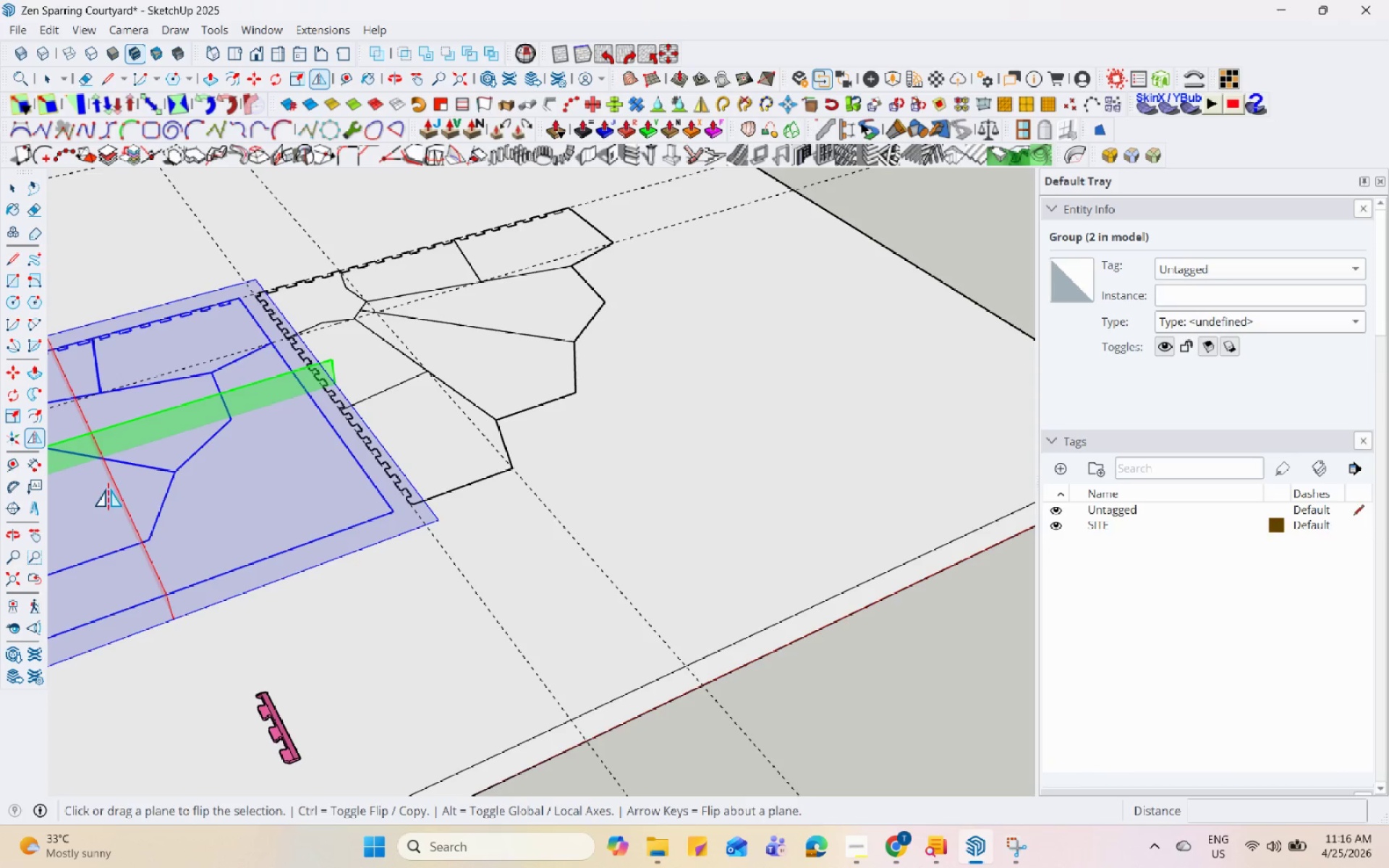 
left_click([116, 485])
 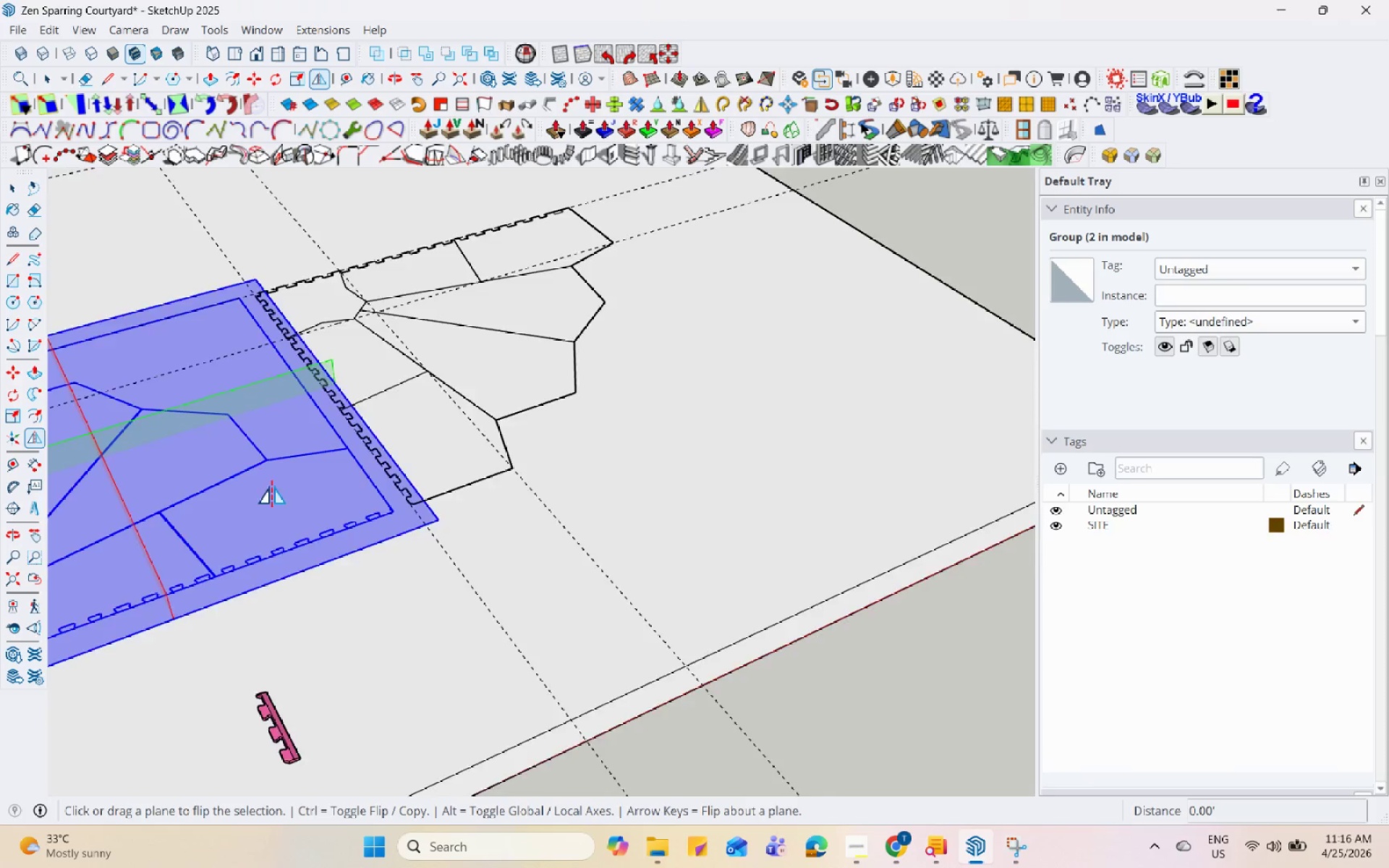 
key(Space)
 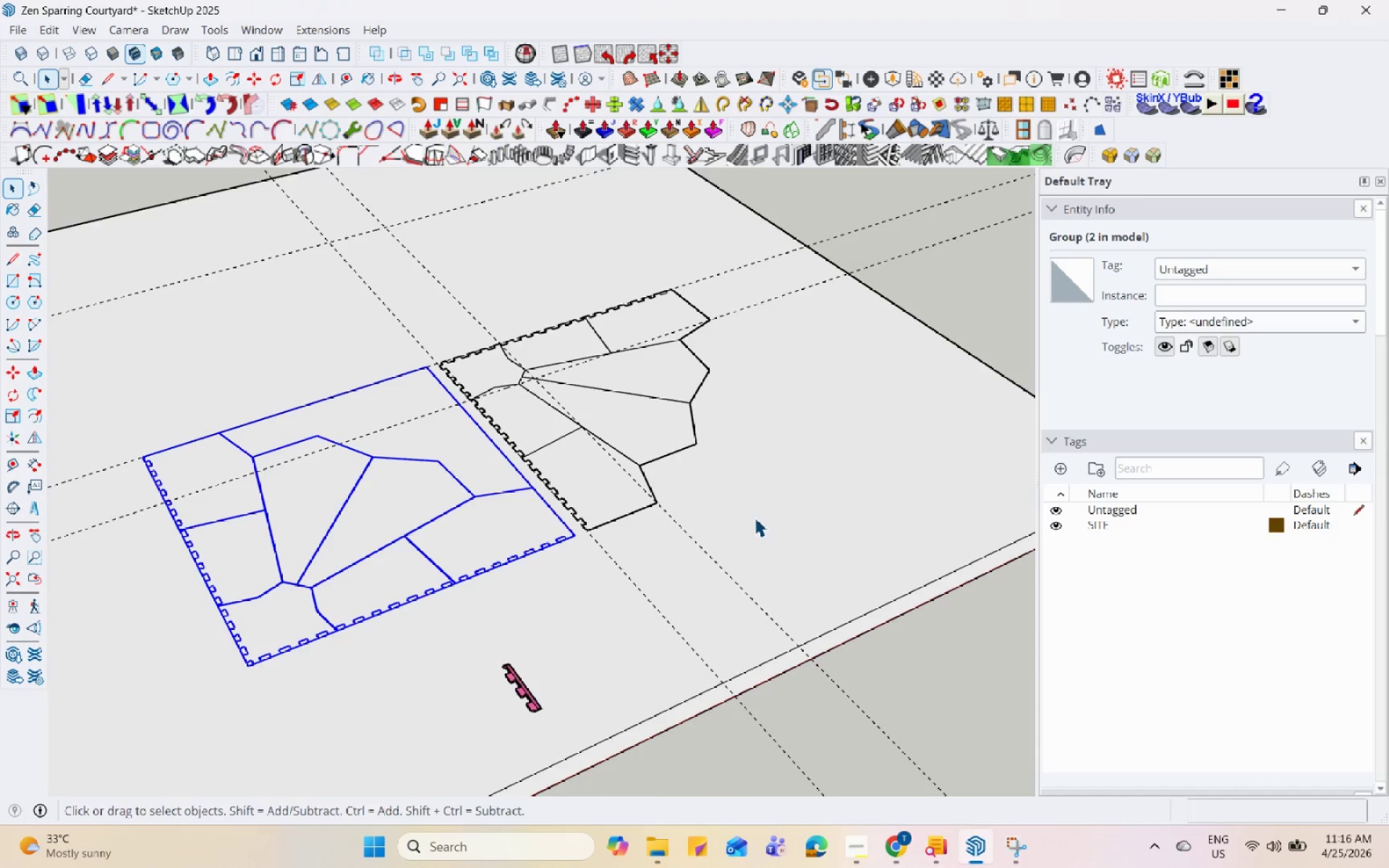 
scroll: coordinate [694, 491], scroll_direction: down, amount: 5.0
 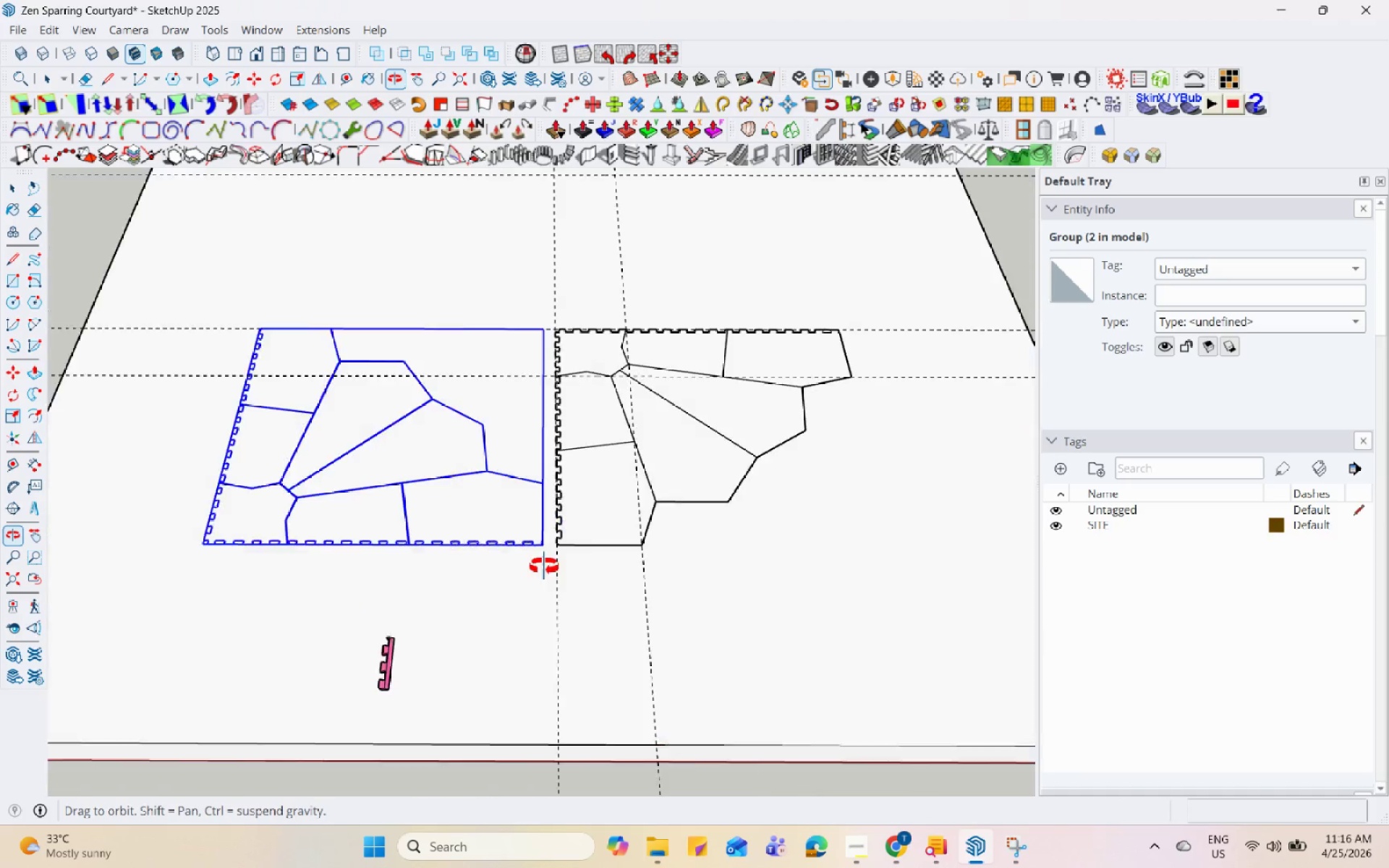 
key(Control+Z)
 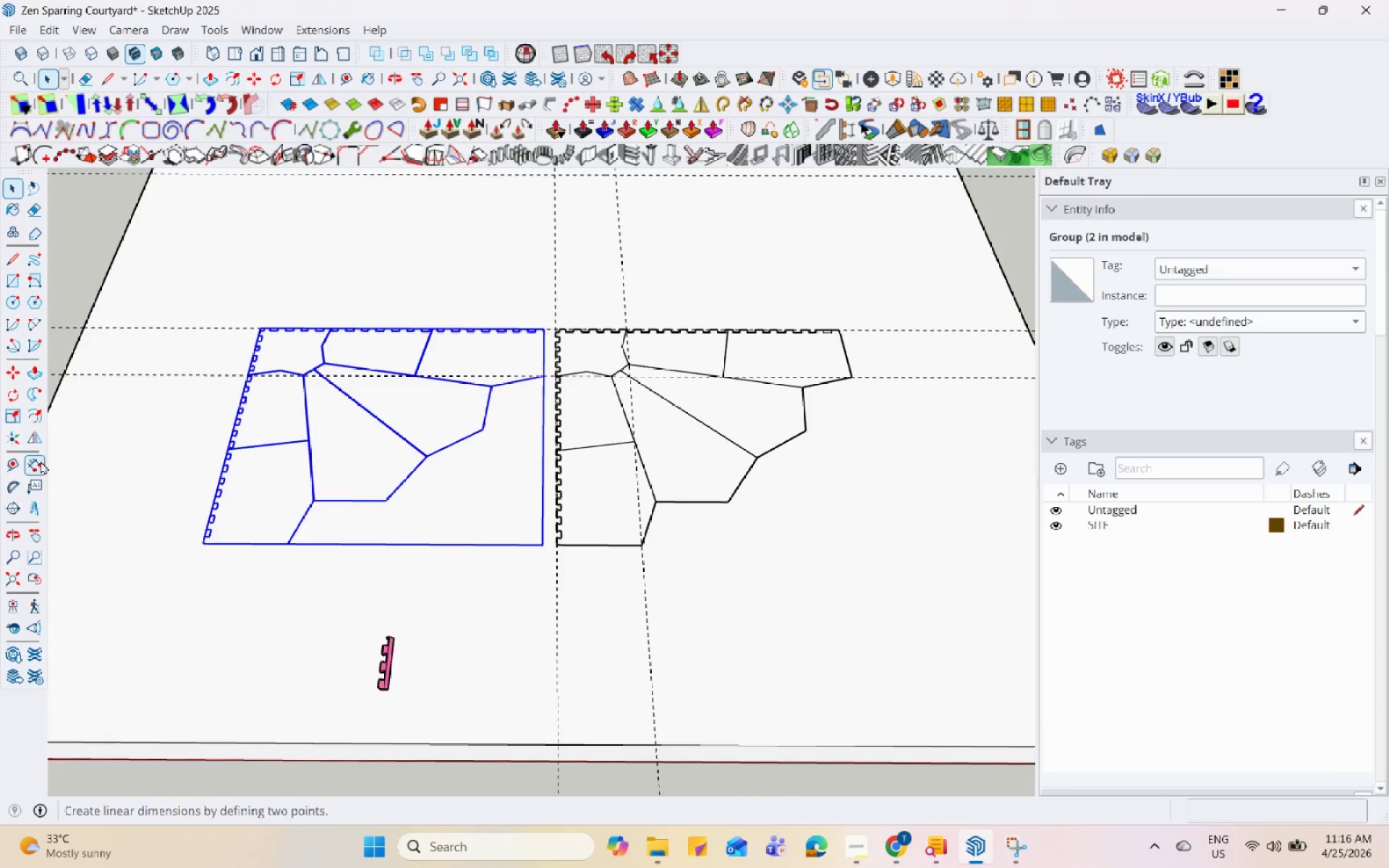 
left_click([35, 446])
 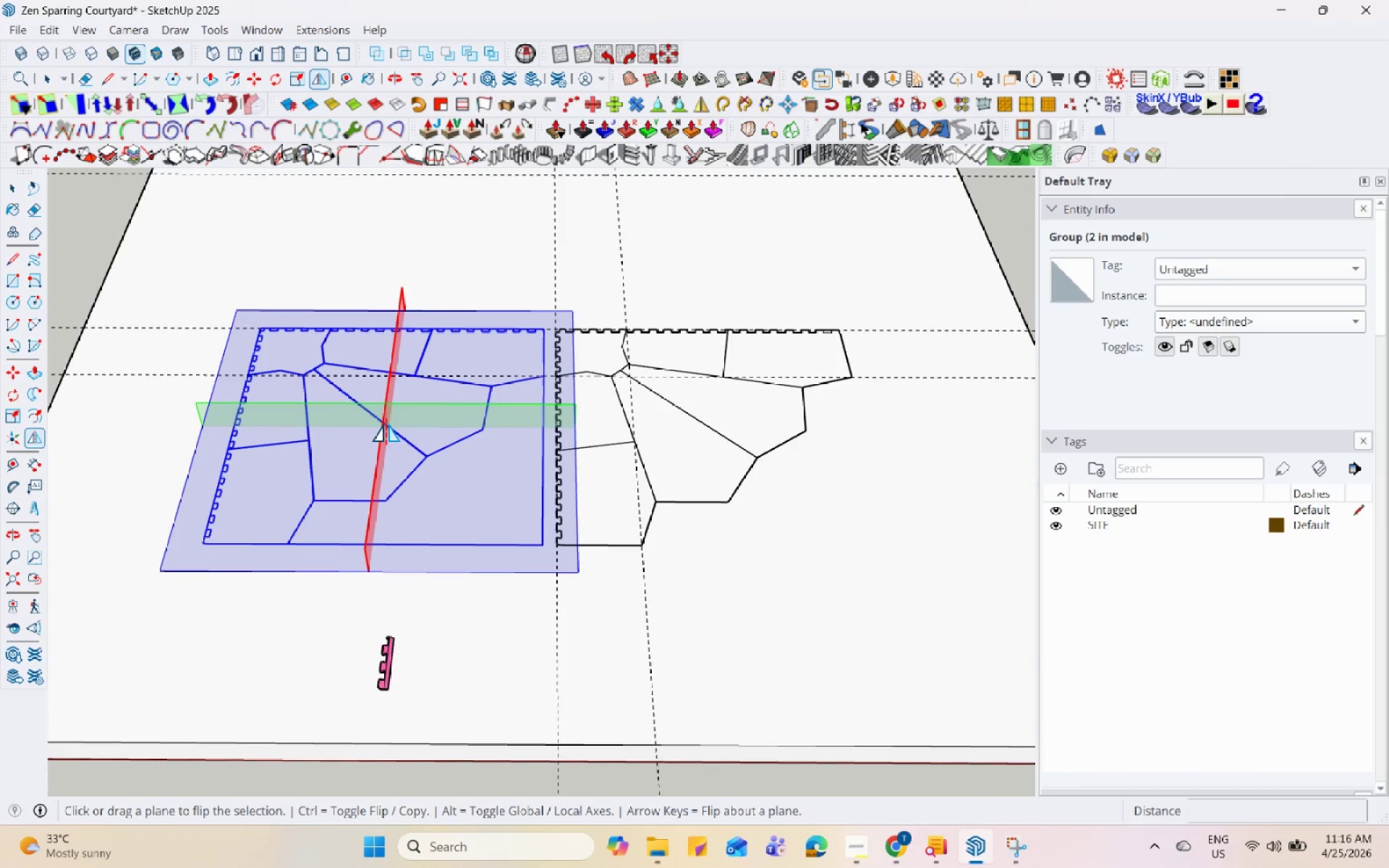 
left_click([382, 427])
 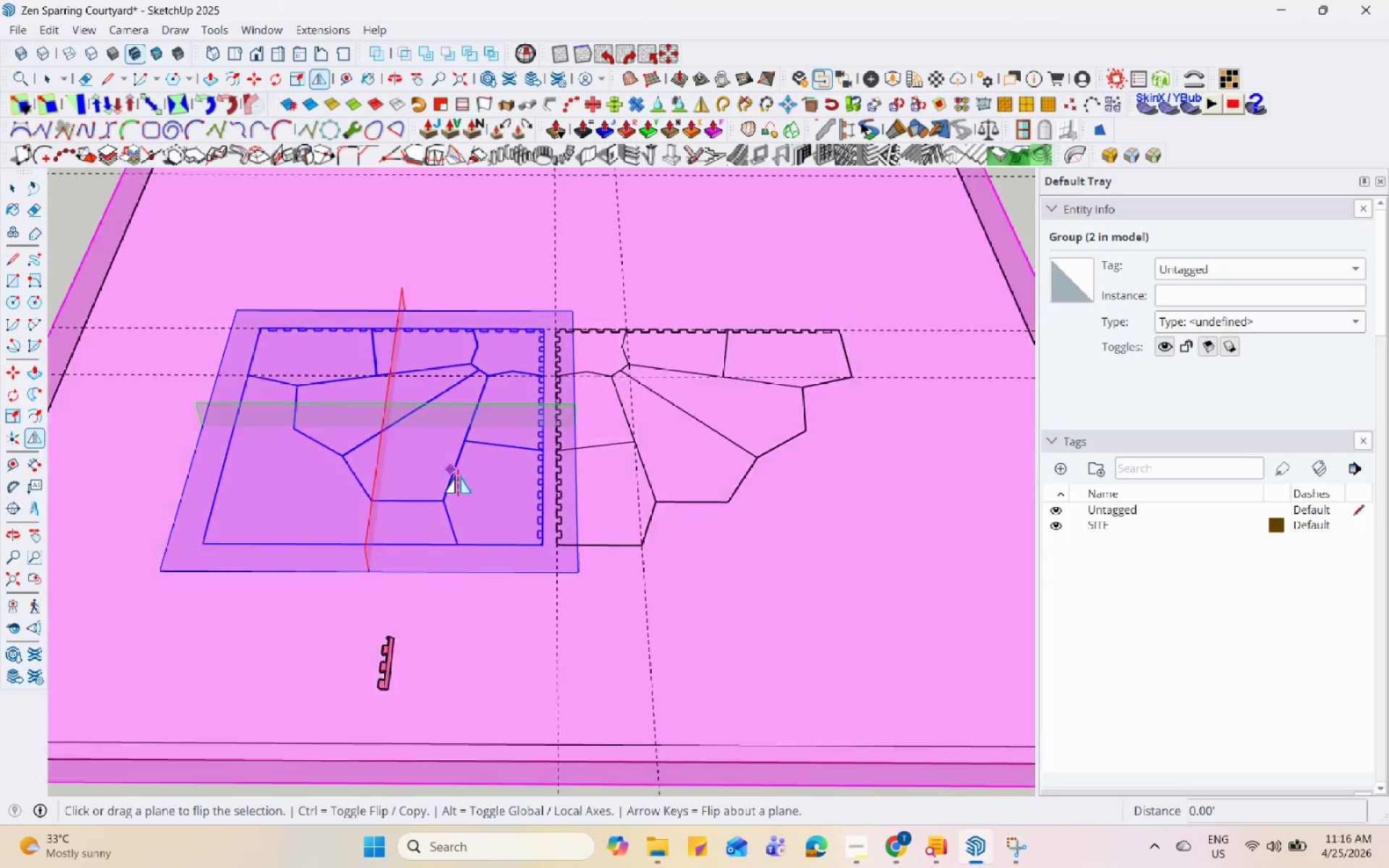 
key(Space)
 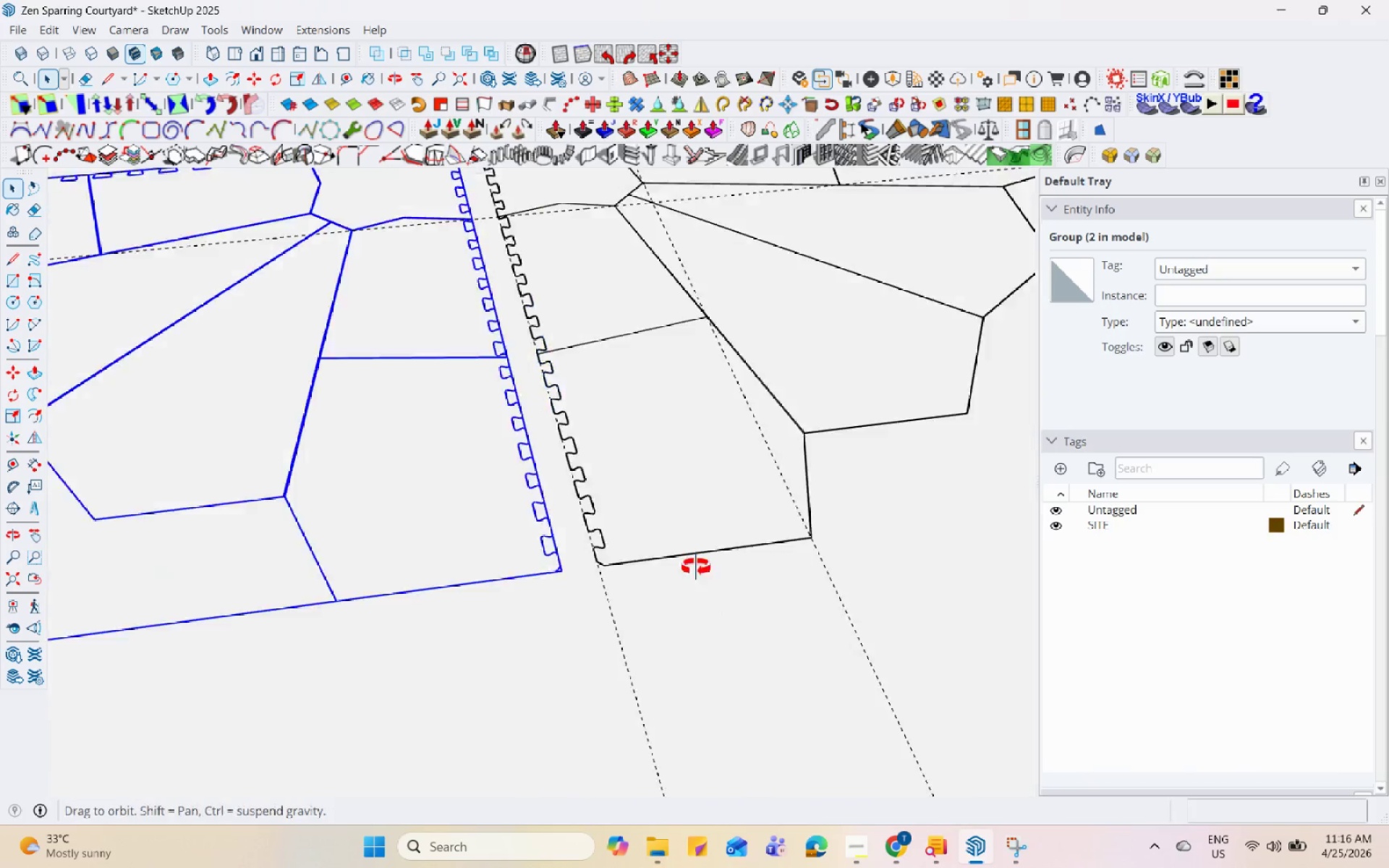 
scroll: coordinate [603, 590], scroll_direction: up, amount: 9.0
 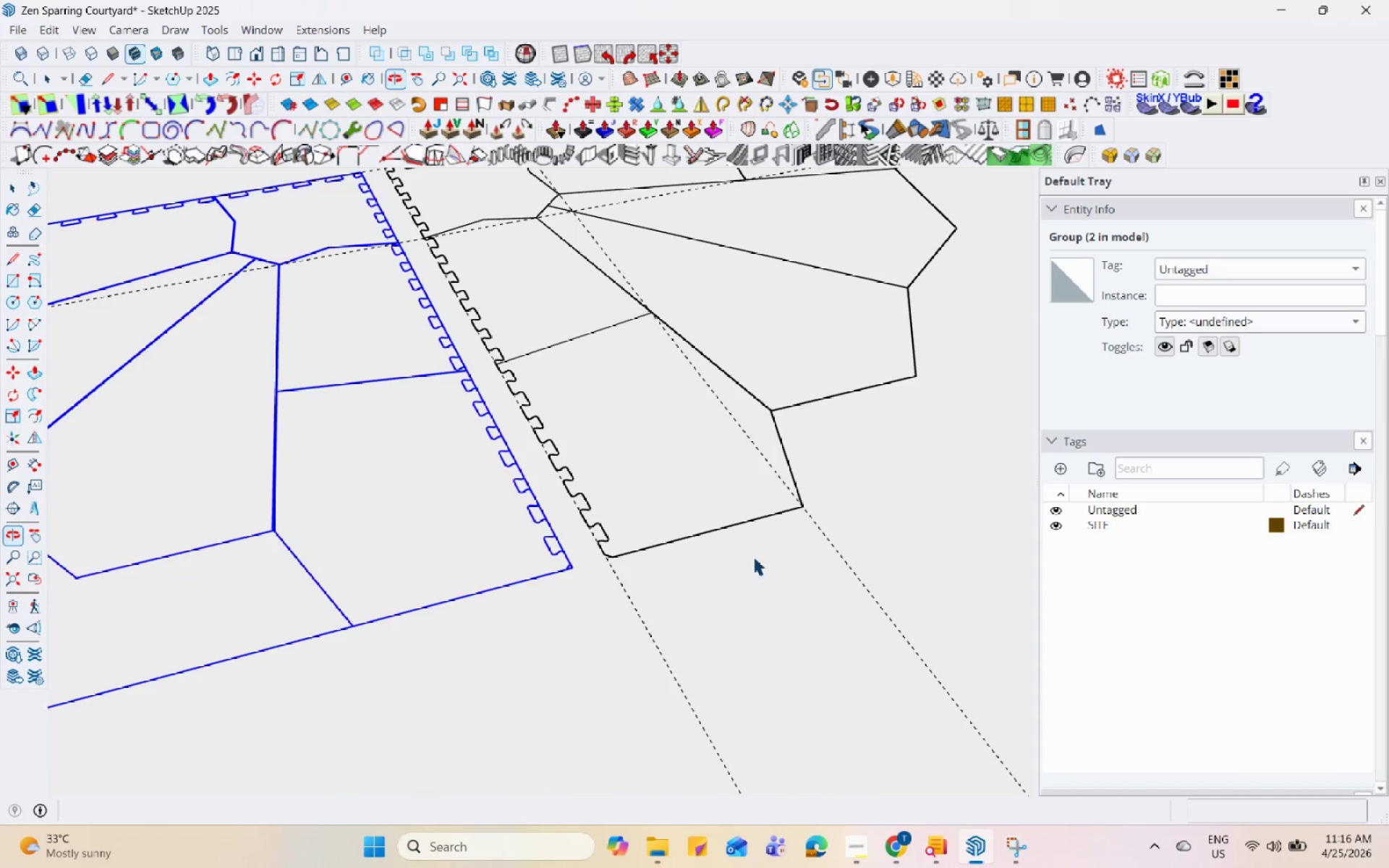 
key(M)
 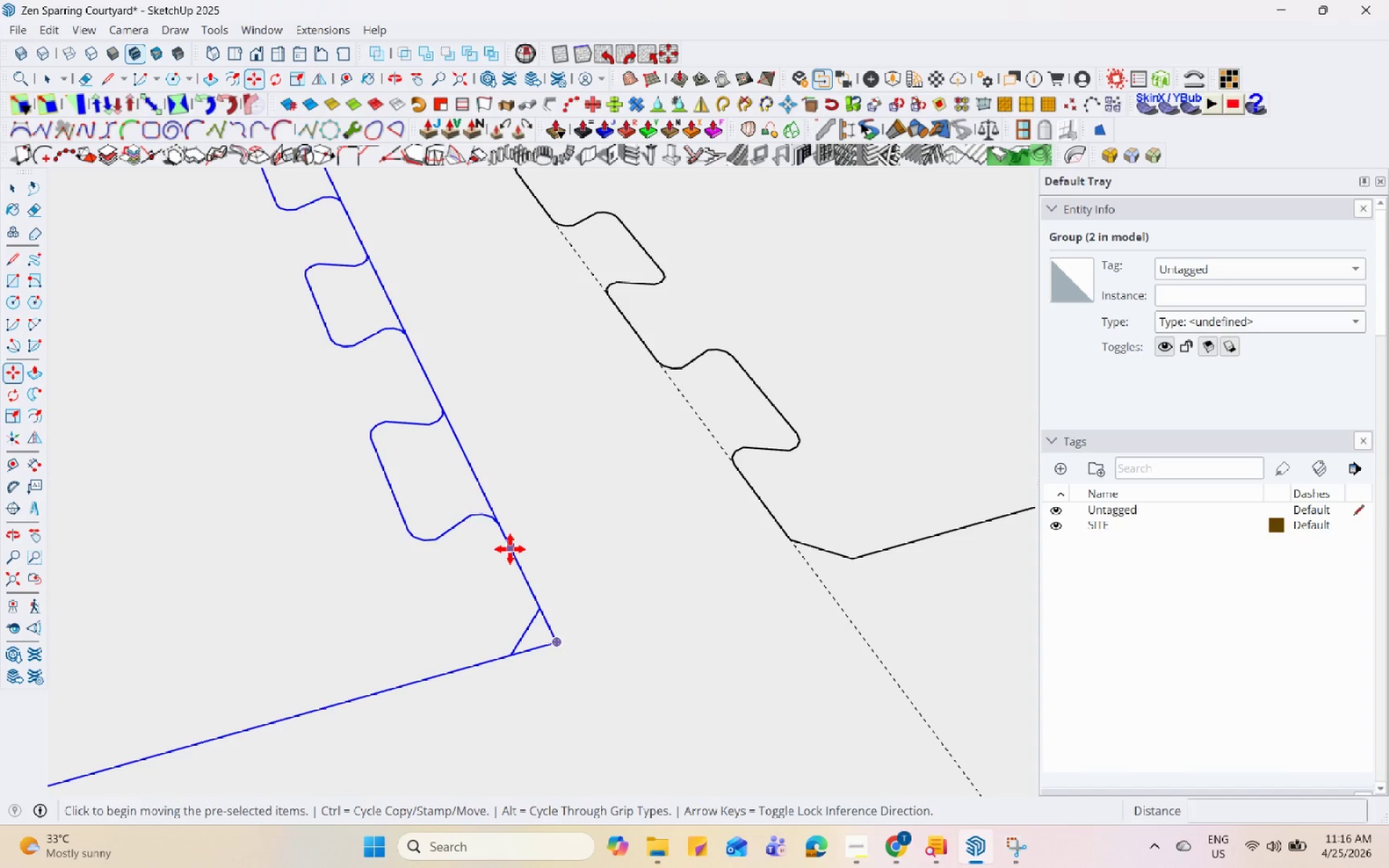 
left_click([511, 549])
 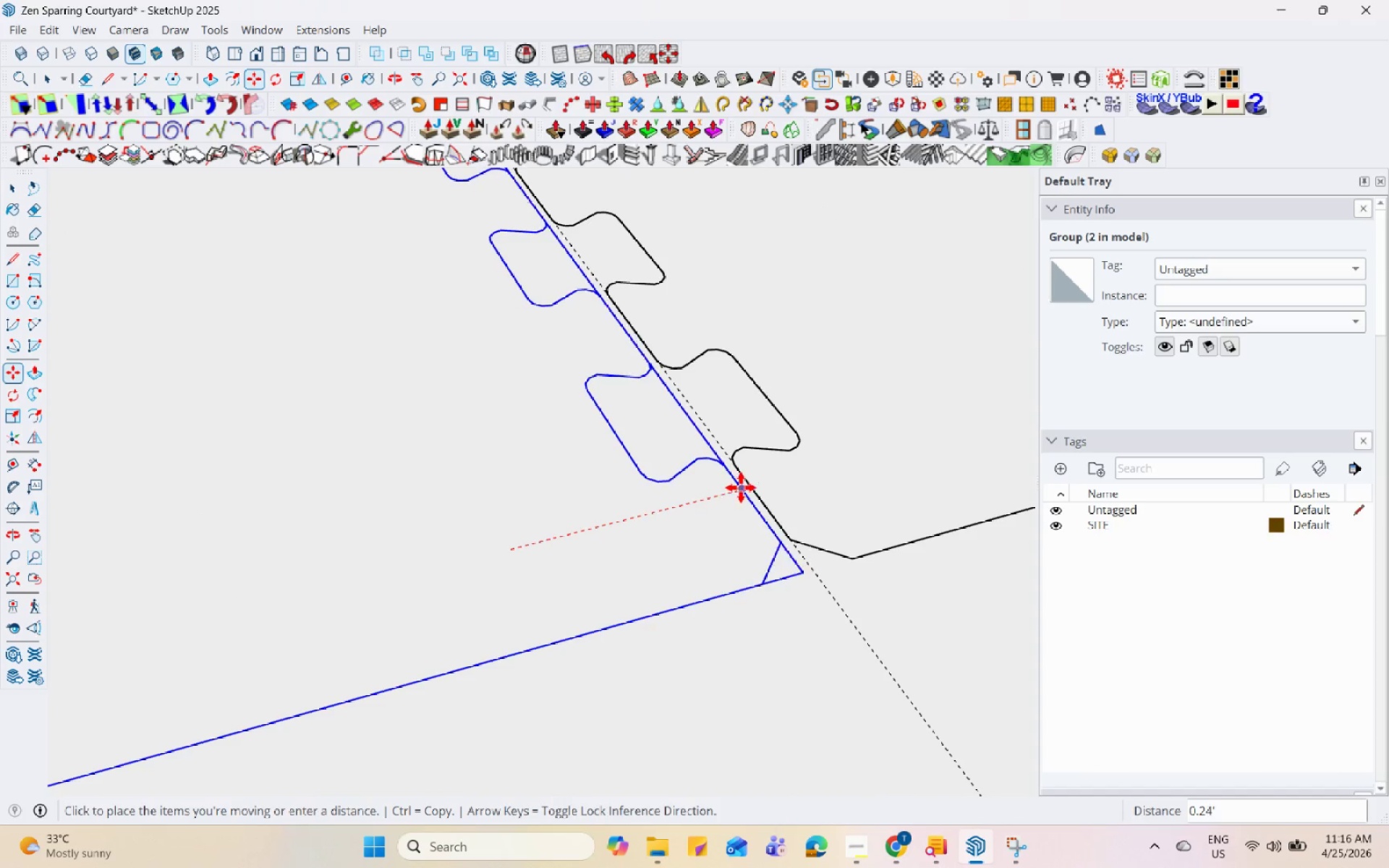 
scroll: coordinate [510, 549], scroll_direction: up, amount: 19.0
 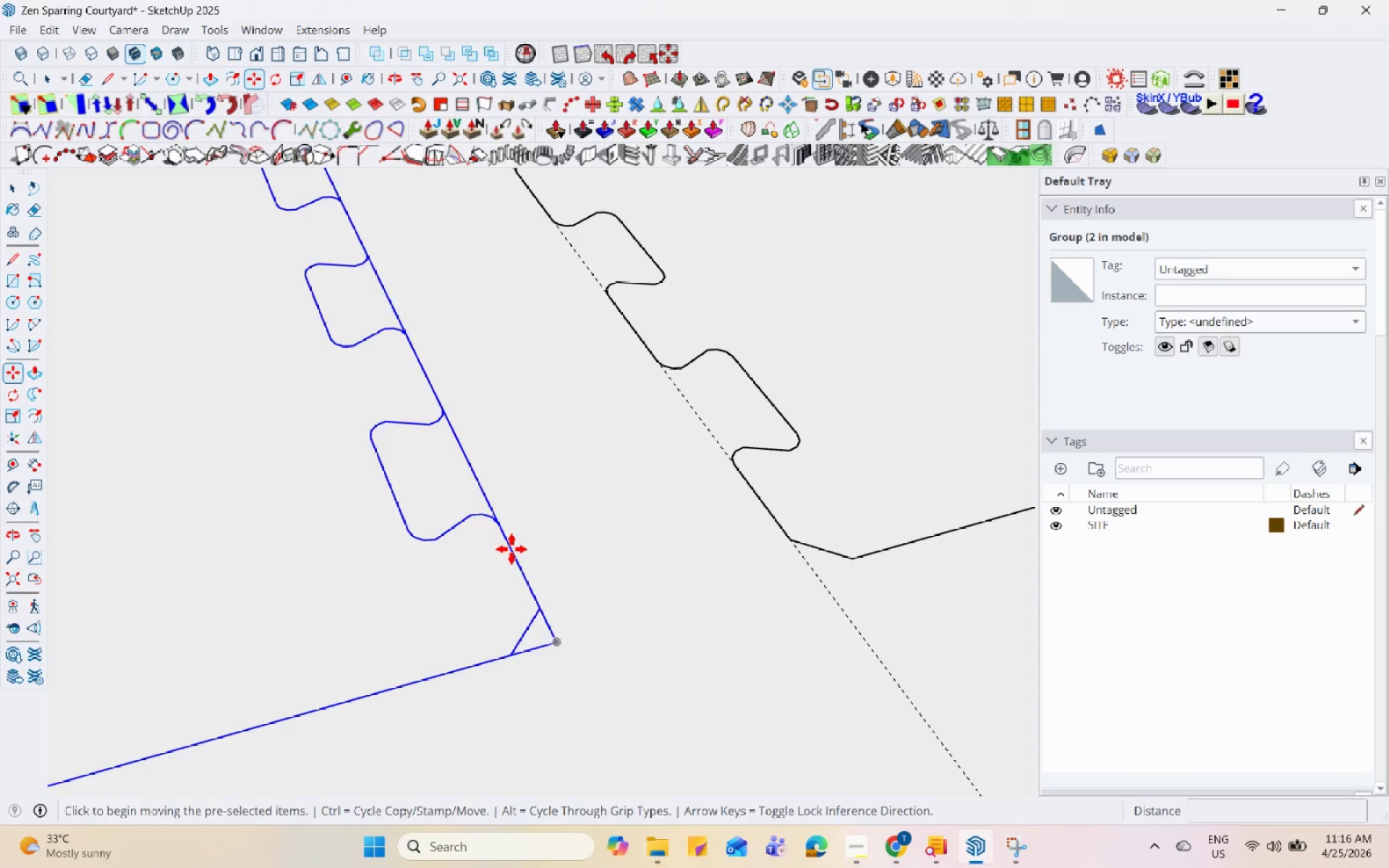 
left_click([747, 484])
 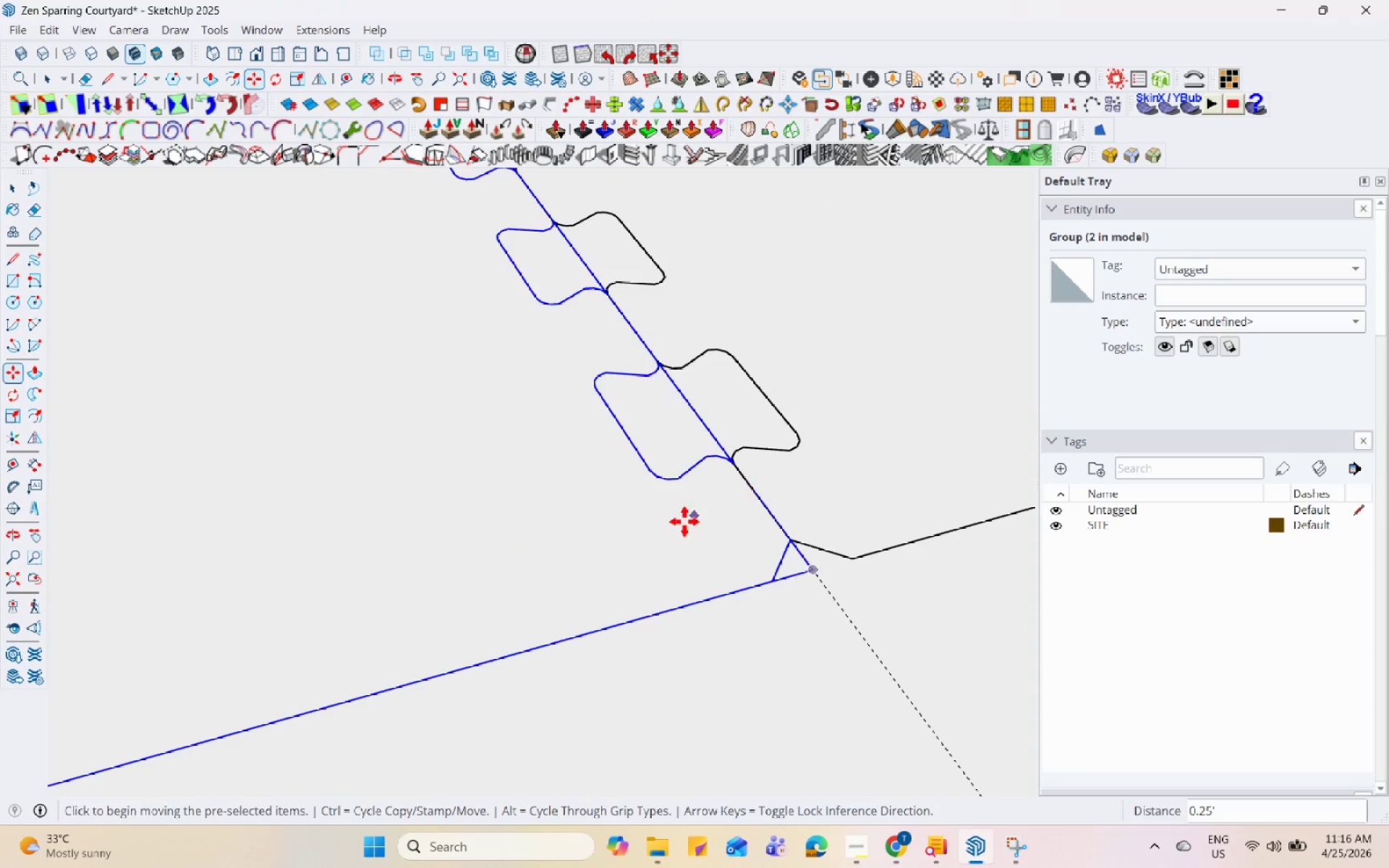 
key(Space)
 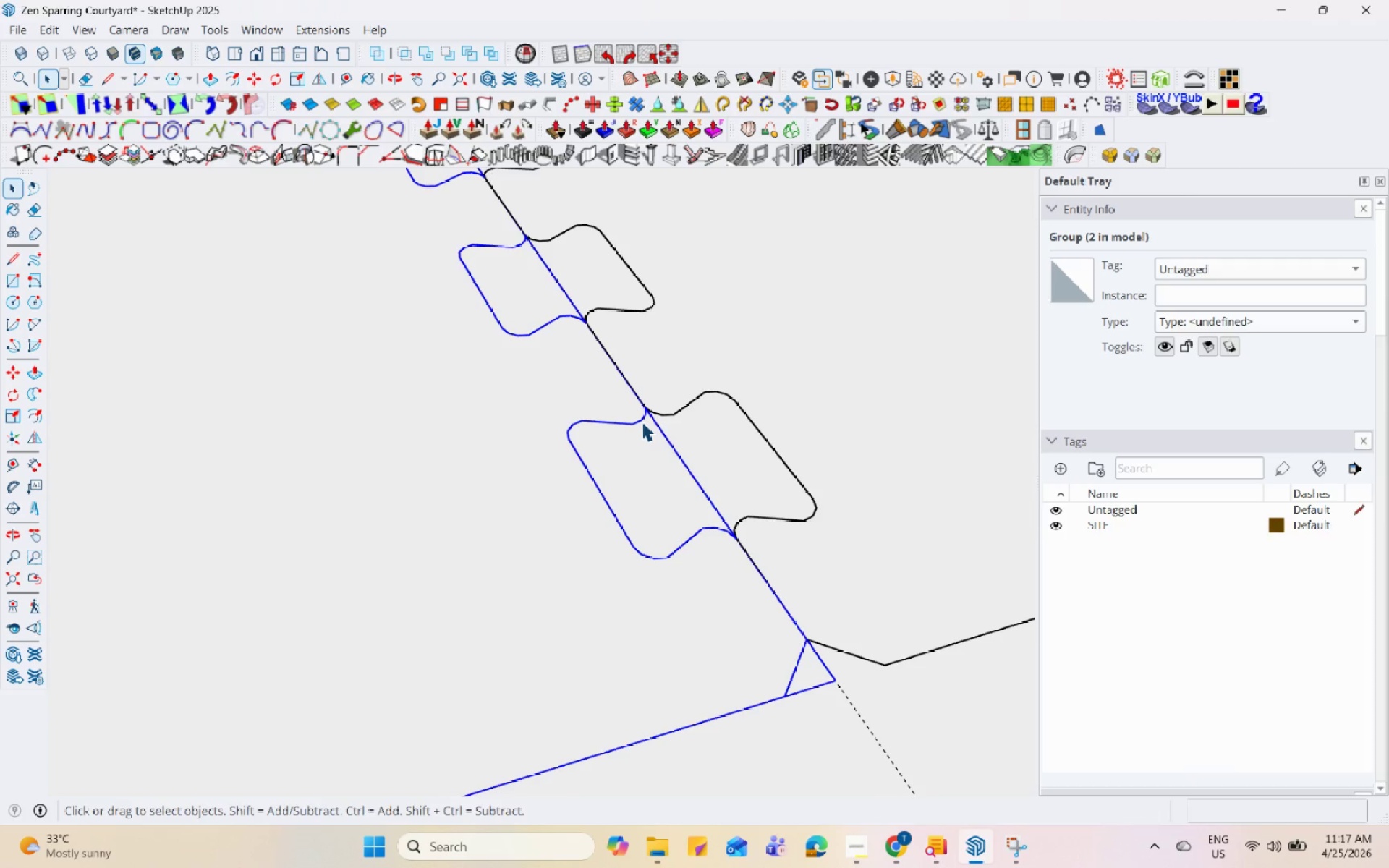 
scroll: coordinate [660, 401], scroll_direction: up, amount: 1.0
 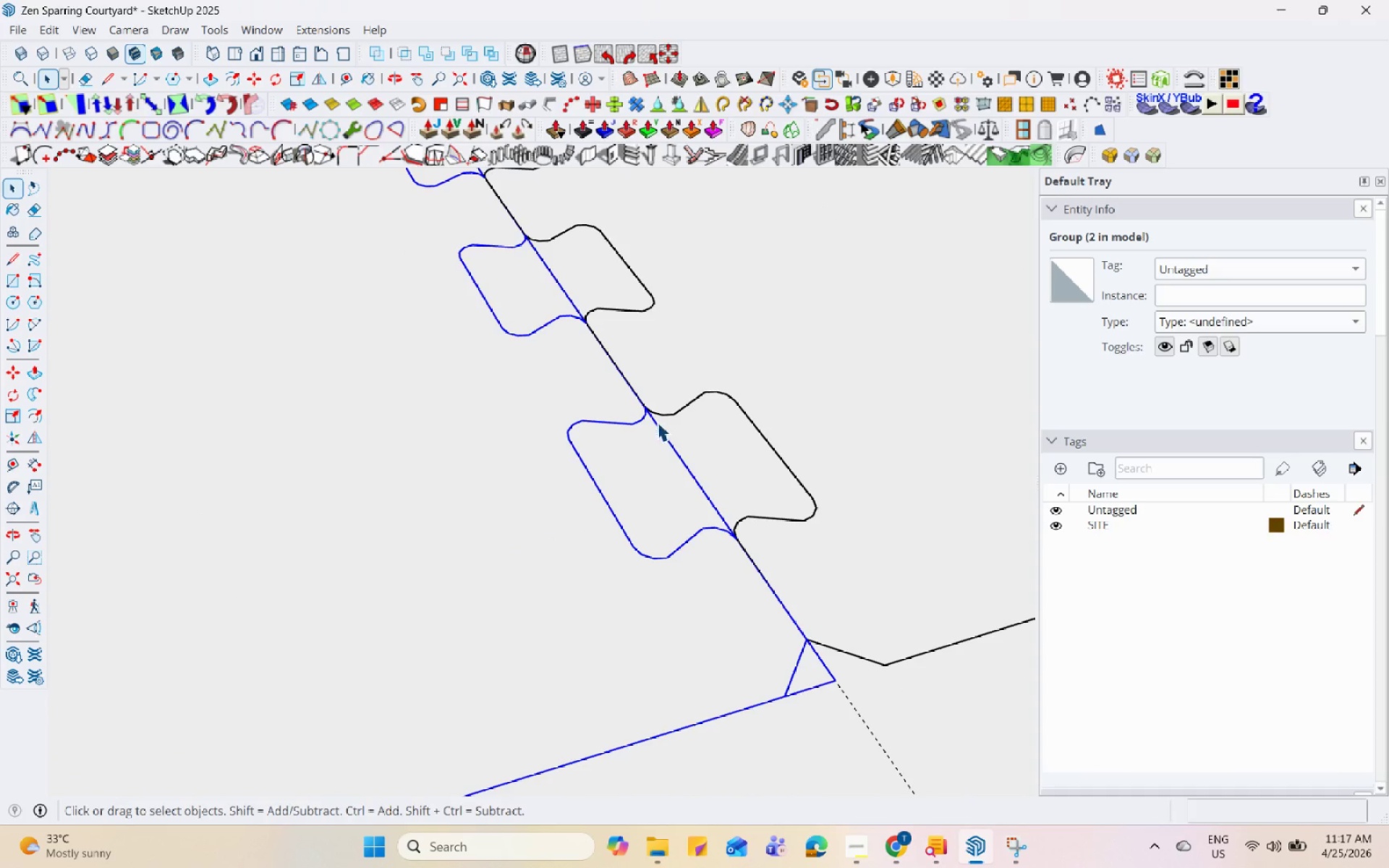 
scroll: coordinate [642, 578], scroll_direction: down, amount: 14.0
 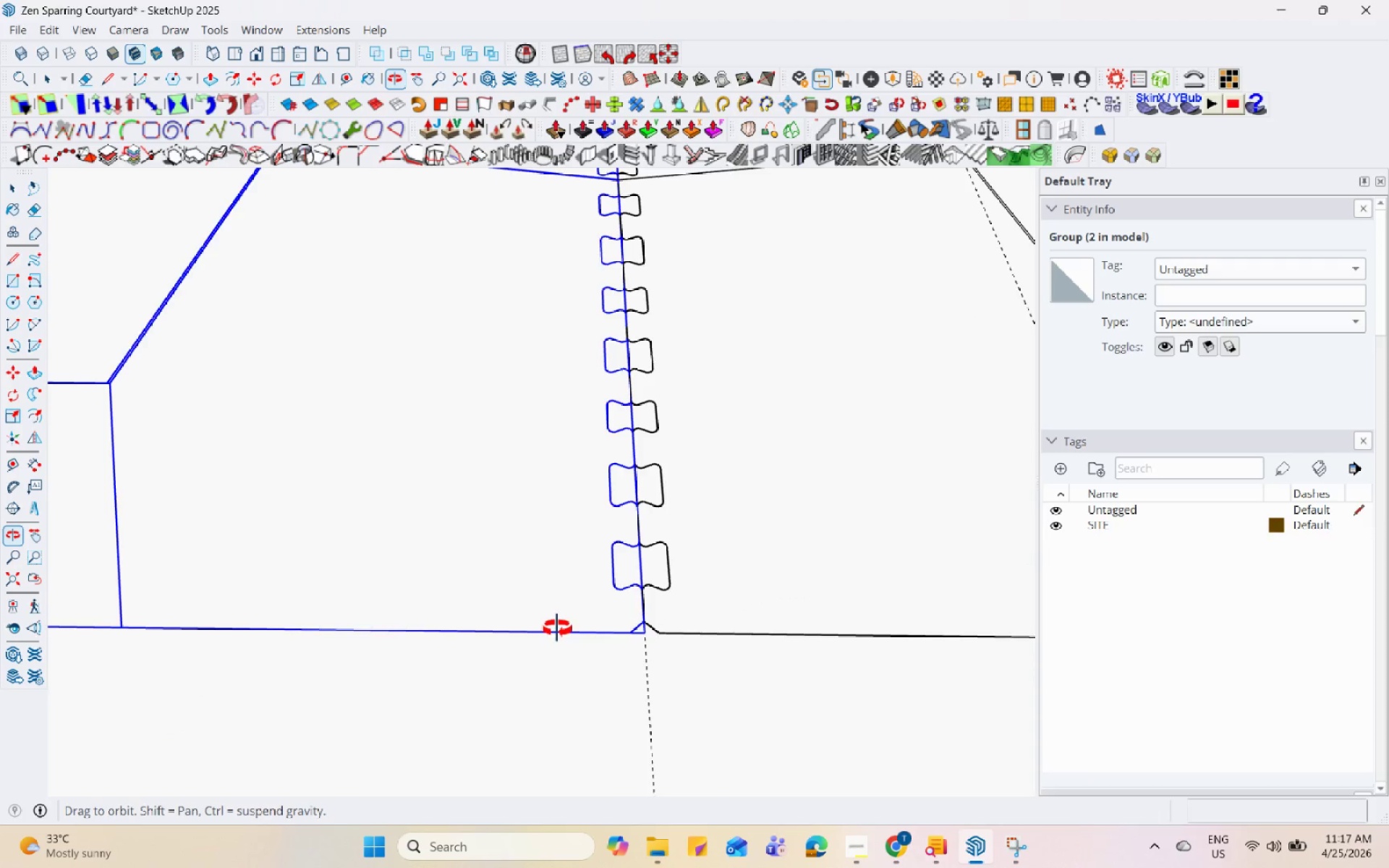 
left_click([608, 462])
 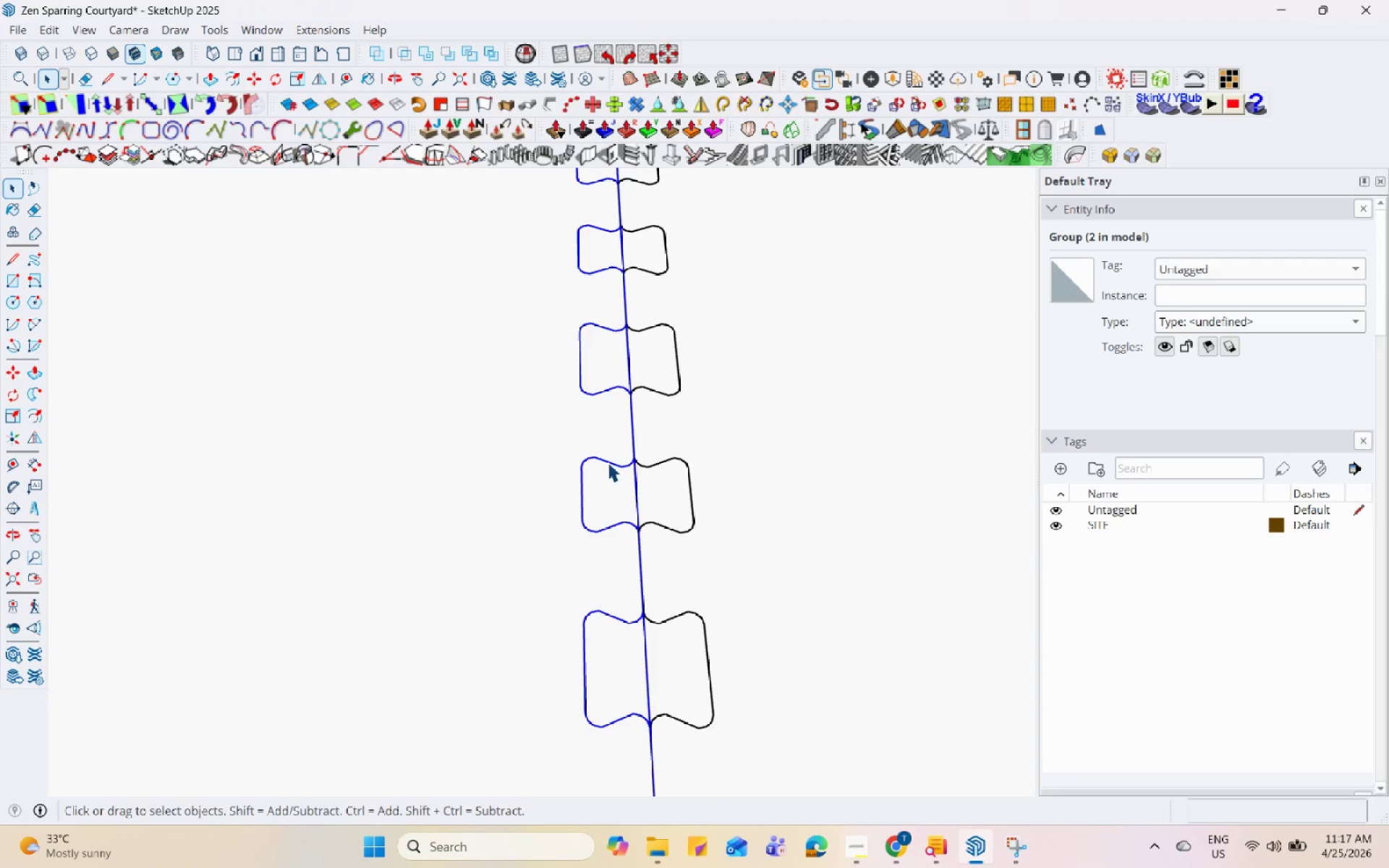 
scroll: coordinate [610, 447], scroll_direction: up, amount: 7.0
 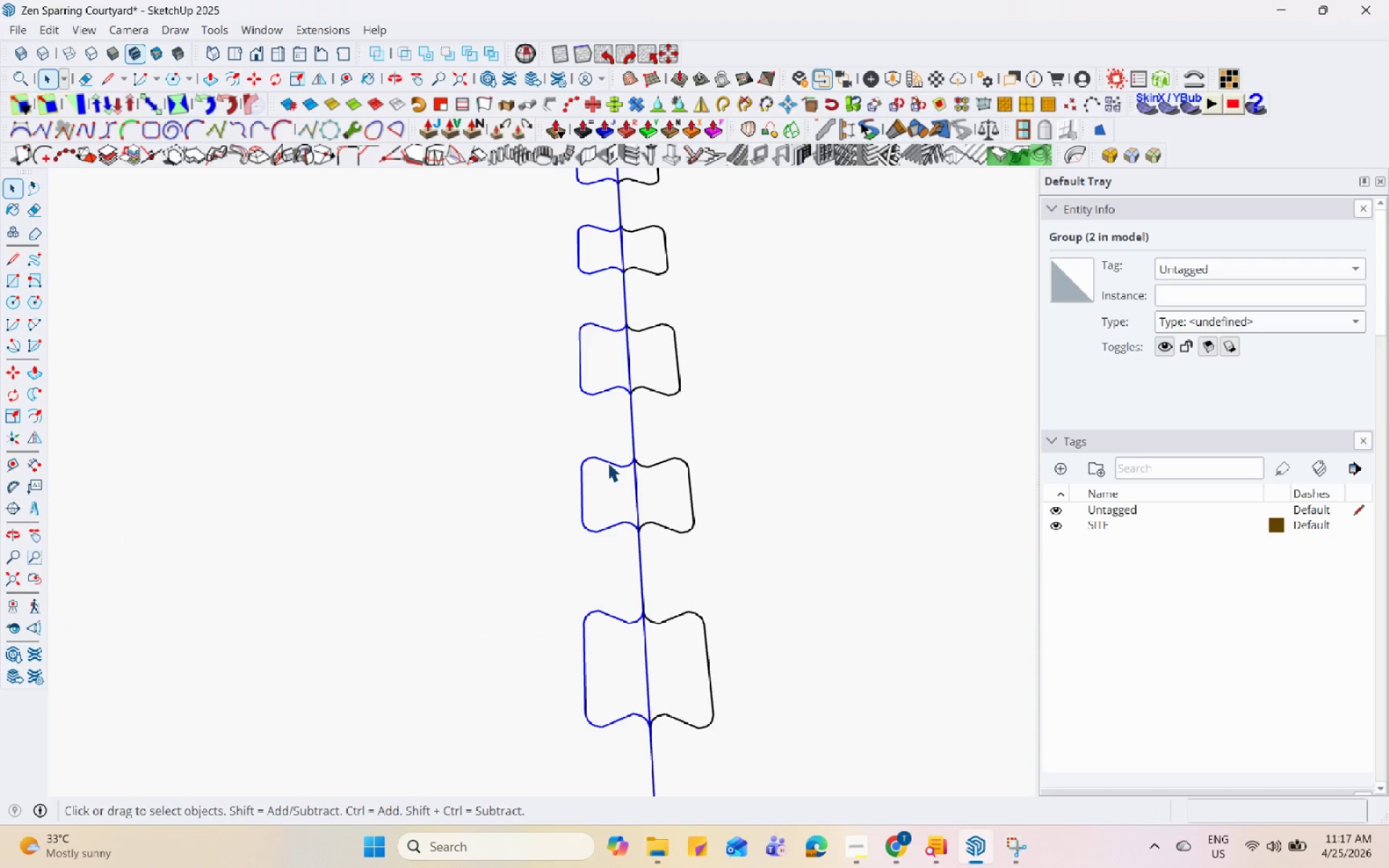 
double_click([608, 462])
 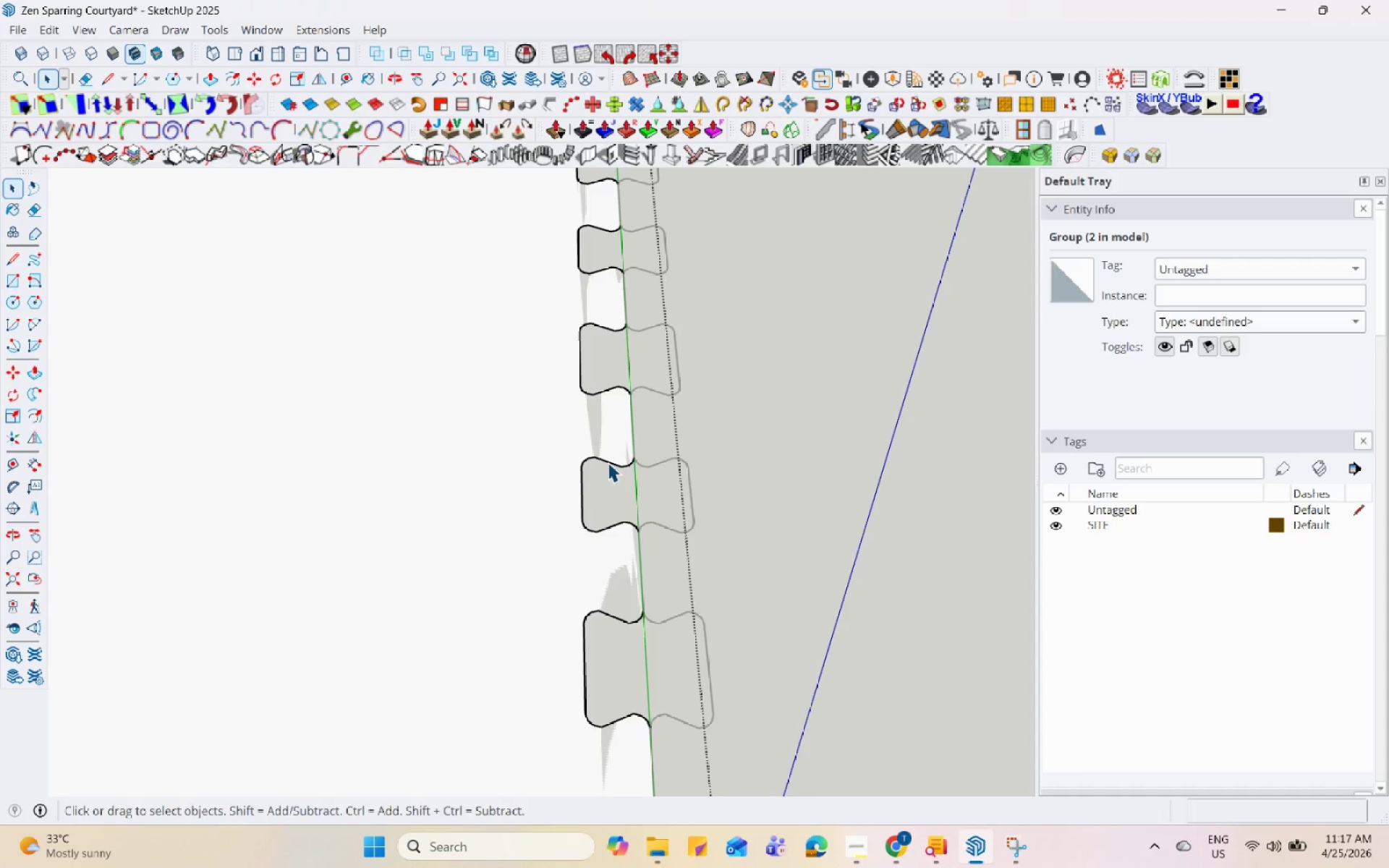 
left_click([608, 462])
 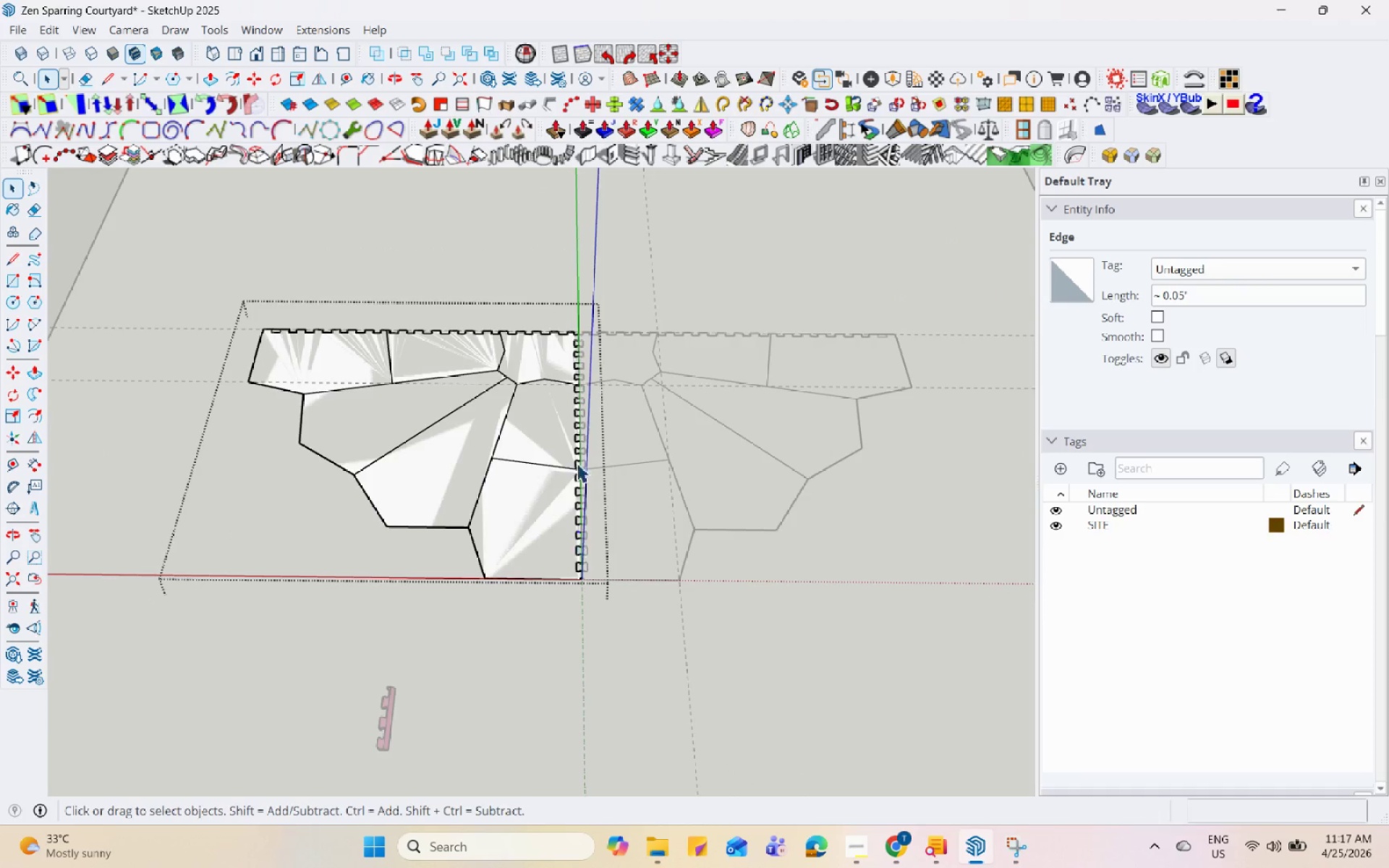 
scroll: coordinate [574, 542], scroll_direction: down, amount: 25.0
 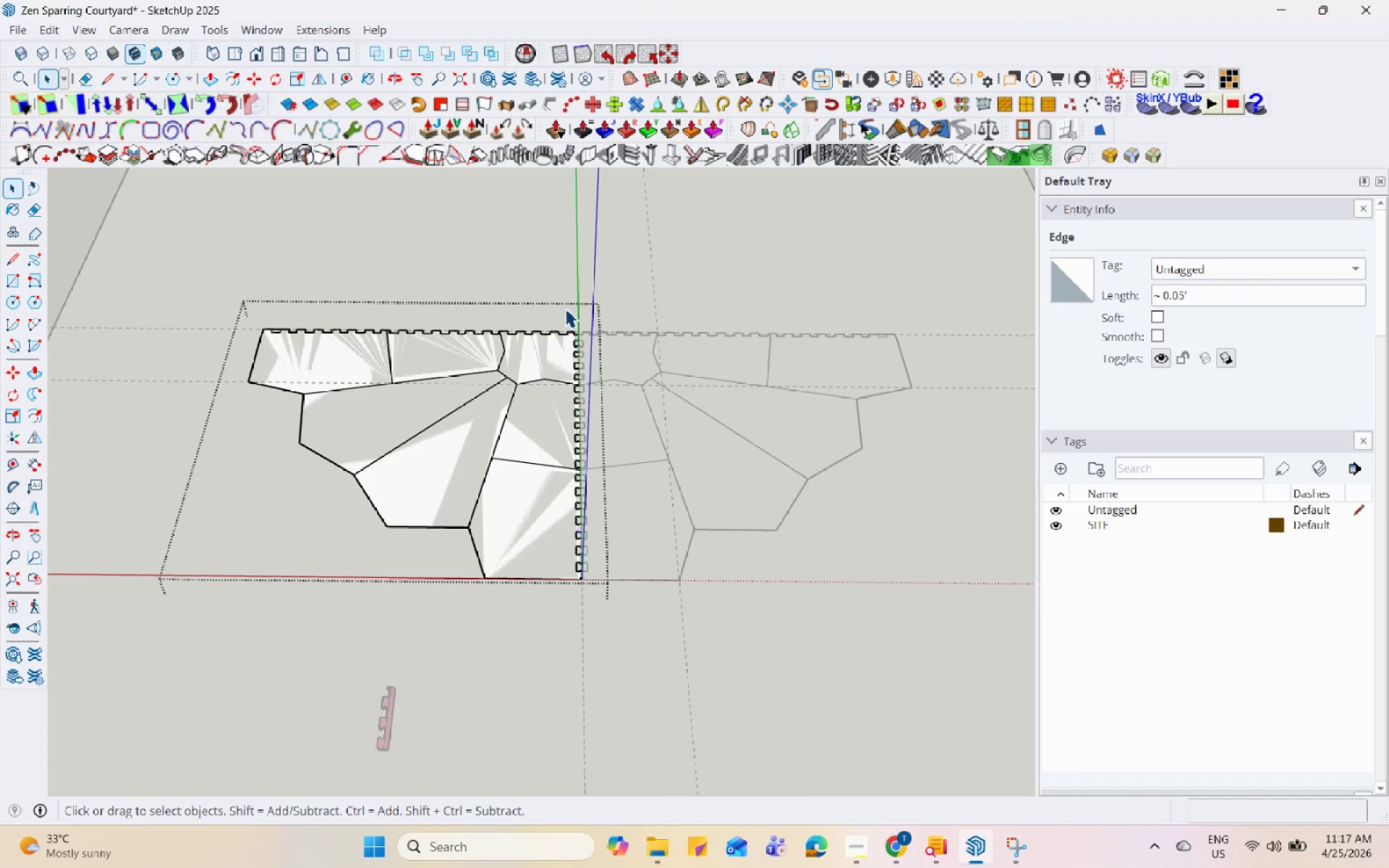 
left_click_drag(start_coordinate=[565, 306], to_coordinate=[609, 672])
 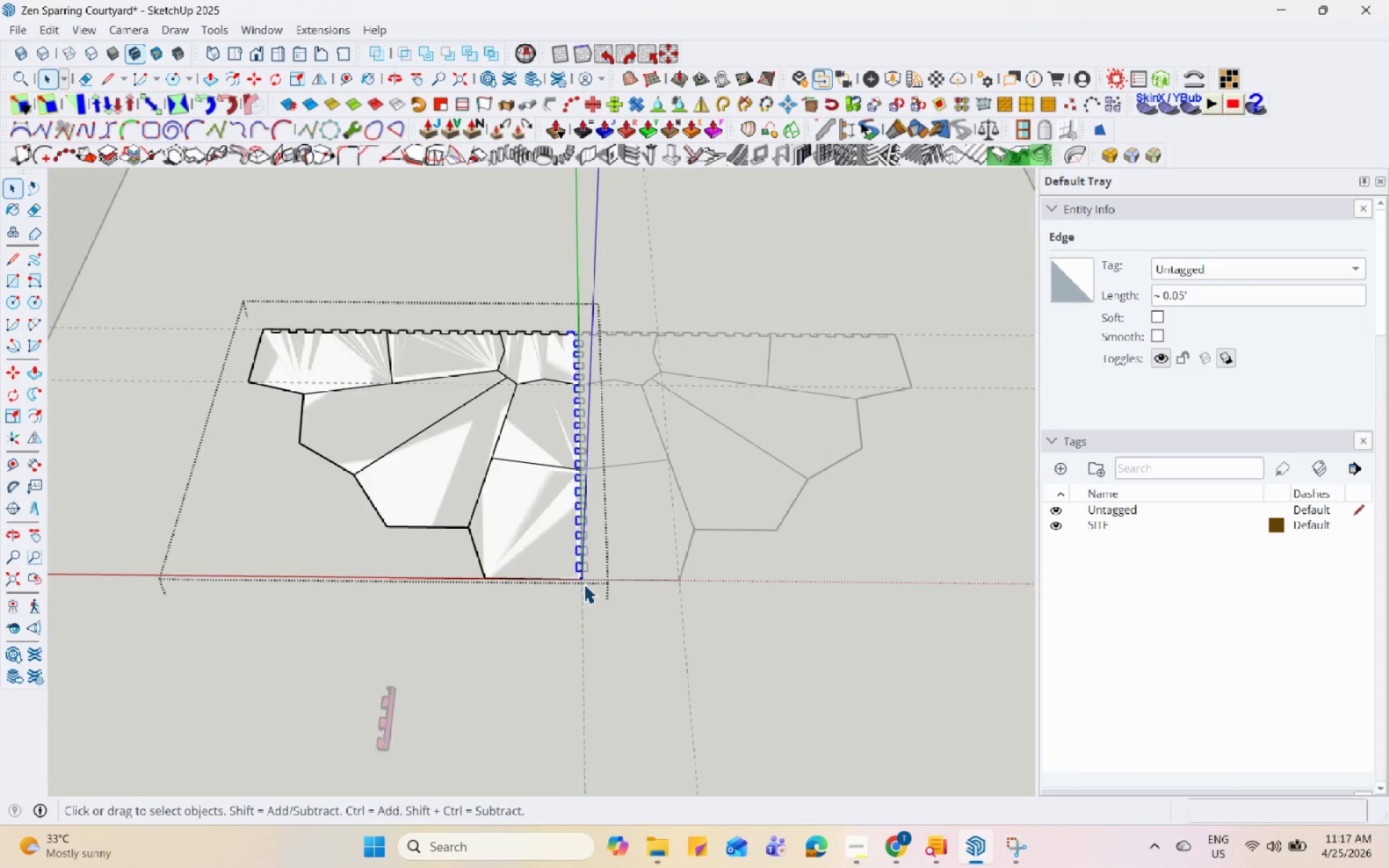 
scroll: coordinate [584, 535], scroll_direction: up, amount: 26.0
 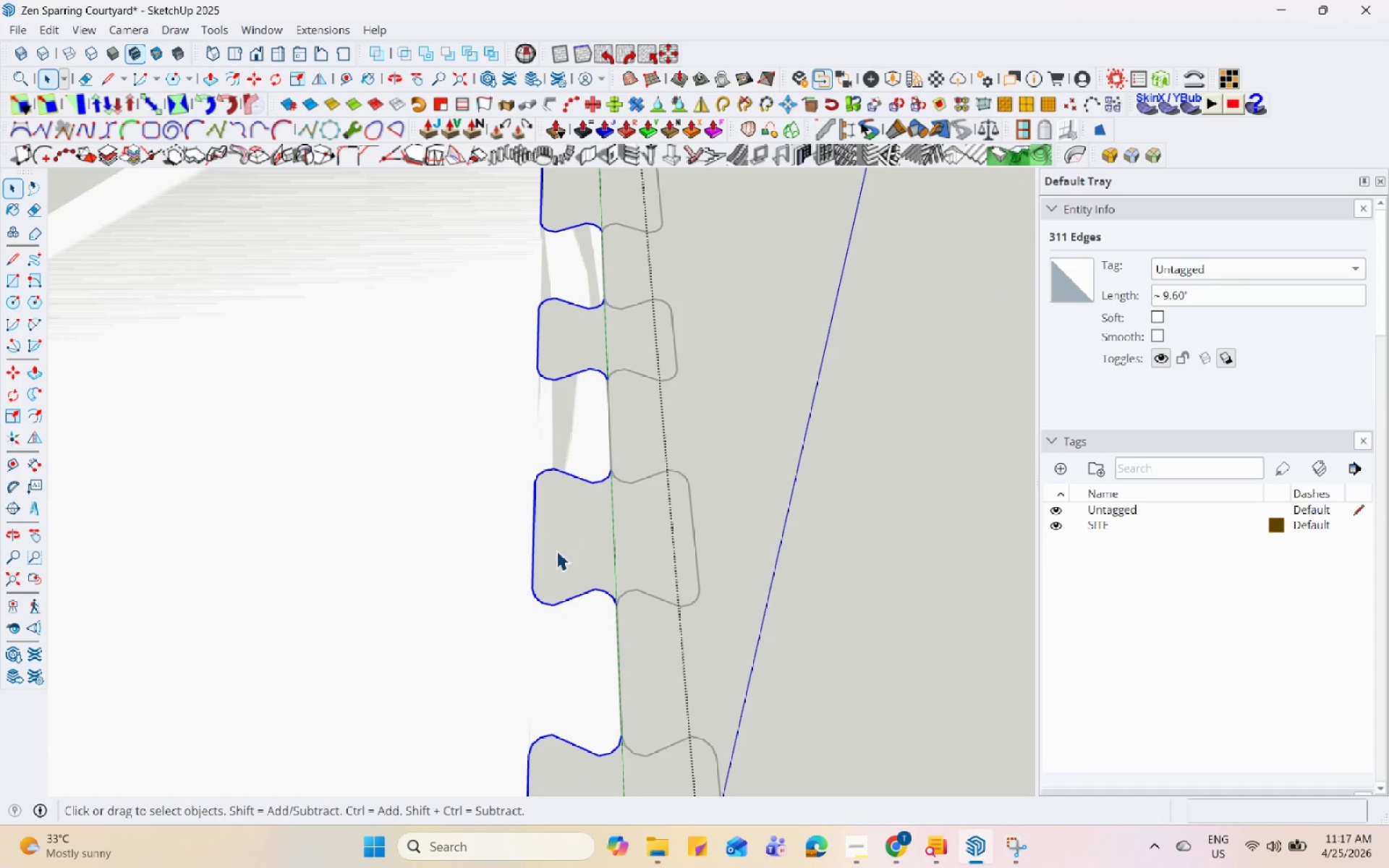 
key(M)
 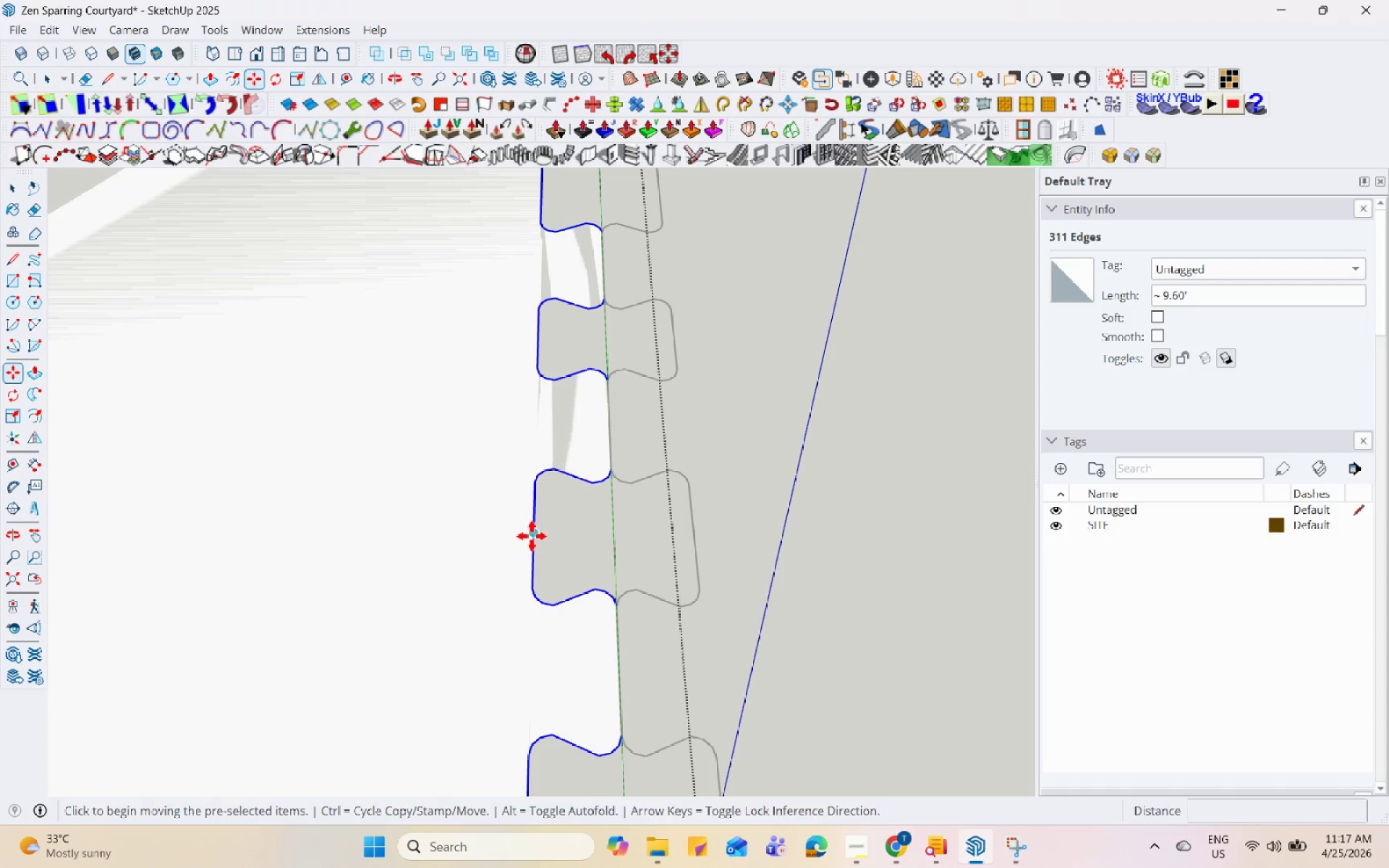 
key(Control+ControlLeft)
 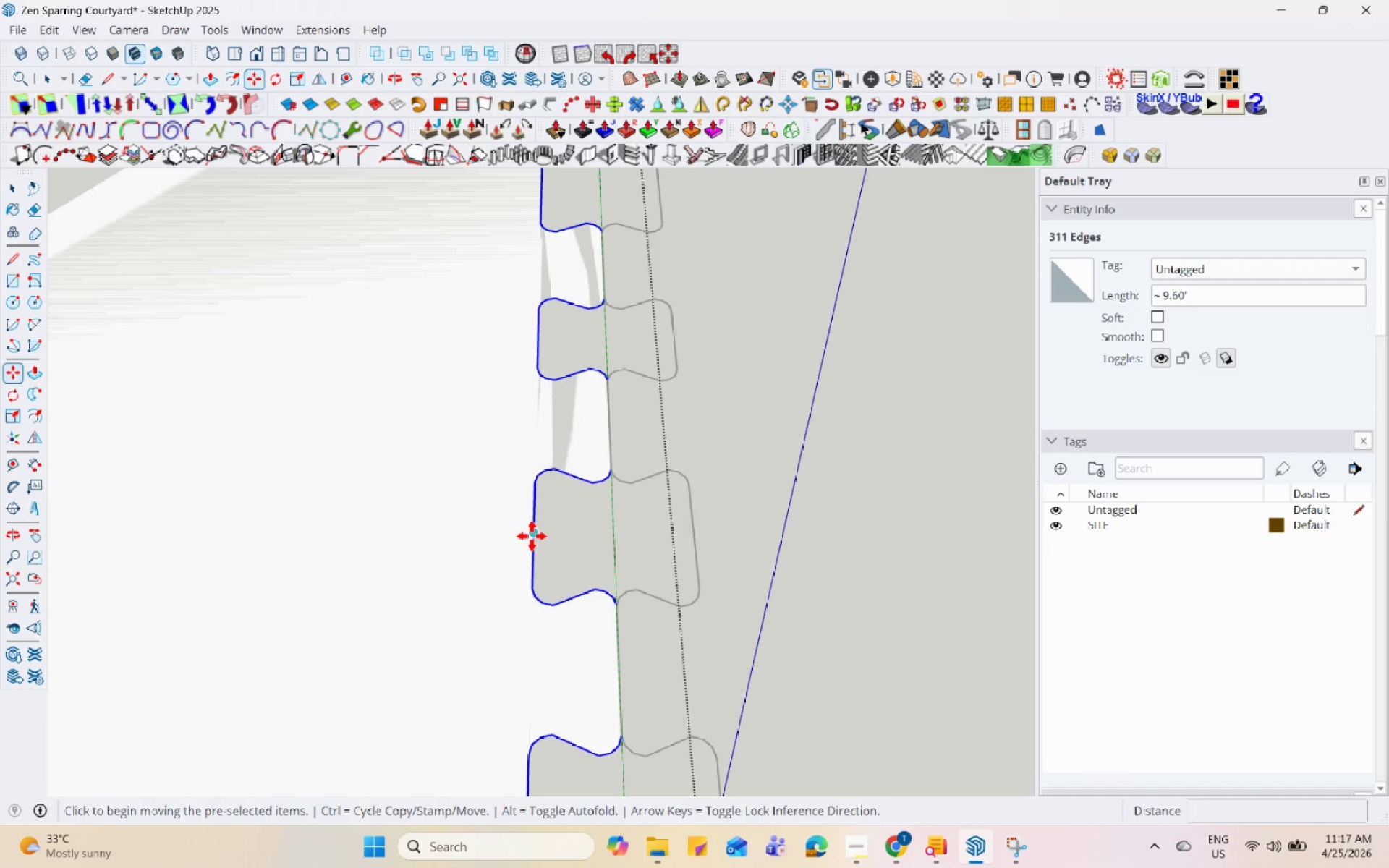 
left_click([532, 536])
 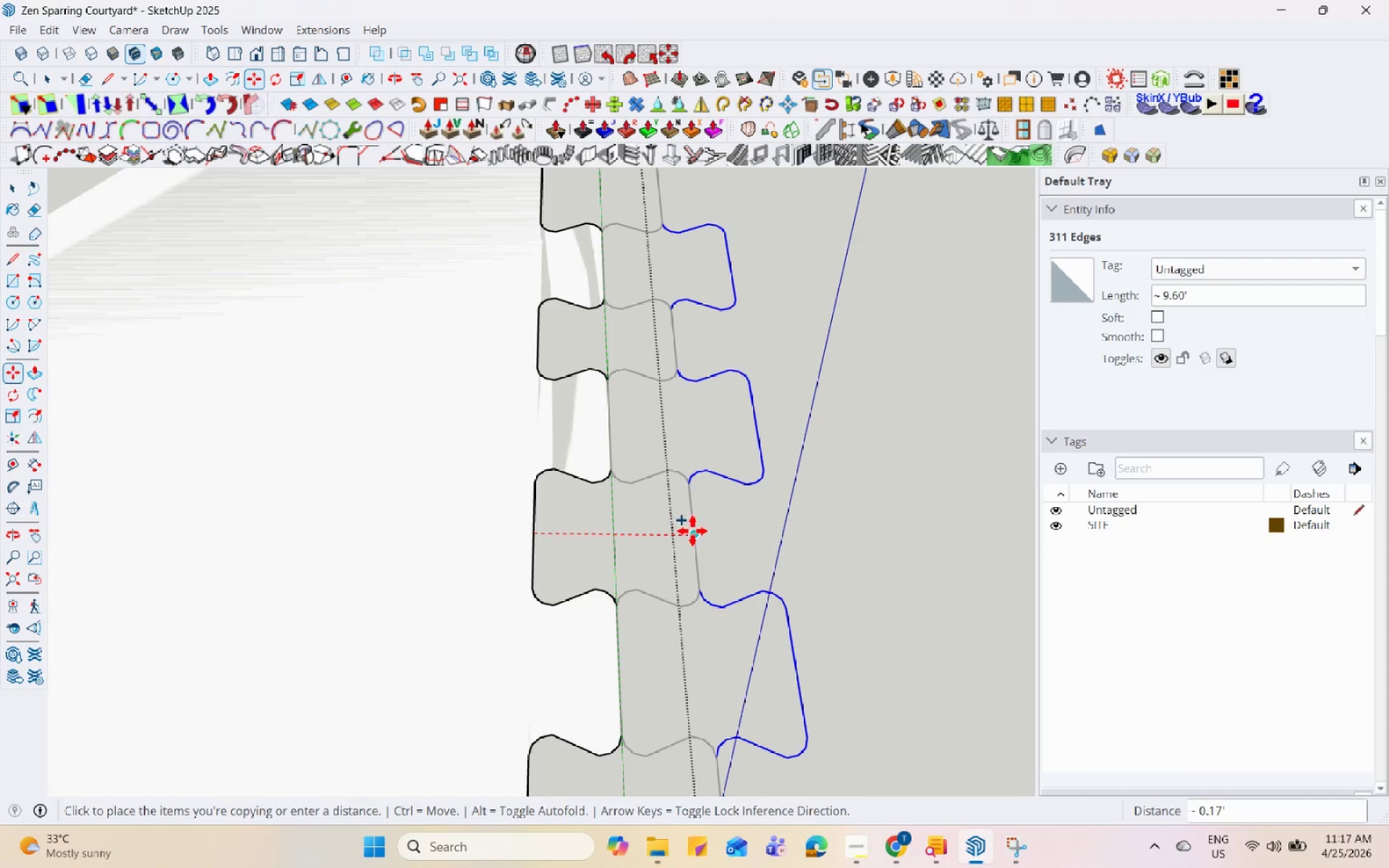 
left_click([694, 532])
 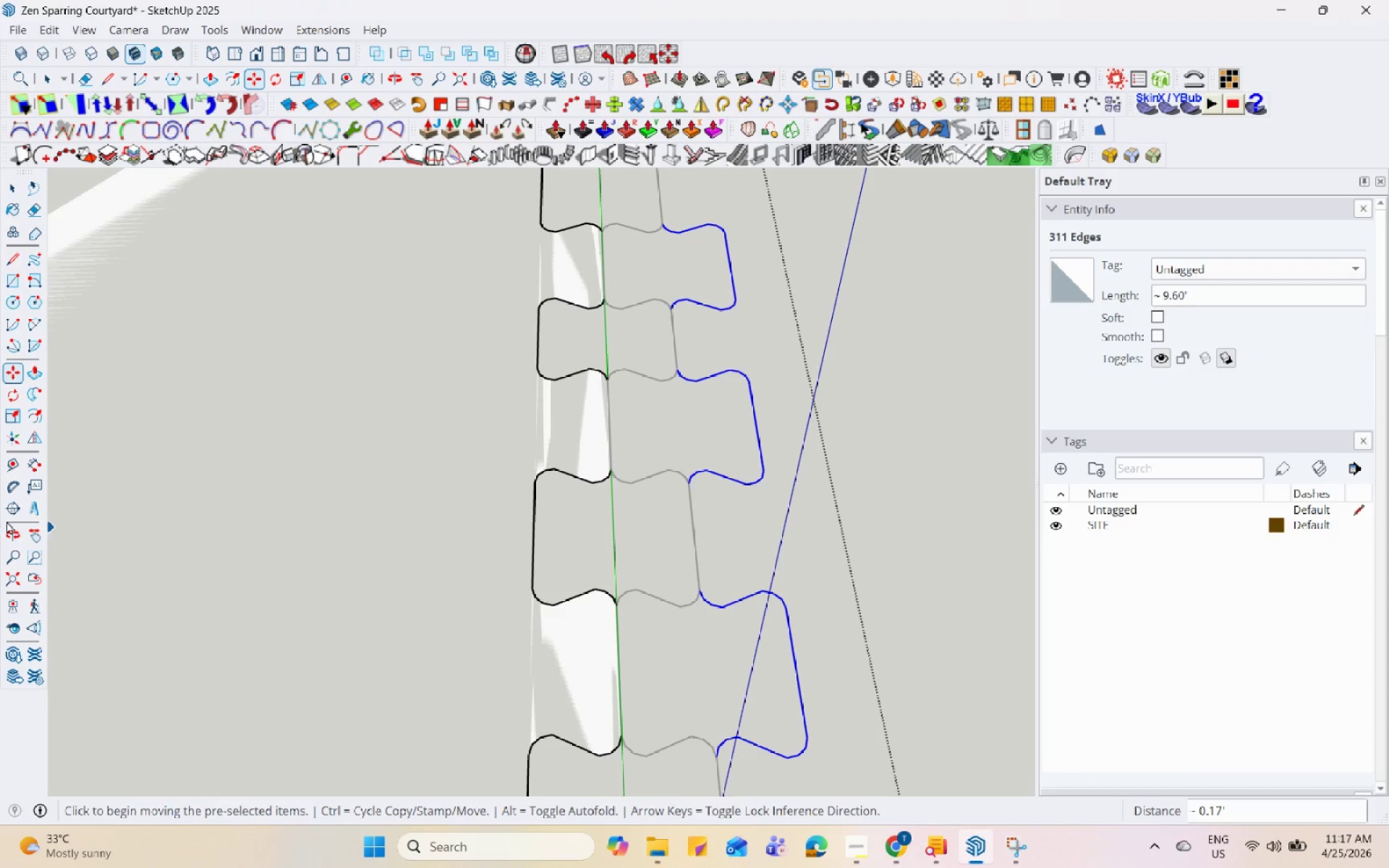 
scroll: coordinate [584, 569], scroll_direction: down, amount: 12.0
 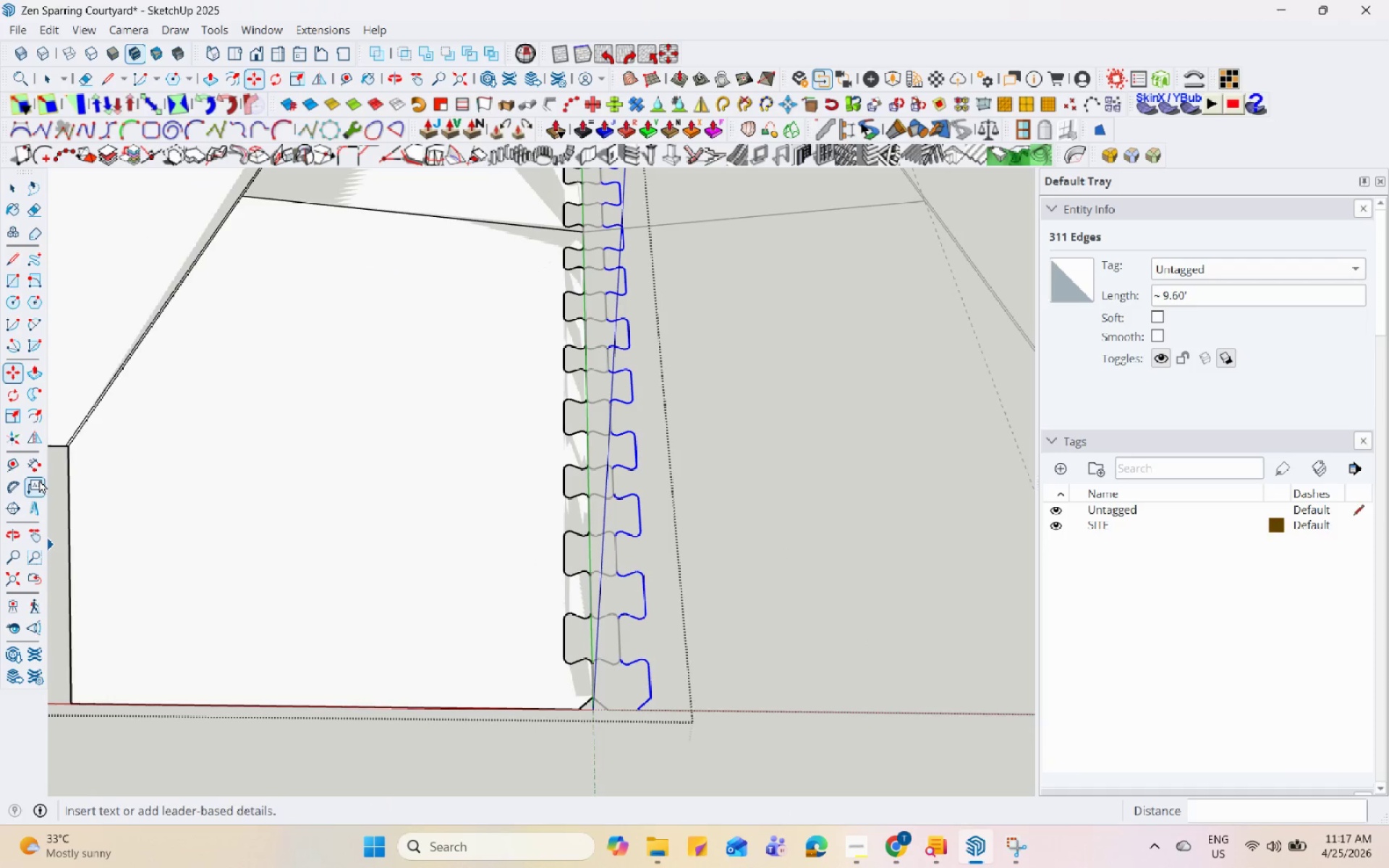 
left_click([34, 438])
 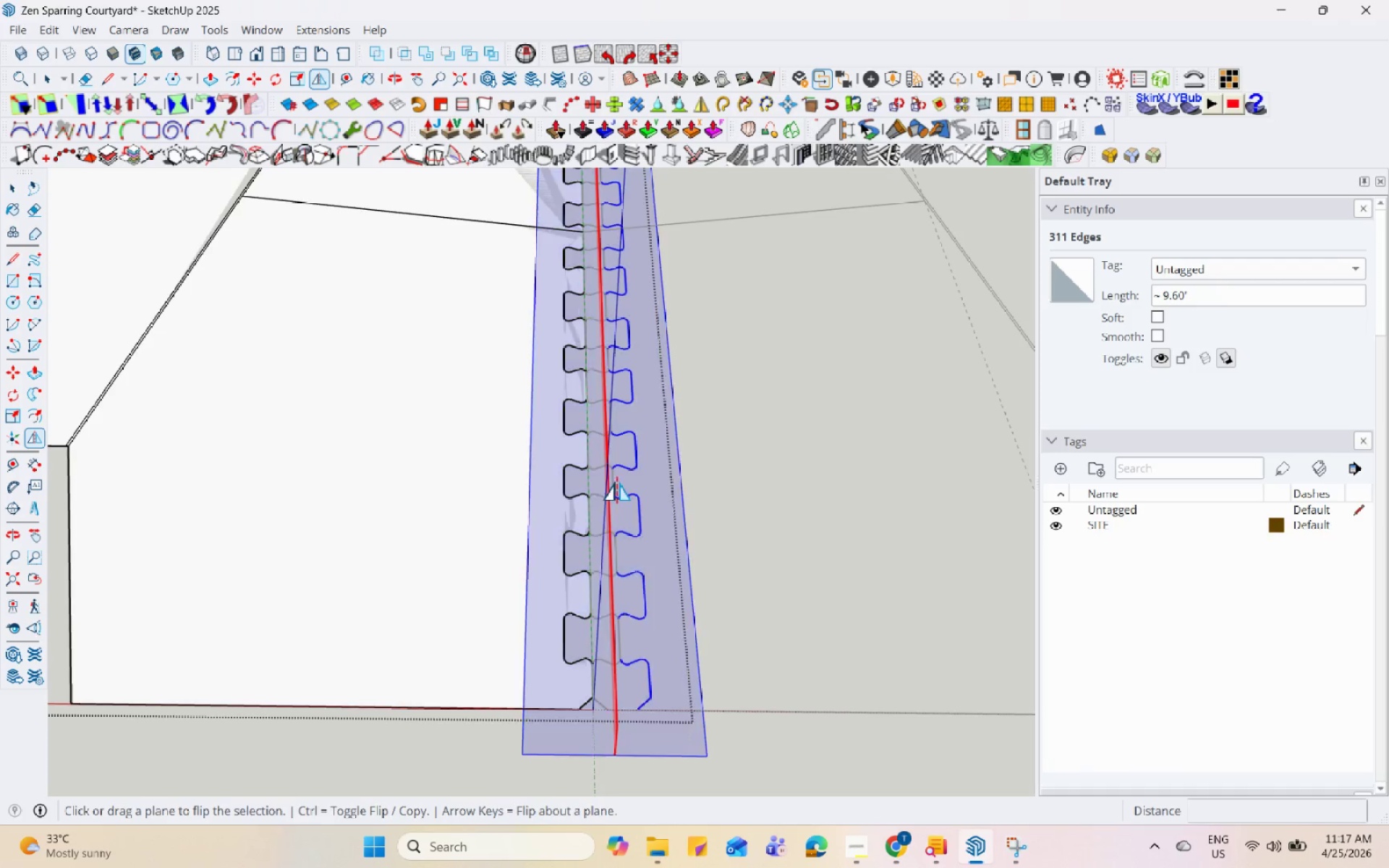 
left_click([611, 486])
 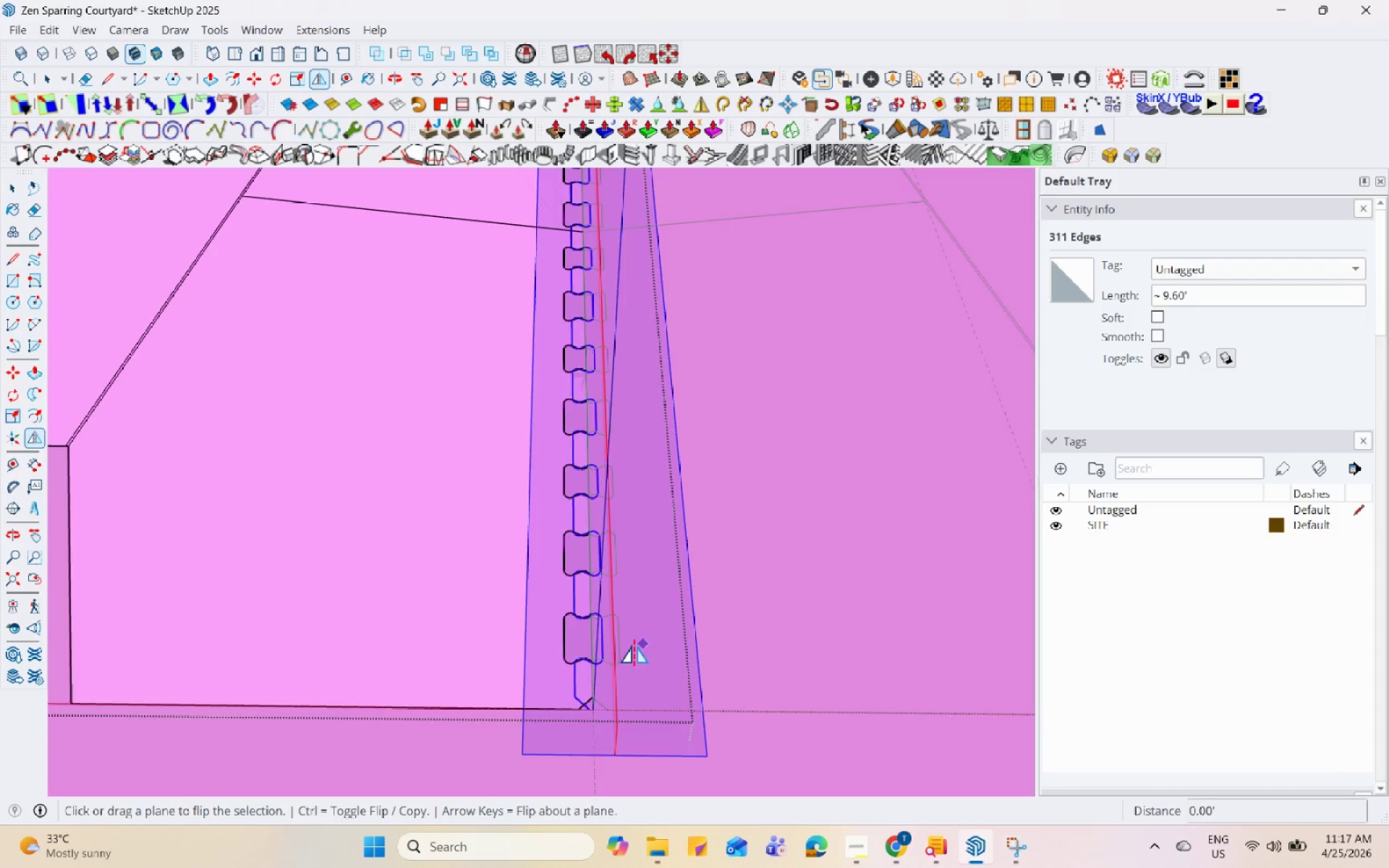 
key(Space)
 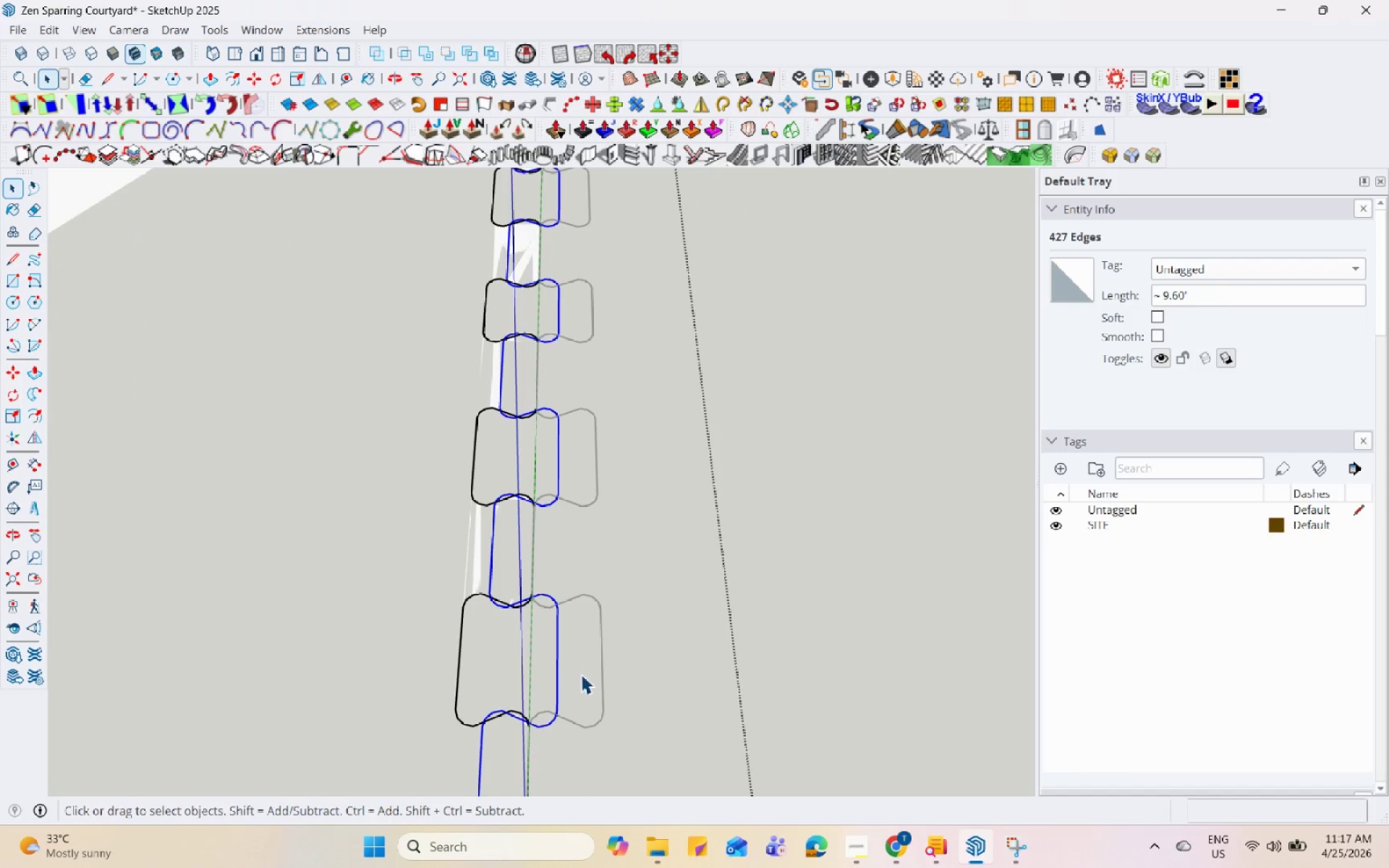 
scroll: coordinate [781, 667], scroll_direction: up, amount: 9.0
 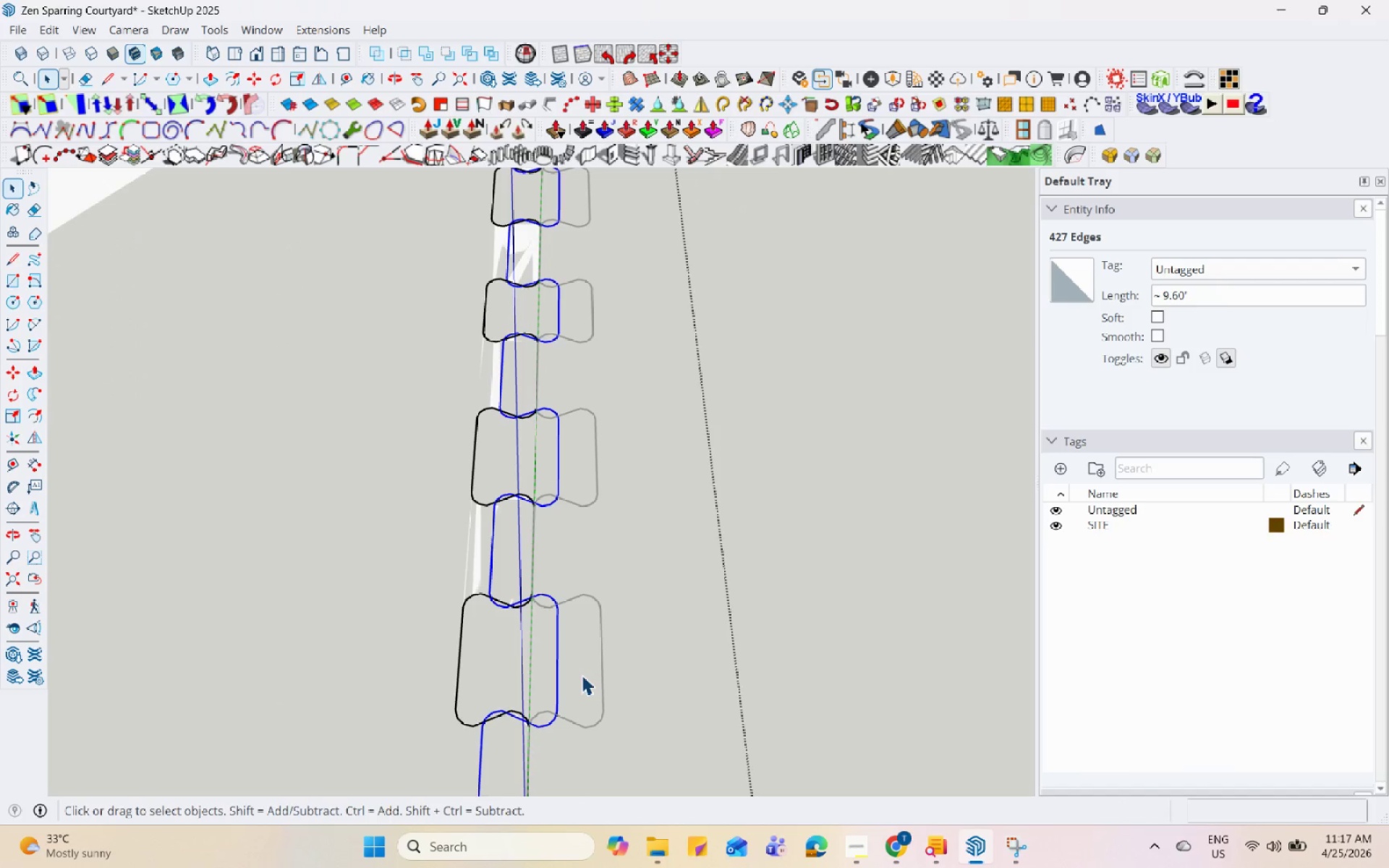 
key(M)
 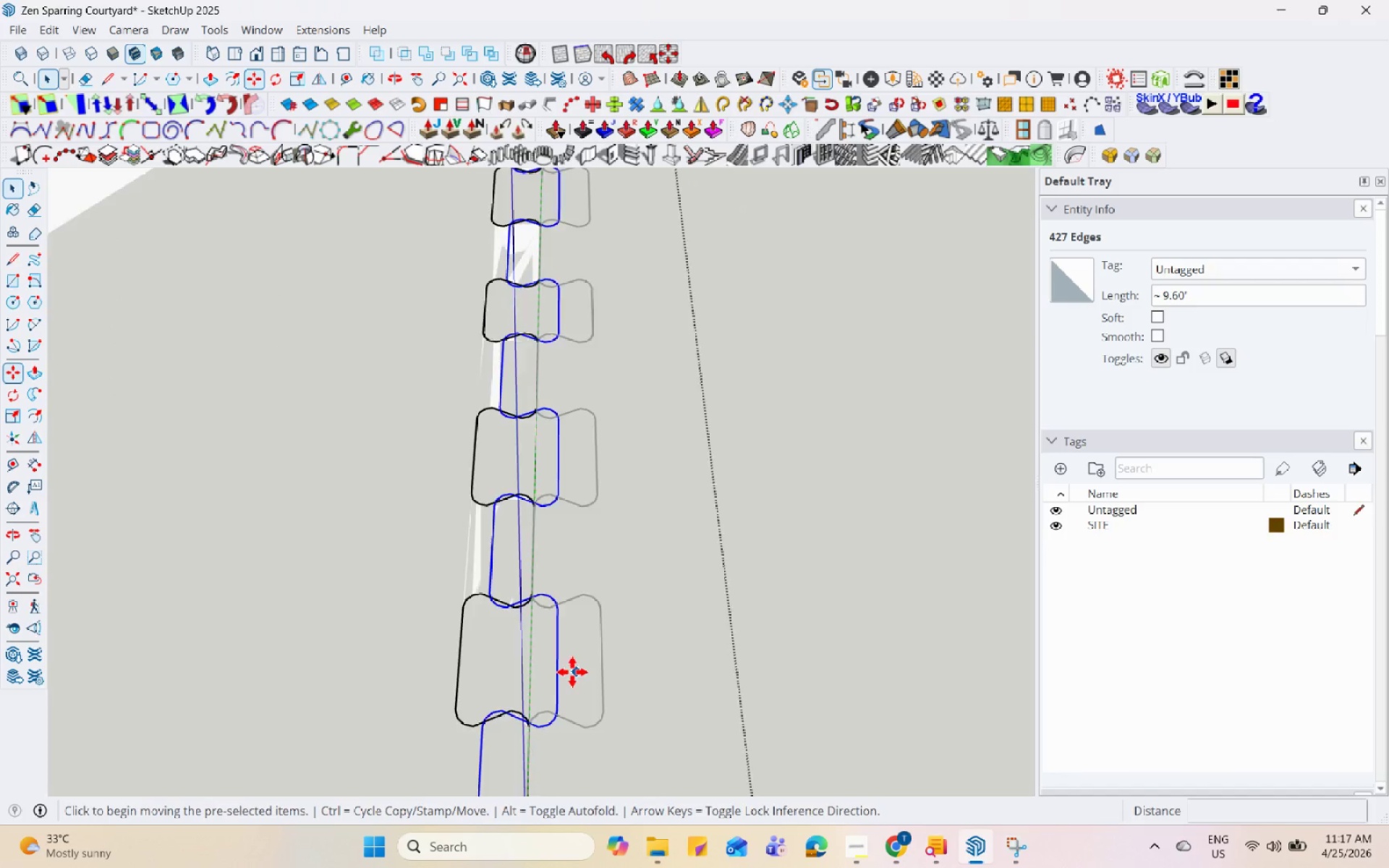 
scroll: coordinate [569, 671], scroll_direction: up, amount: 4.0
 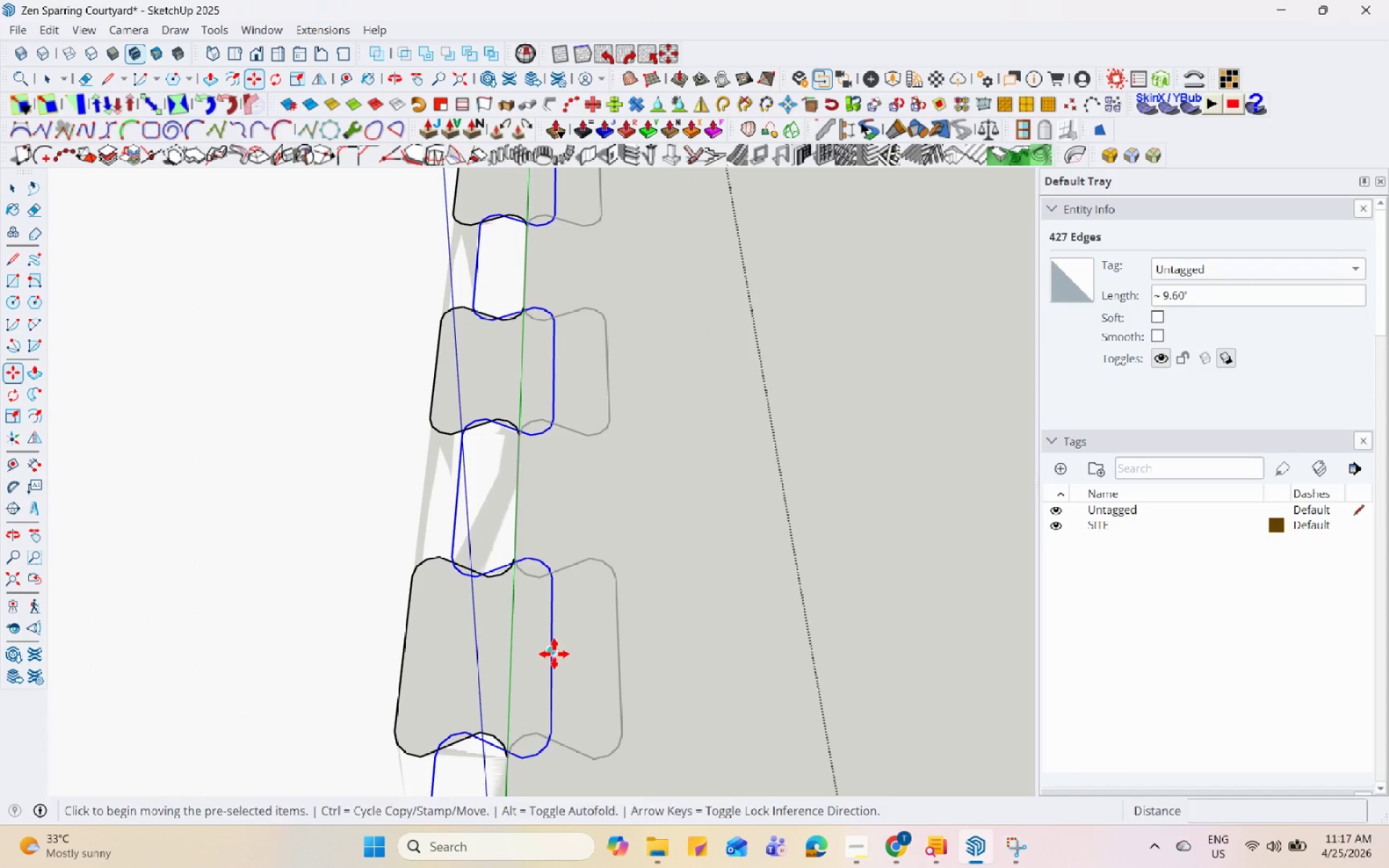 
left_click([554, 653])
 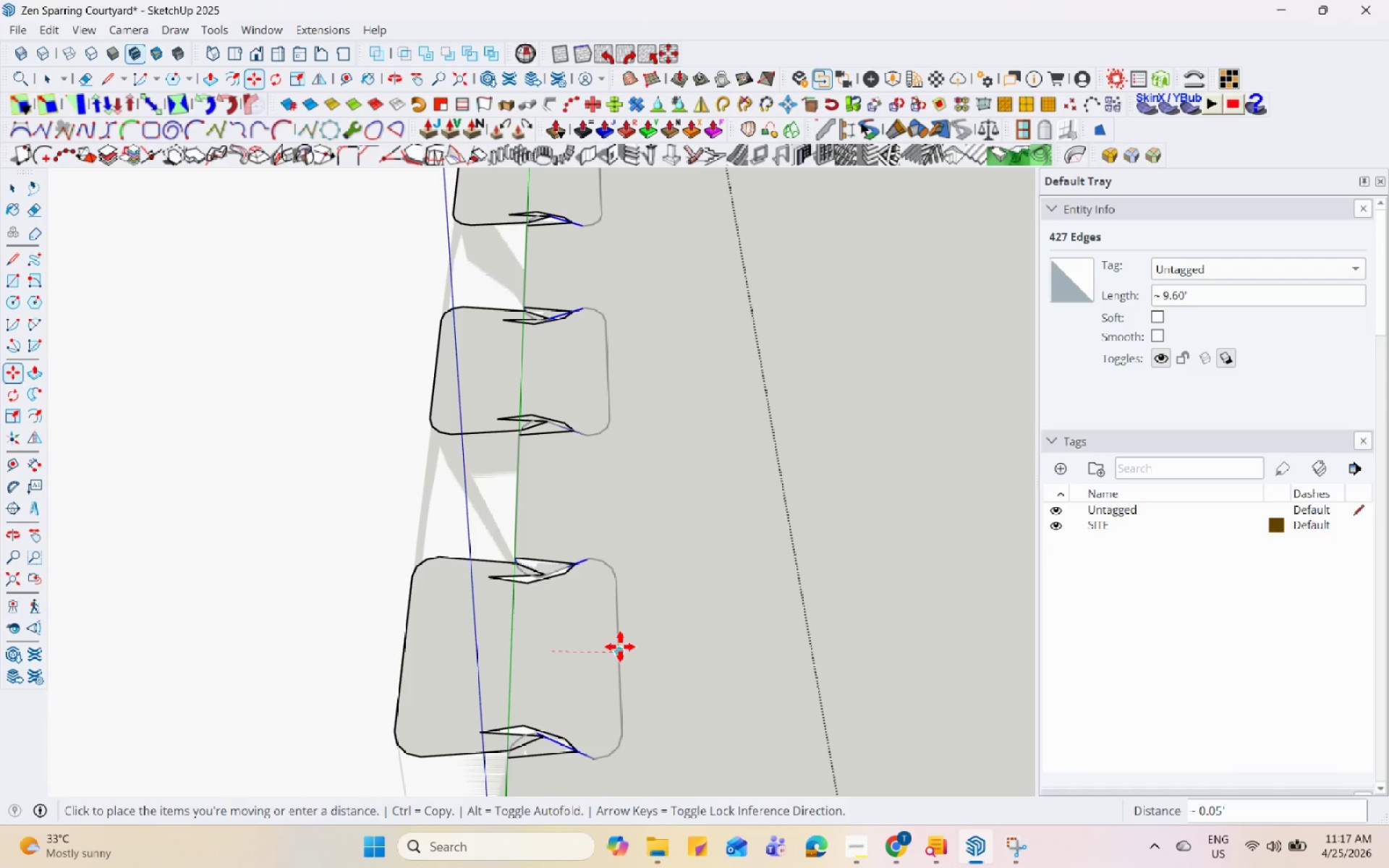 
key(Control+ControlLeft)
 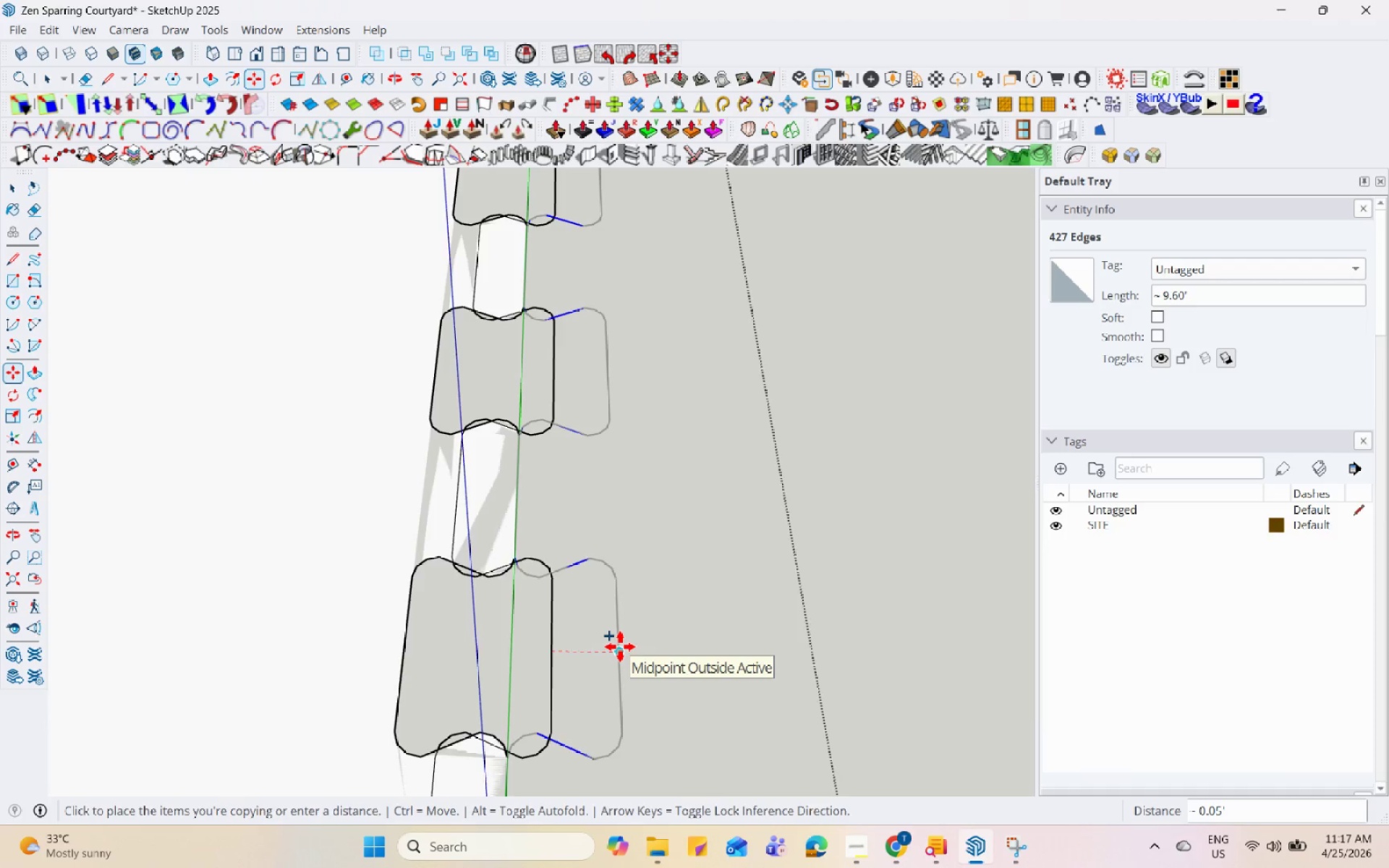 
scroll: coordinate [620, 647], scroll_direction: down, amount: 10.0
 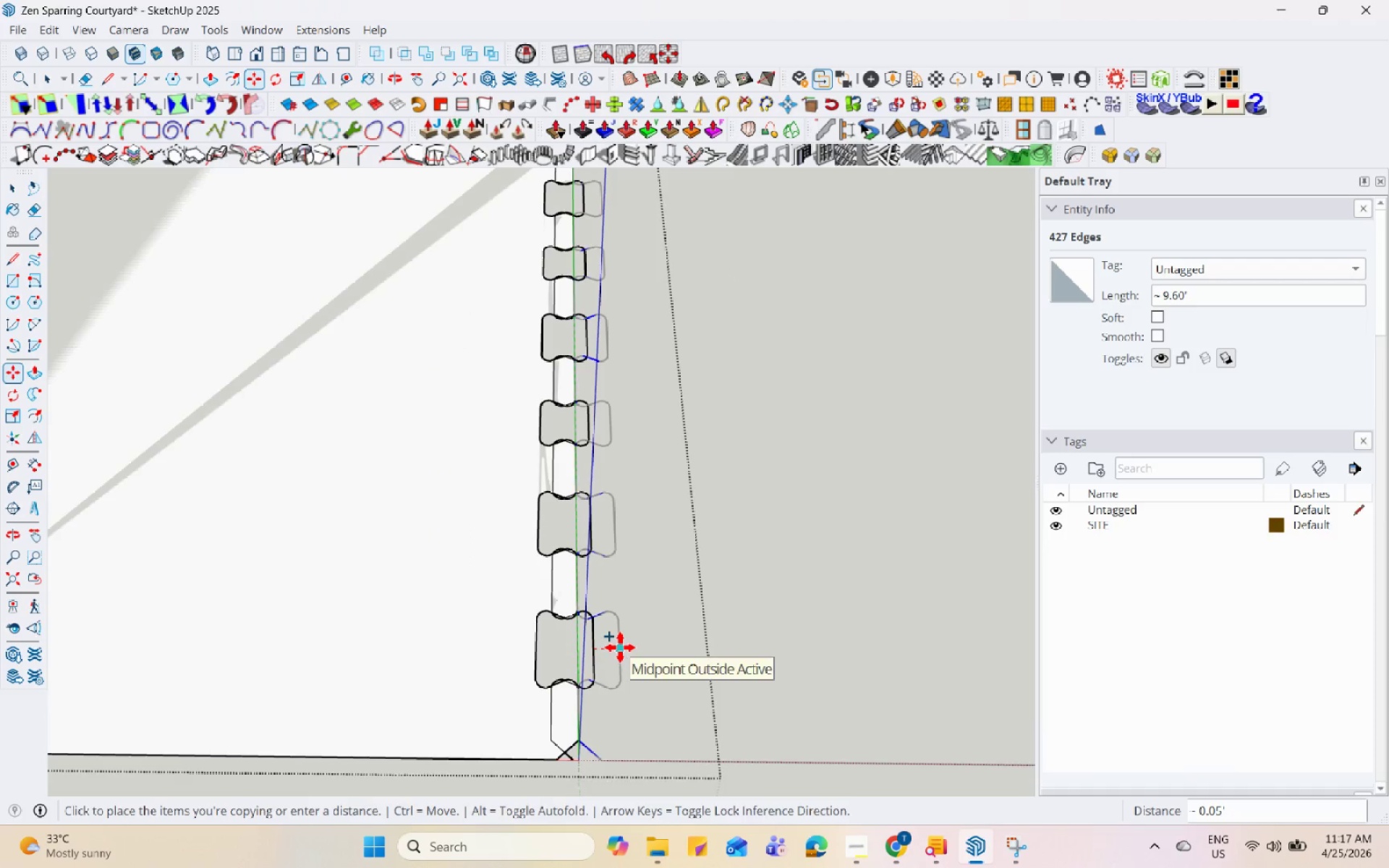 
key(Control+Z)
 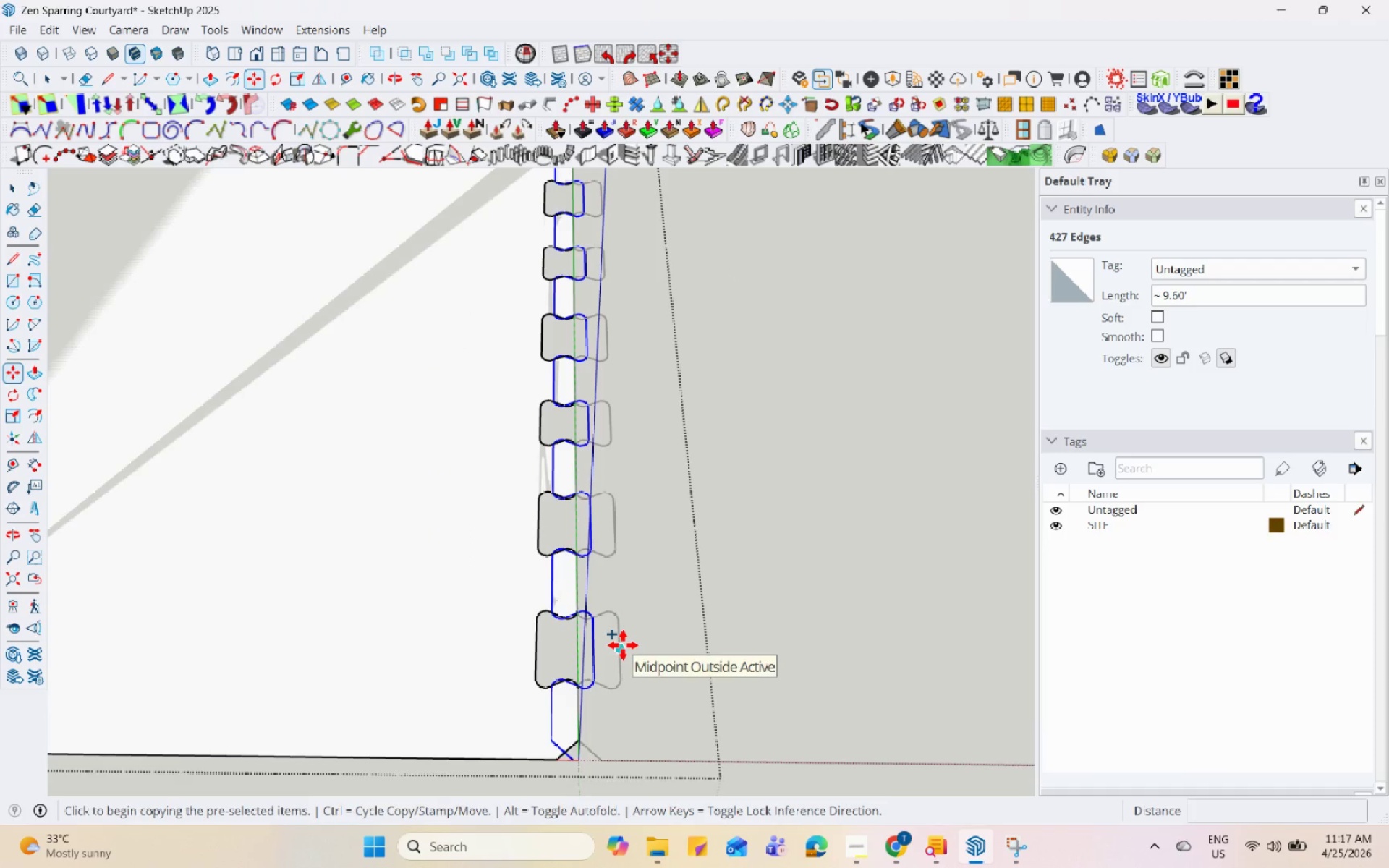 
key(Control+Z)
 